 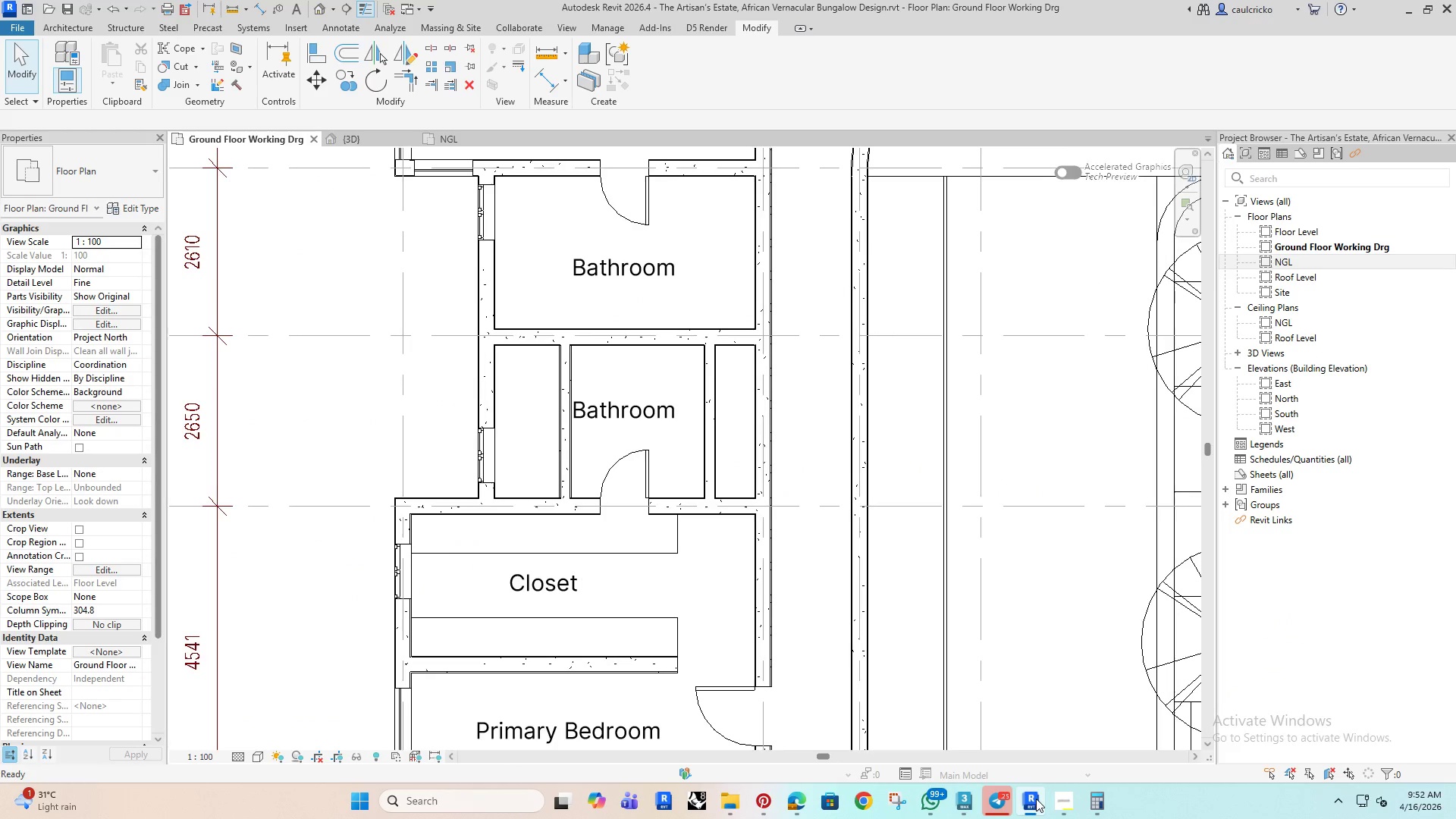 
left_click([1036, 799])
 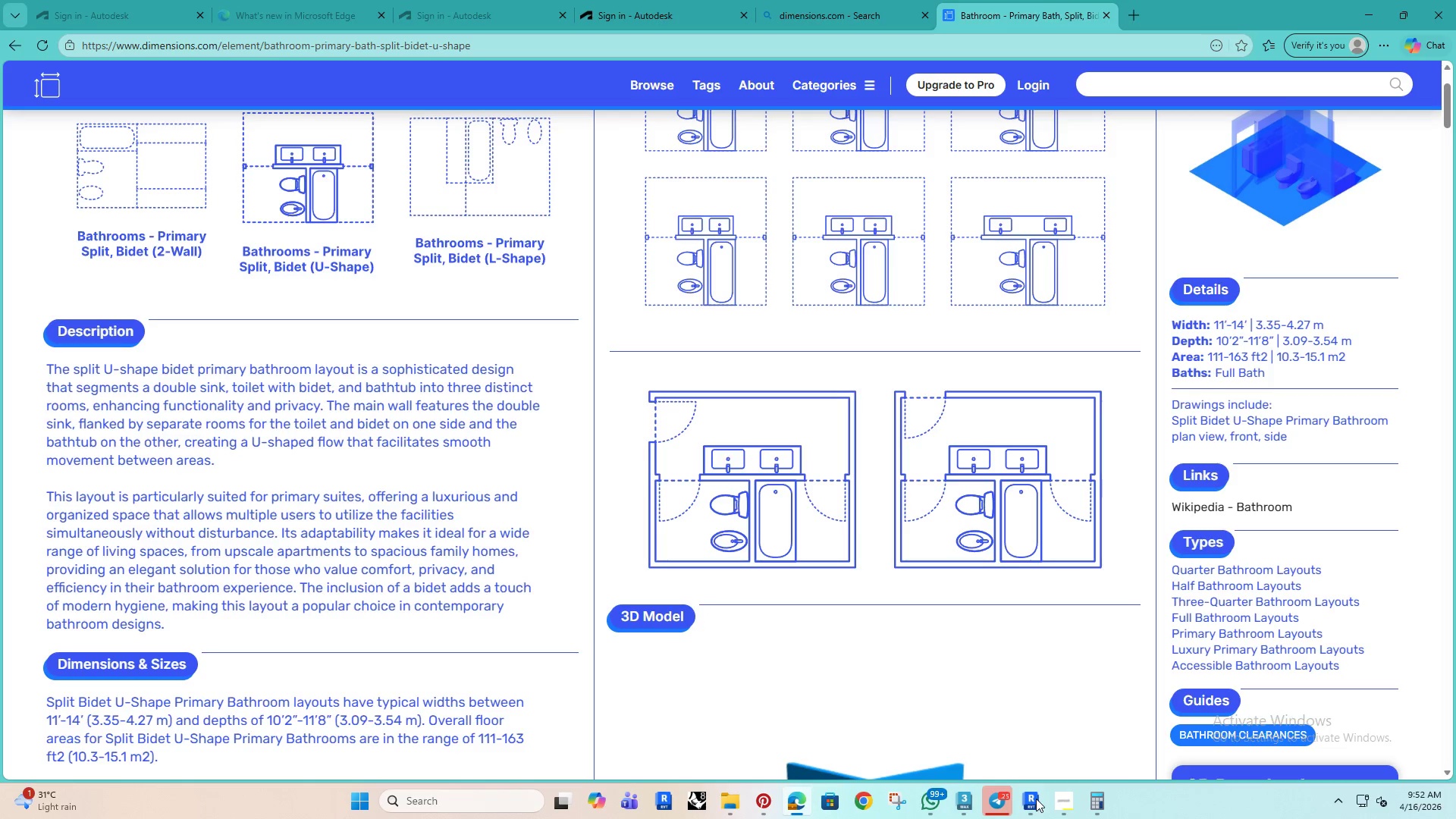 
left_click([1036, 799])
 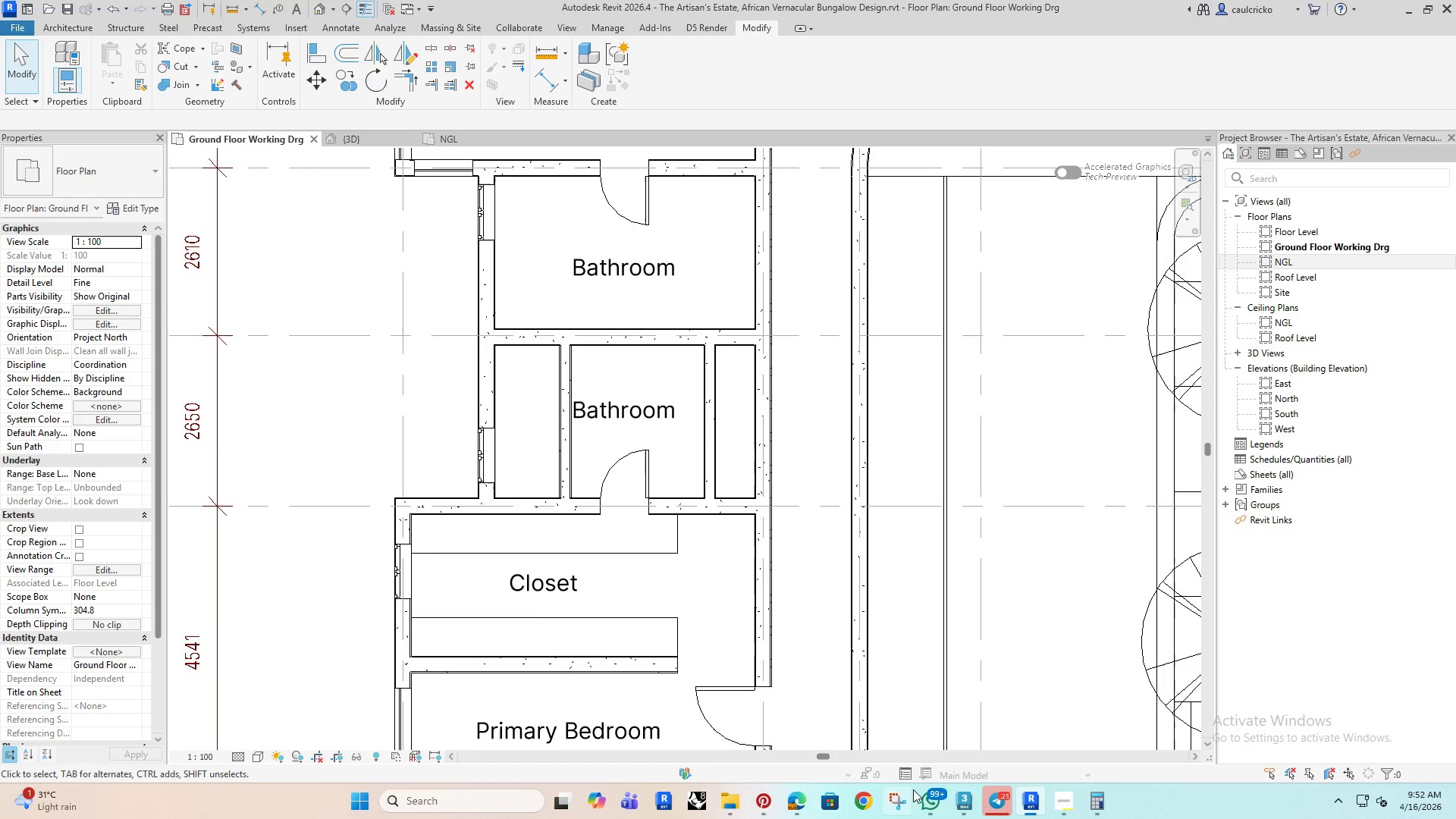 
left_click([796, 792])
 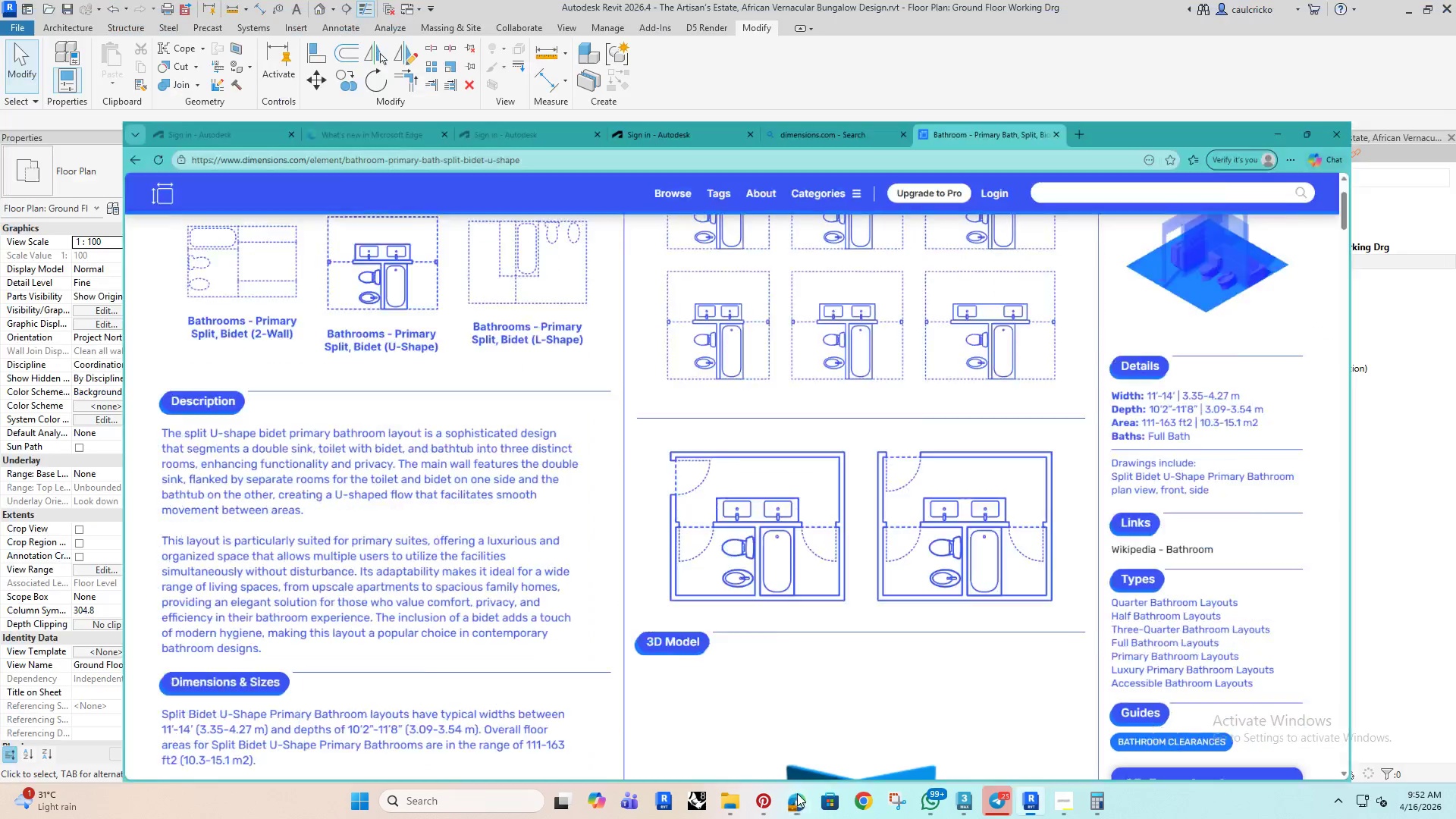 
double_click([797, 793])
 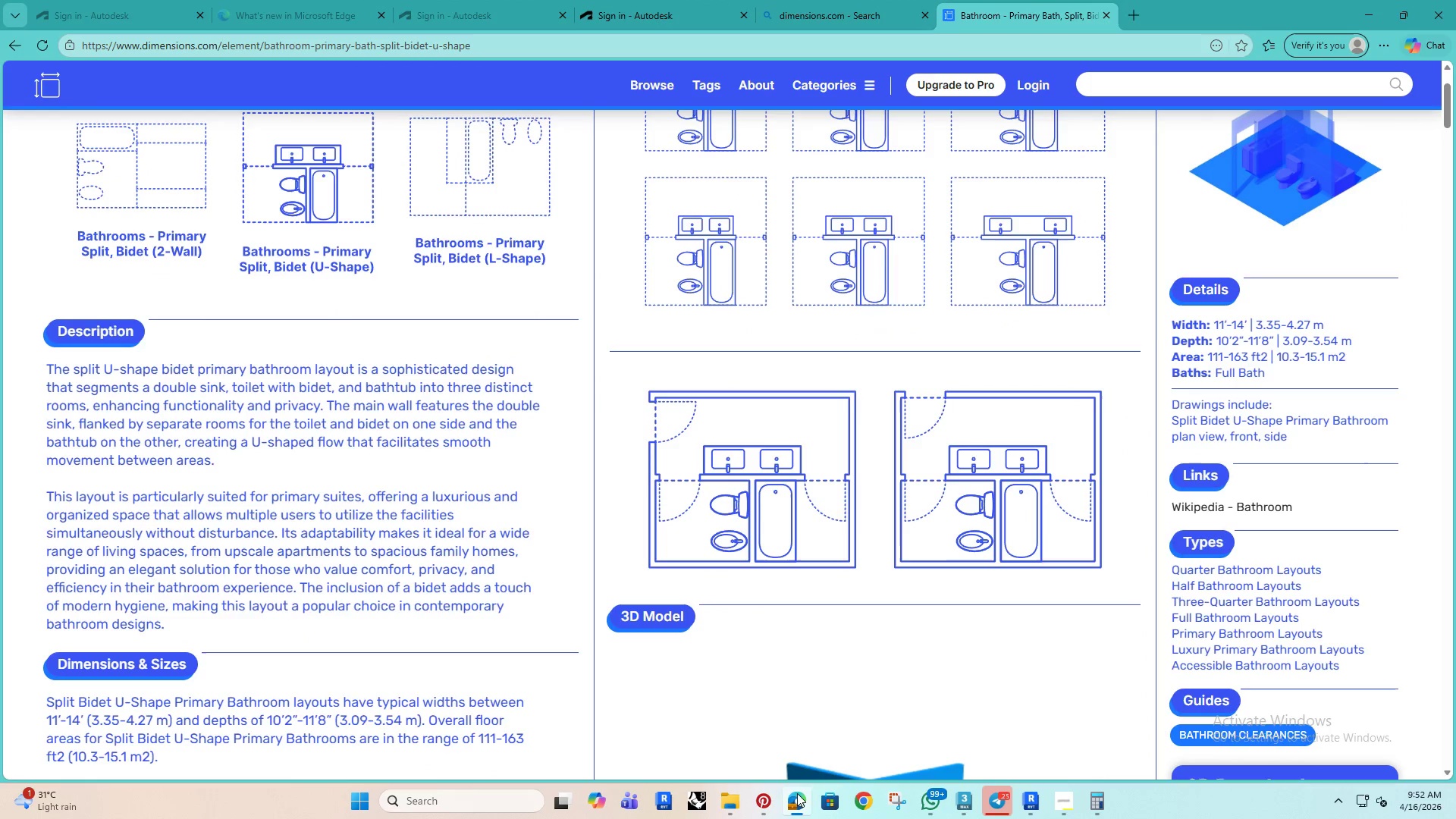 
left_click([797, 793])
 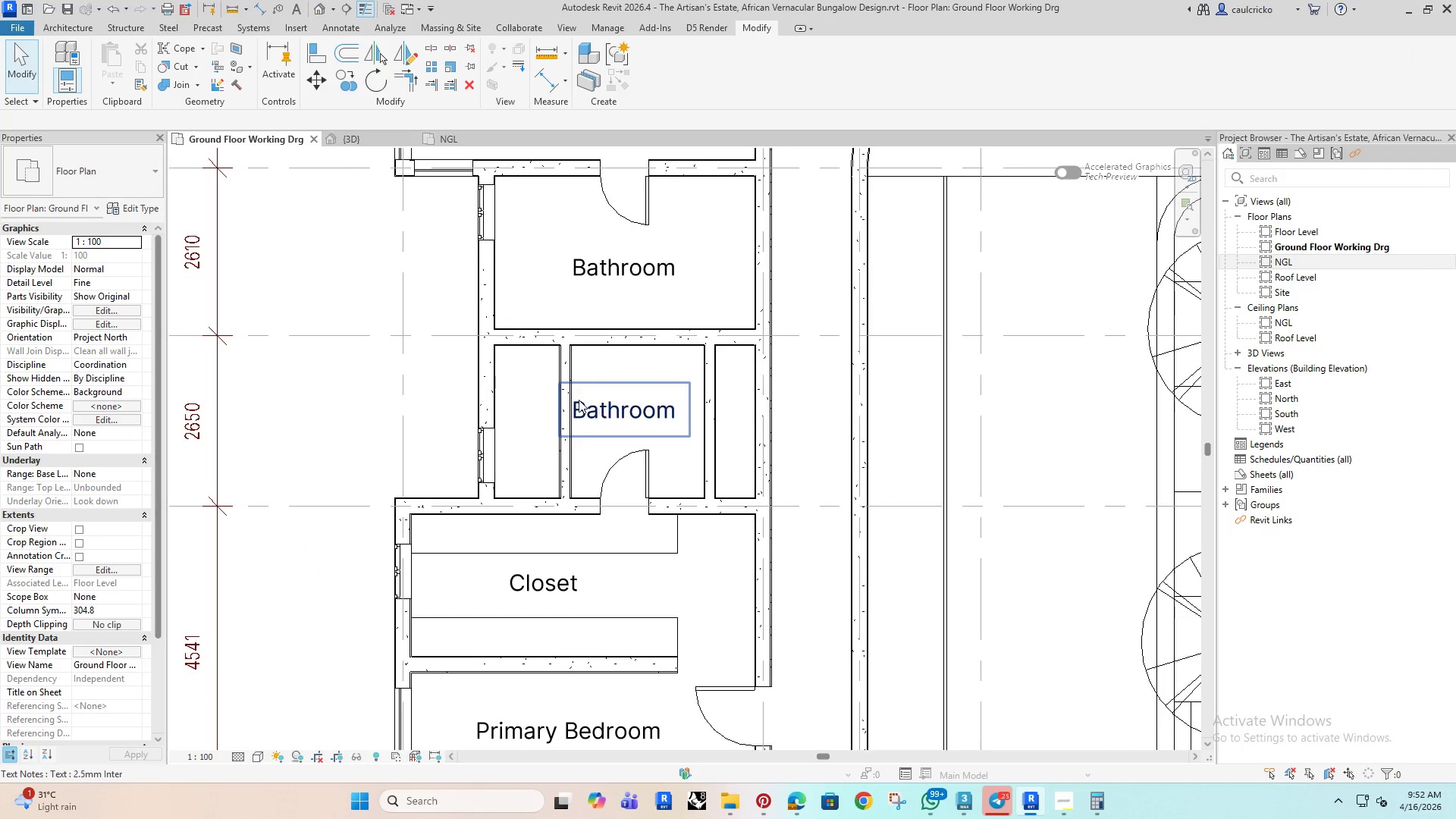 
left_click([557, 371])
 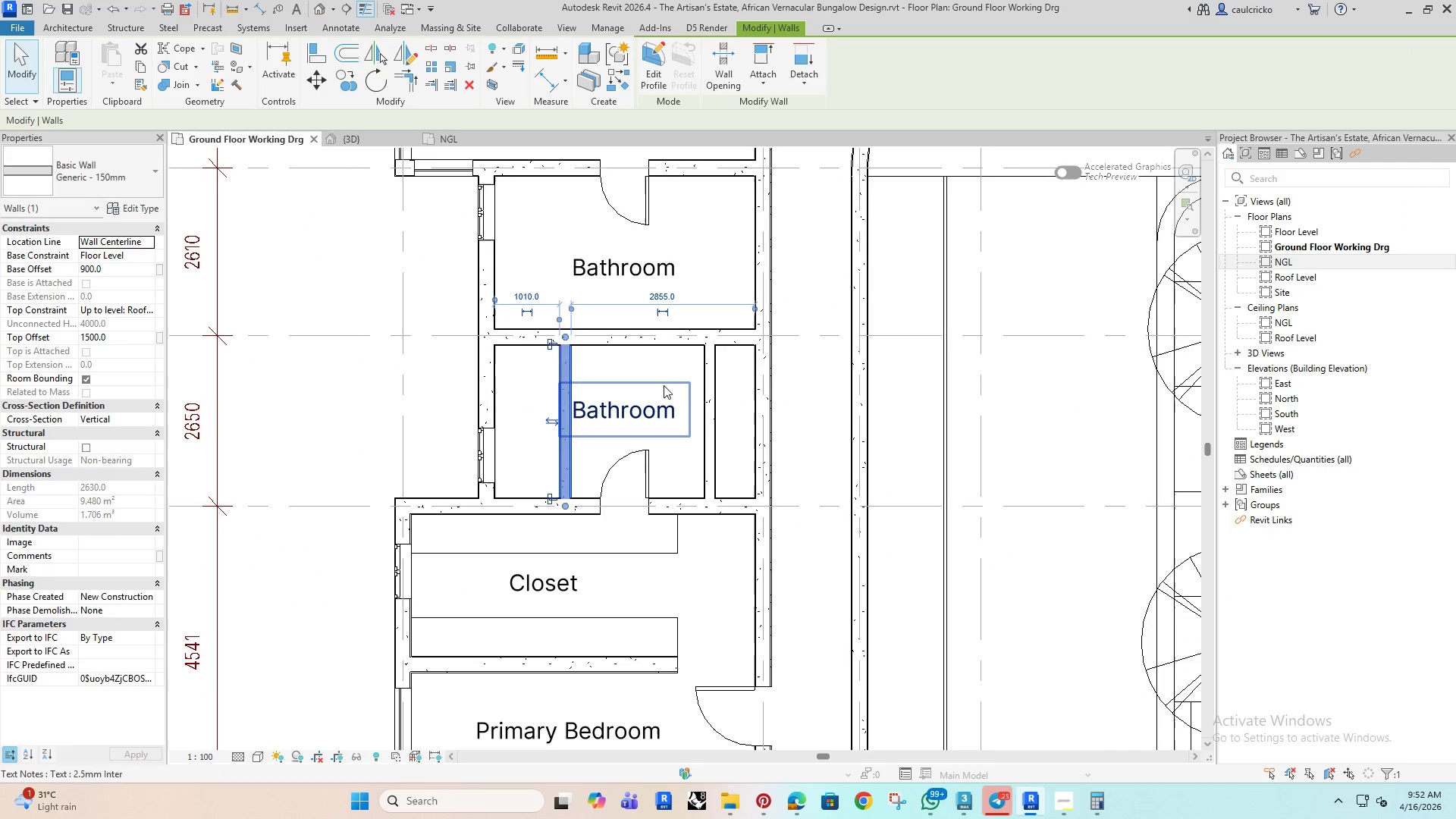 
key(Delete)
 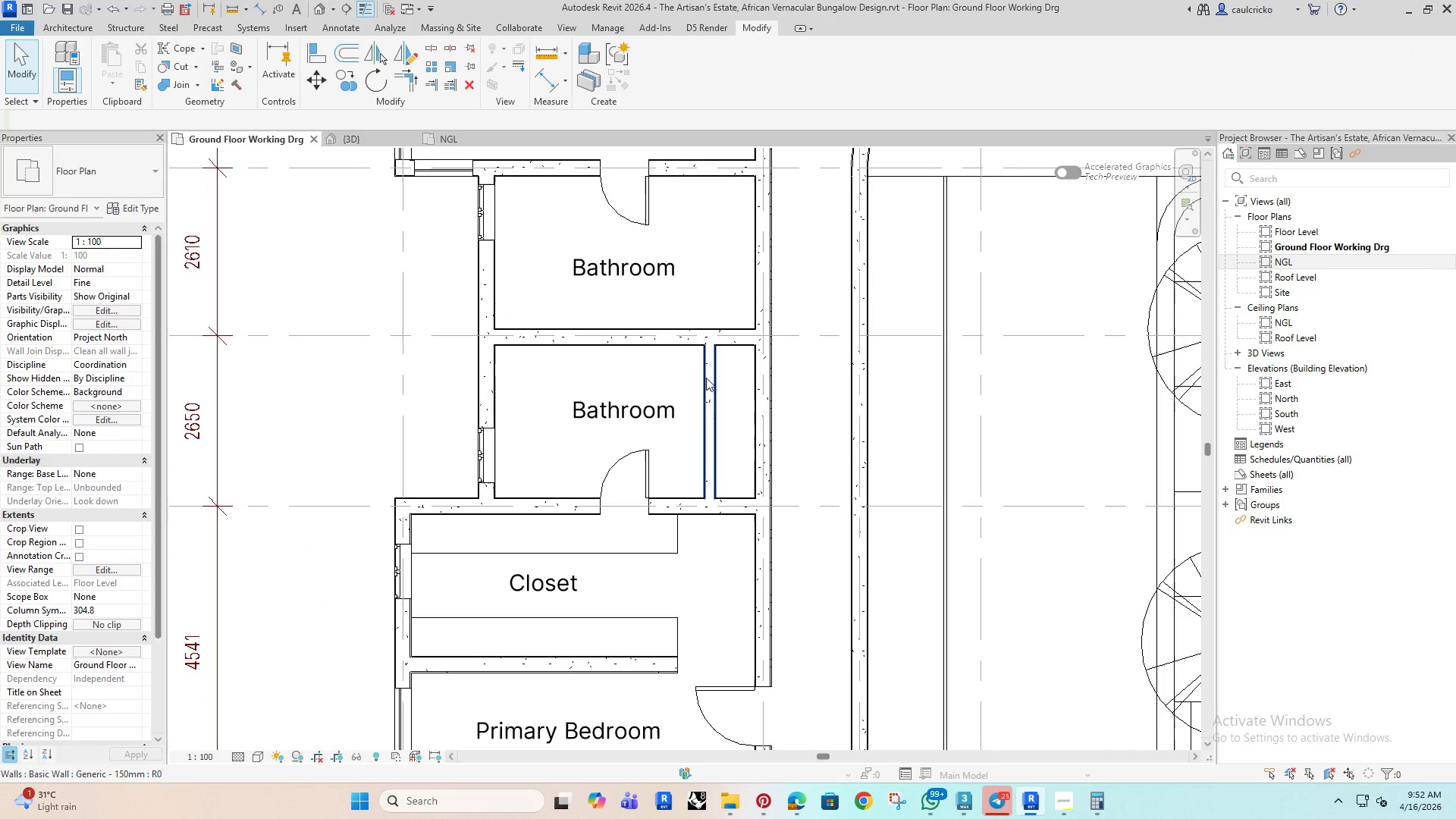 
left_click([706, 378])
 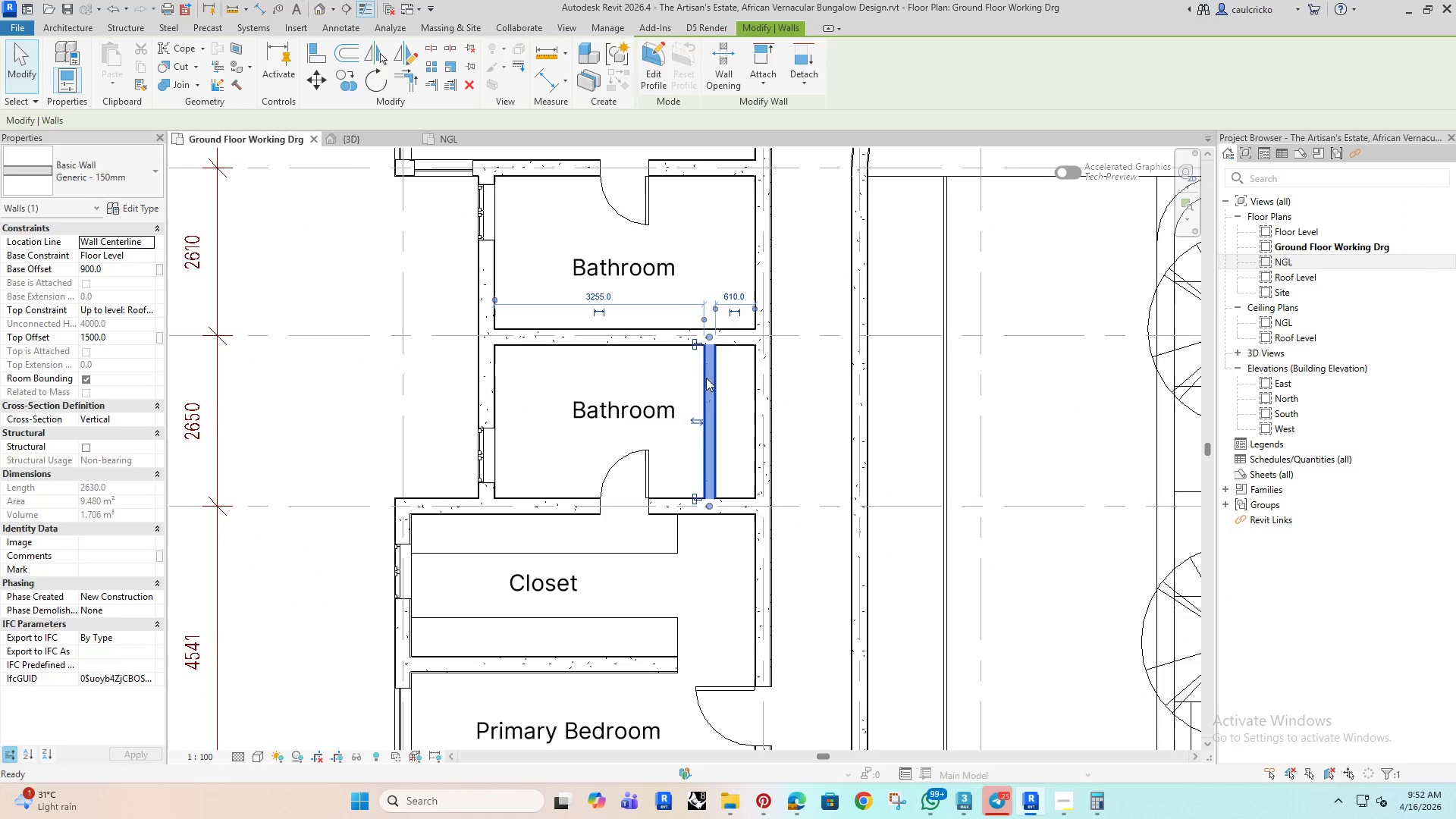 
type([Delete]wa)
 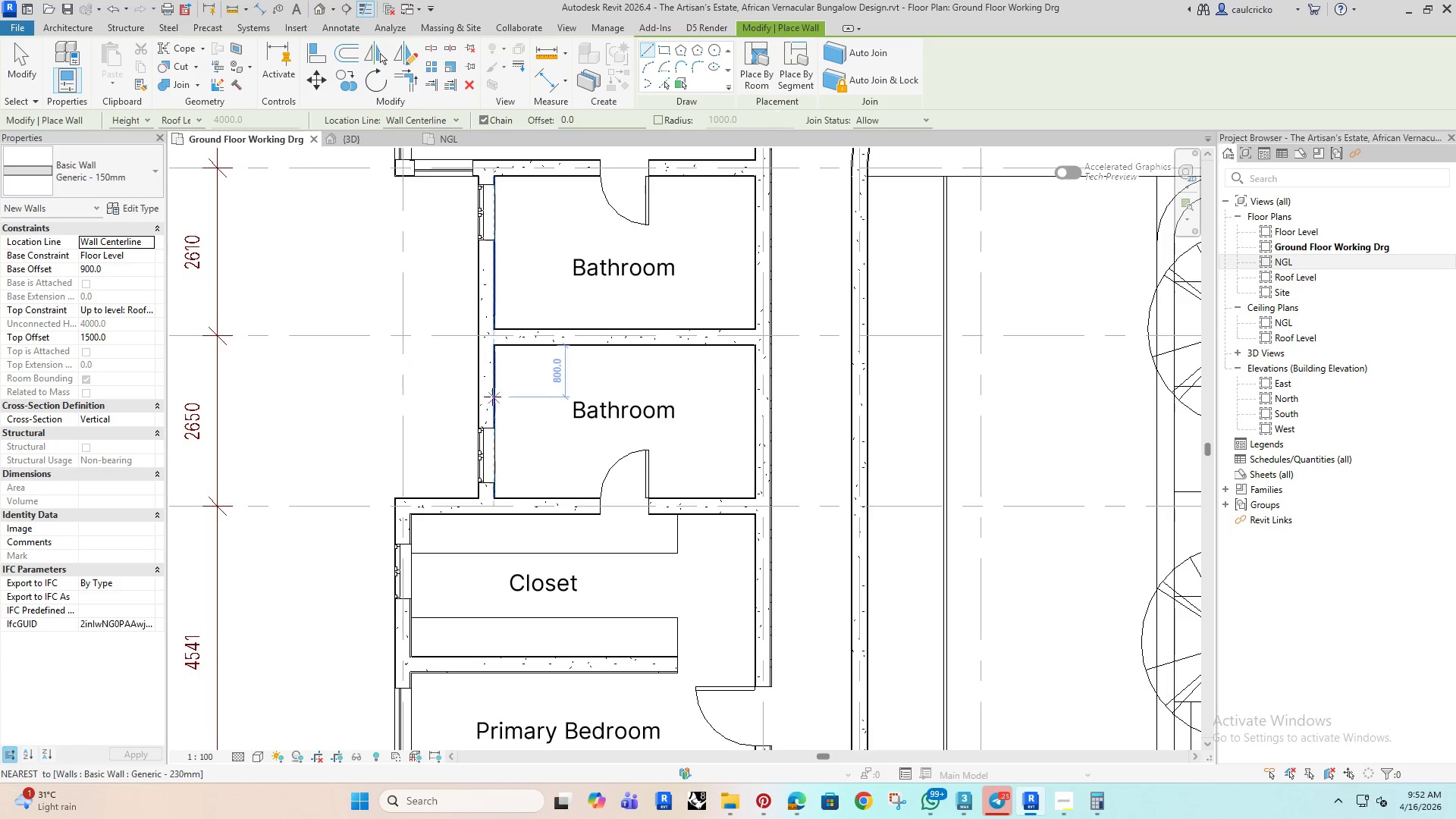 
left_click([112, 339])
 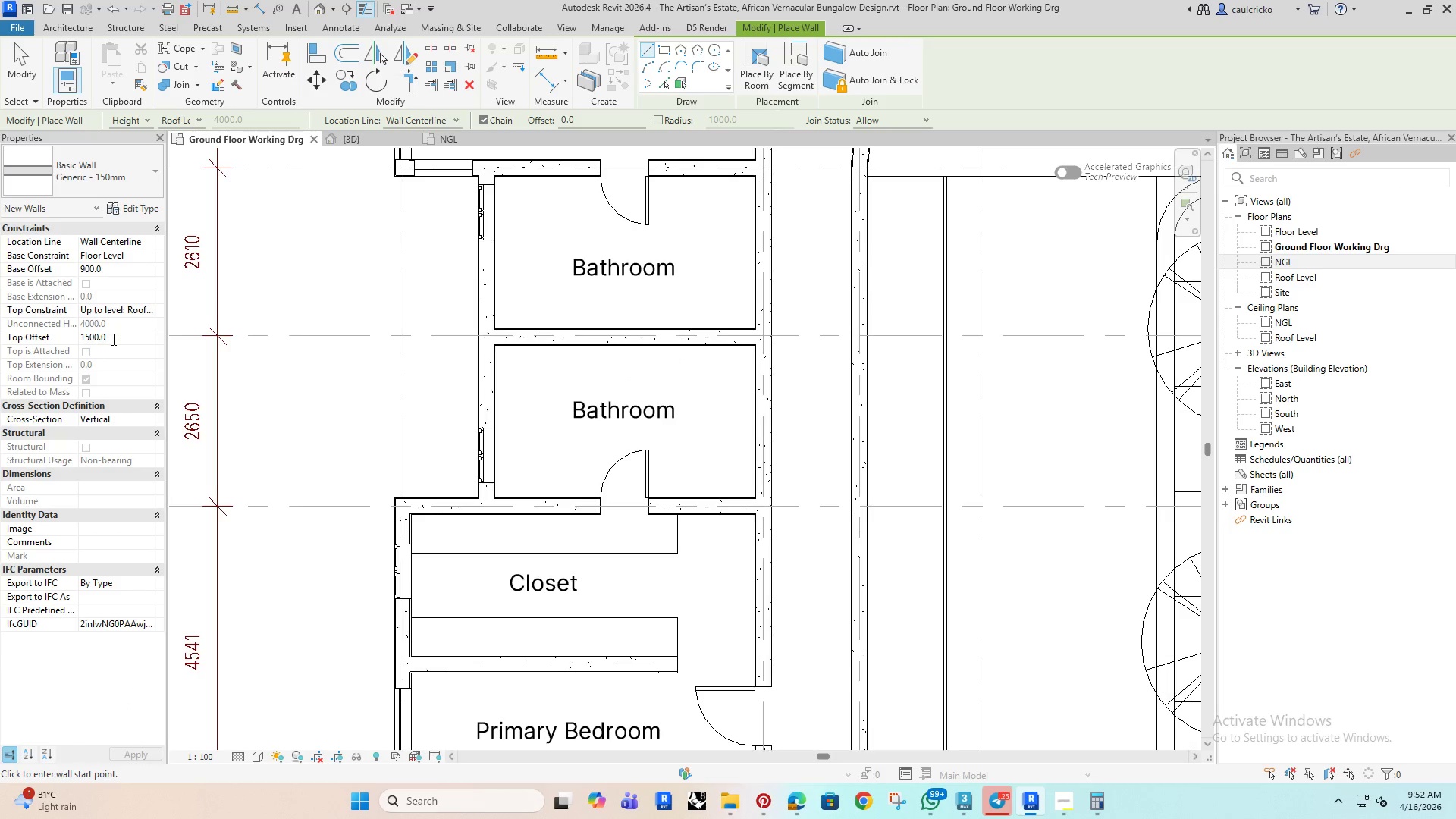 
left_click_drag(start_coordinate=[112, 339], to_coordinate=[71, 337])
 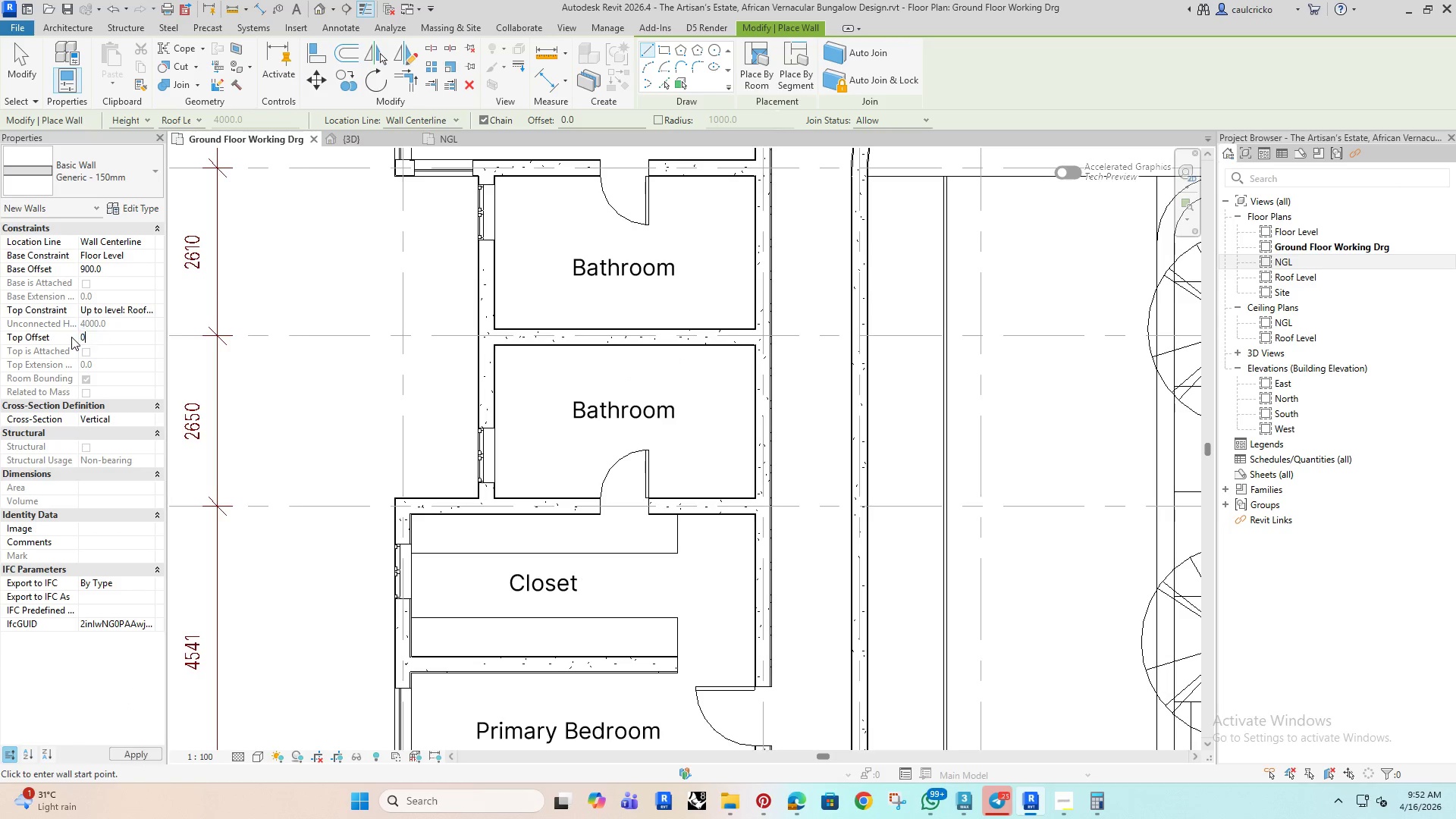 
key(0)
 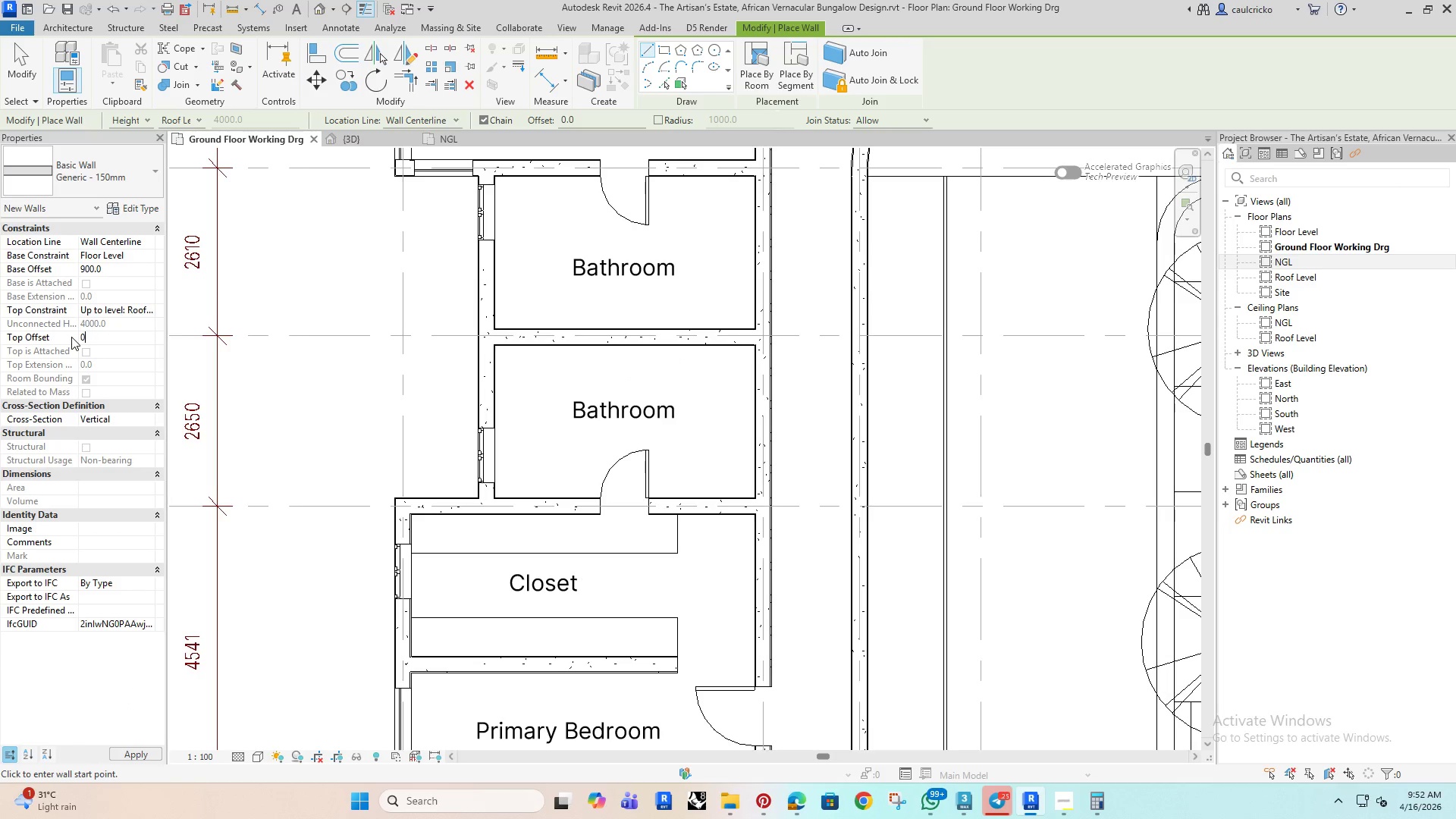 
key(Enter)
 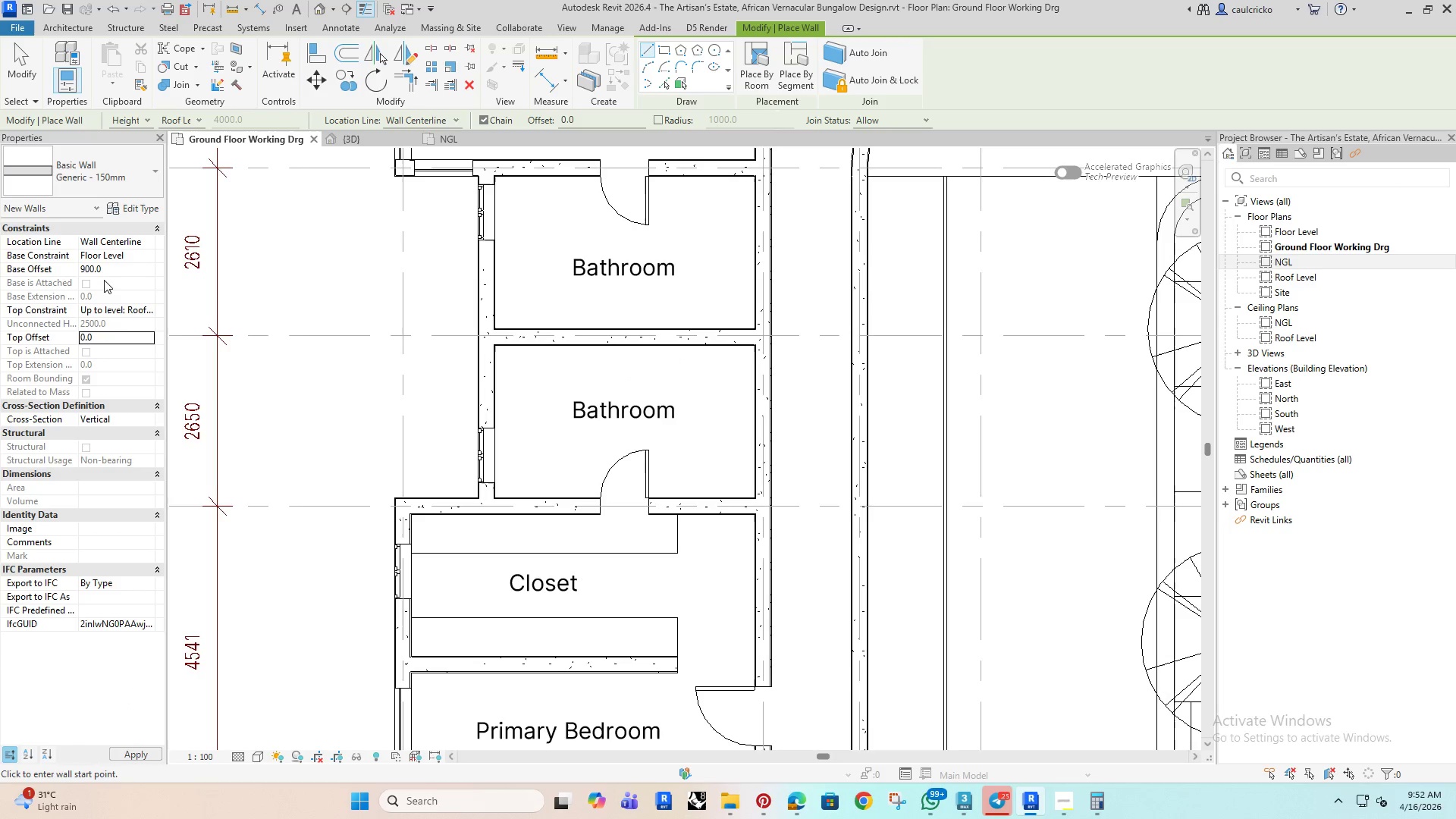 
left_click([116, 272])
 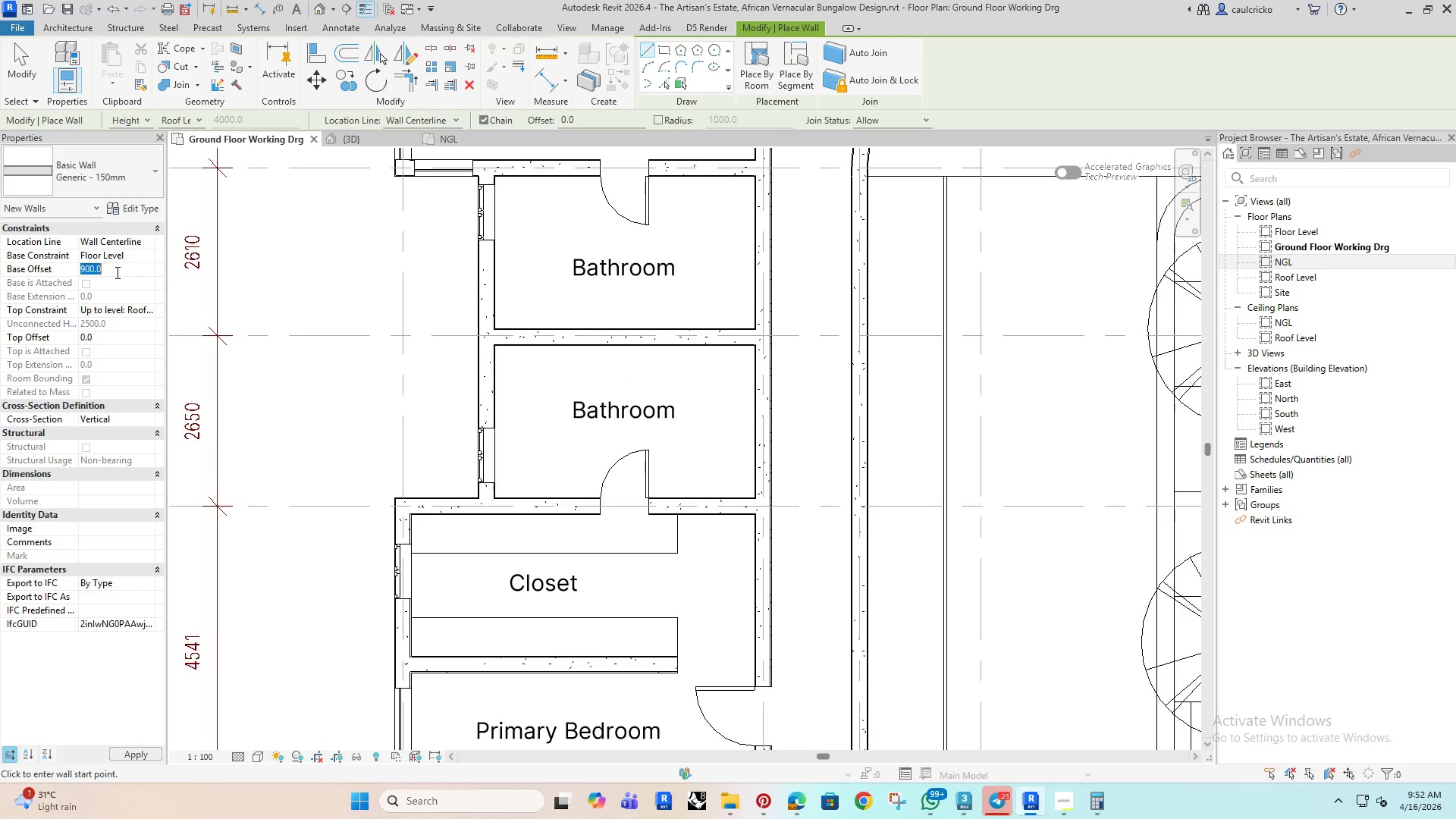 
key(0)
 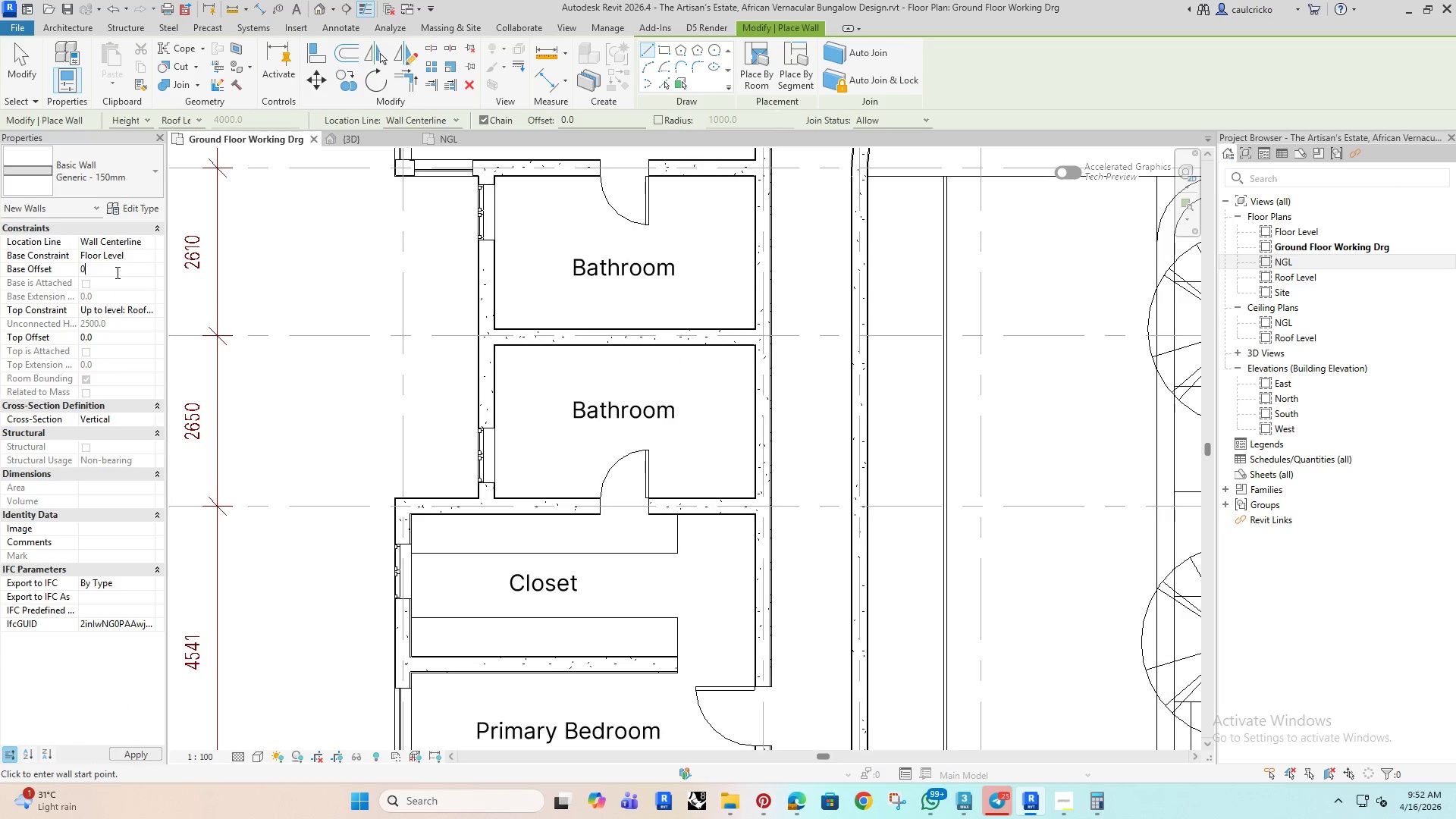 
key(Enter)
 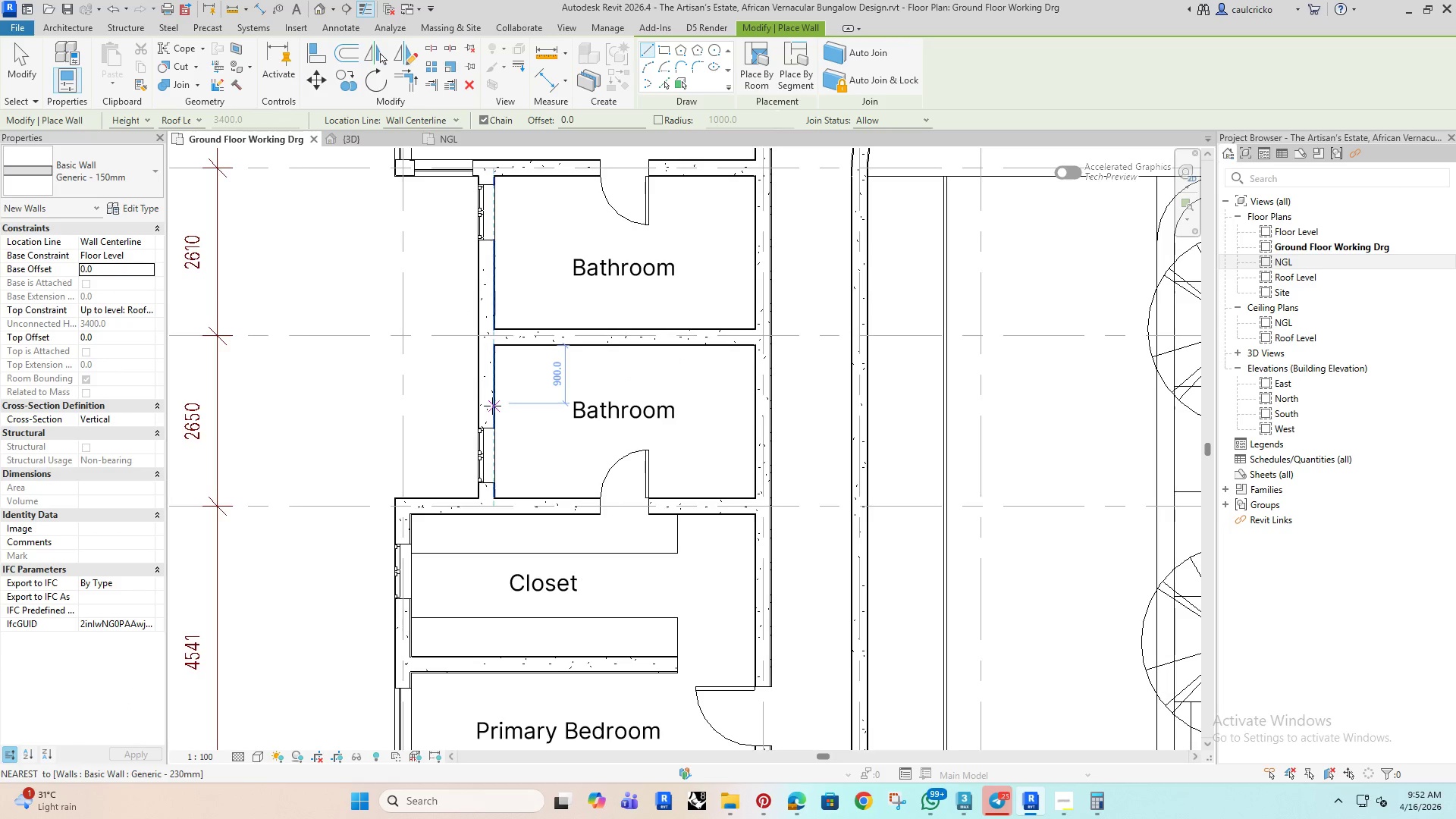 
left_click([492, 406])
 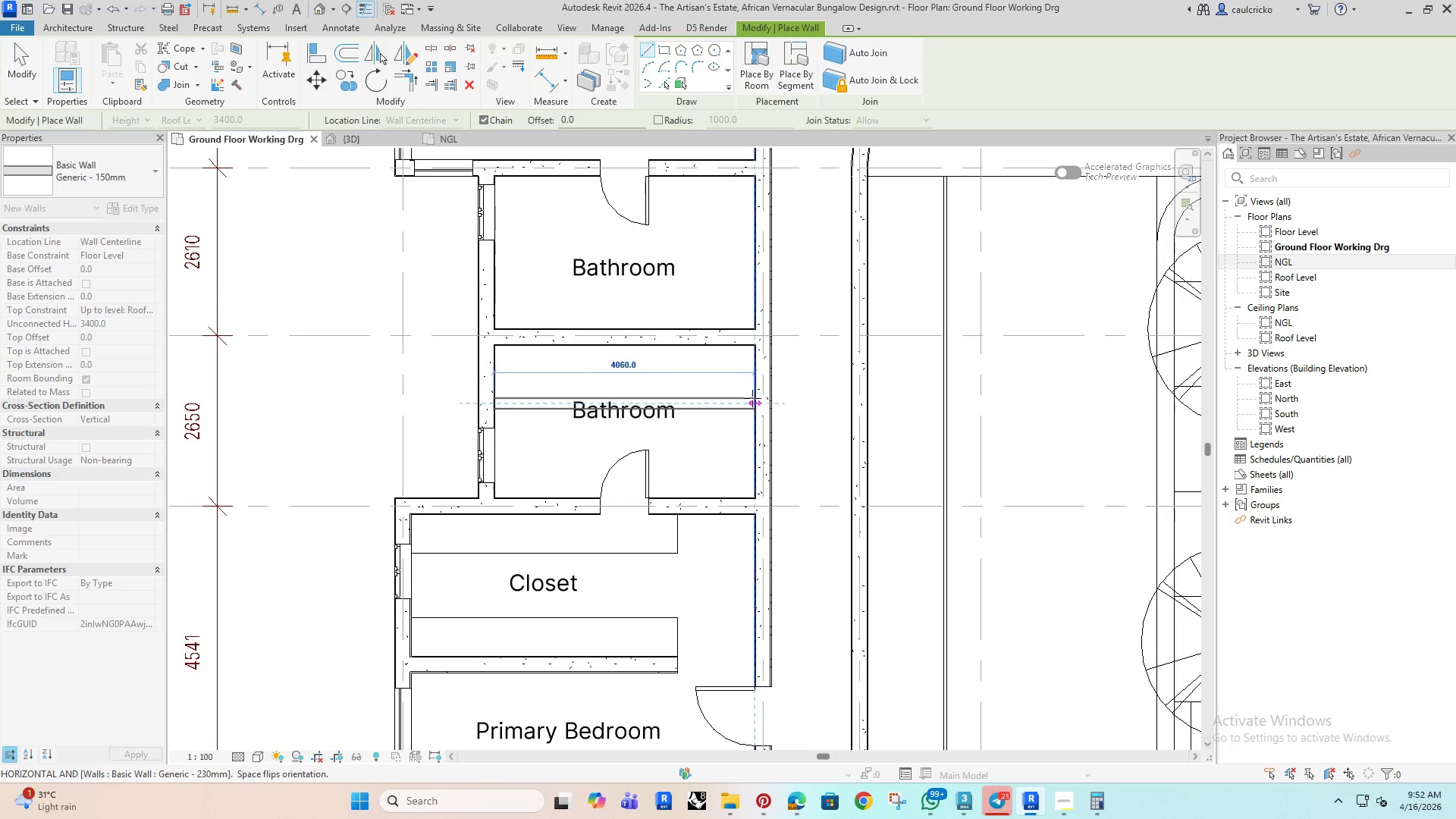 
left_click([755, 398])
 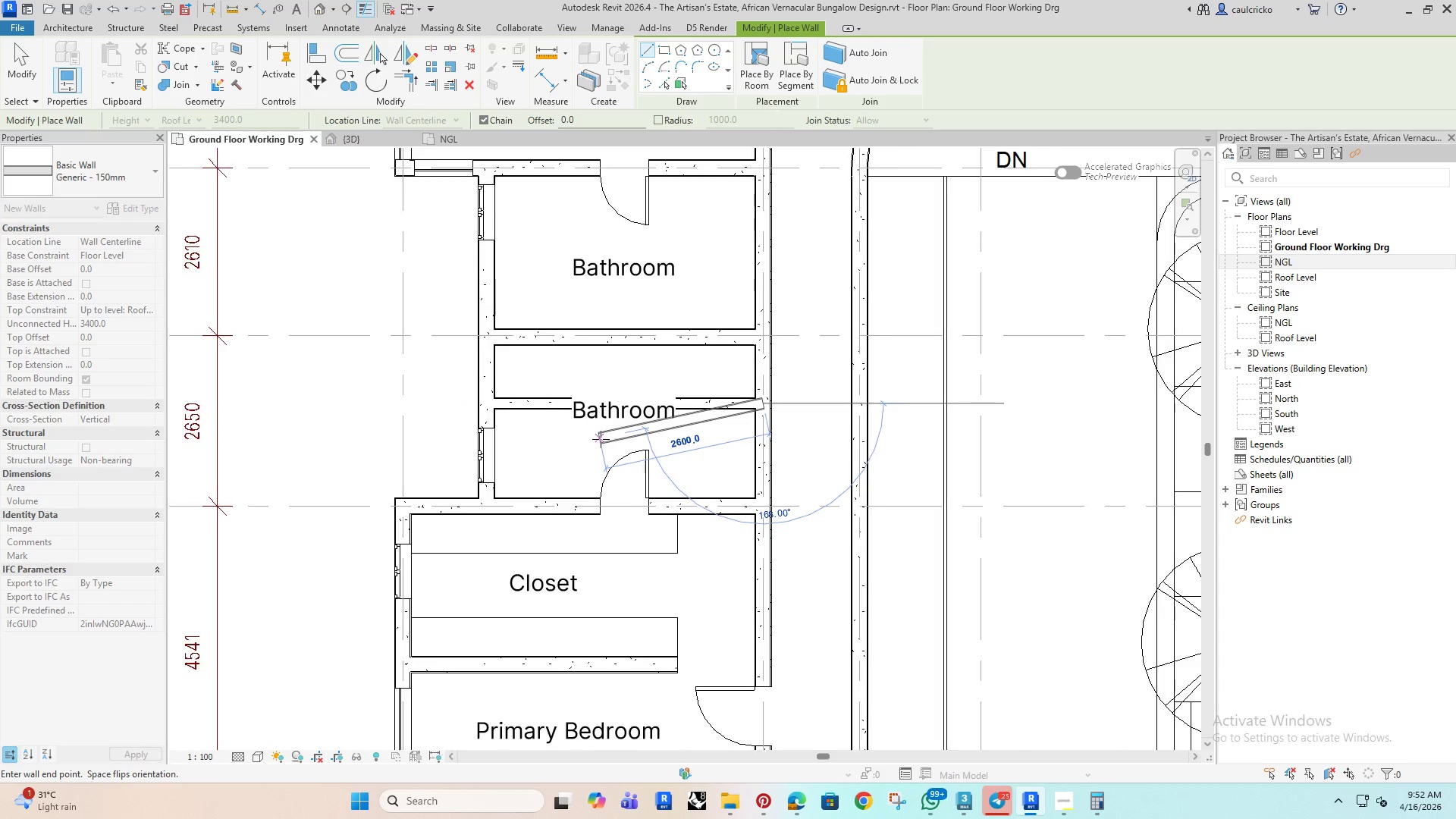 
scroll: coordinate [601, 442], scroll_direction: down, amount: 5.0
 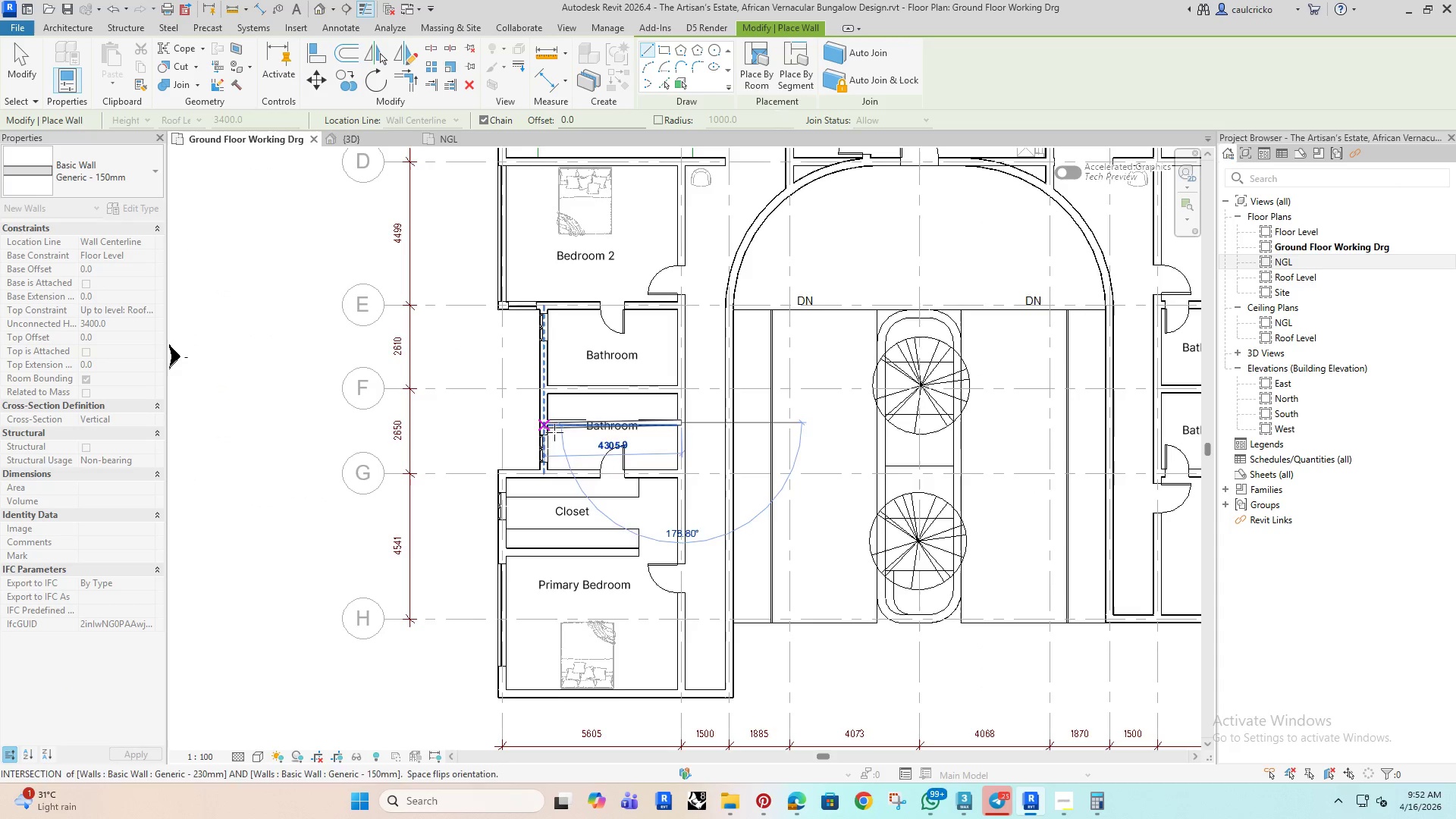 
key(Escape)
 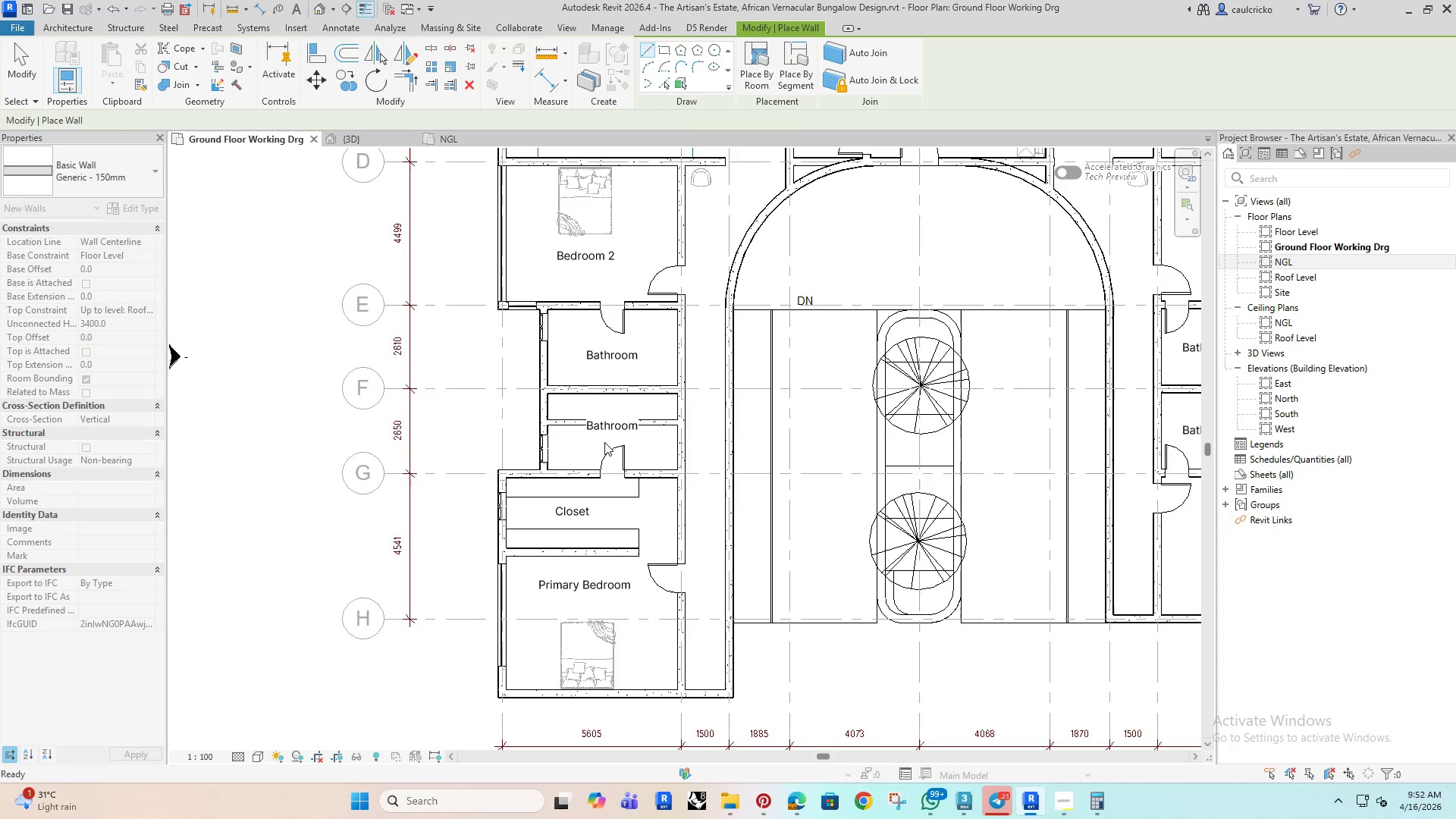 
key(Escape)
 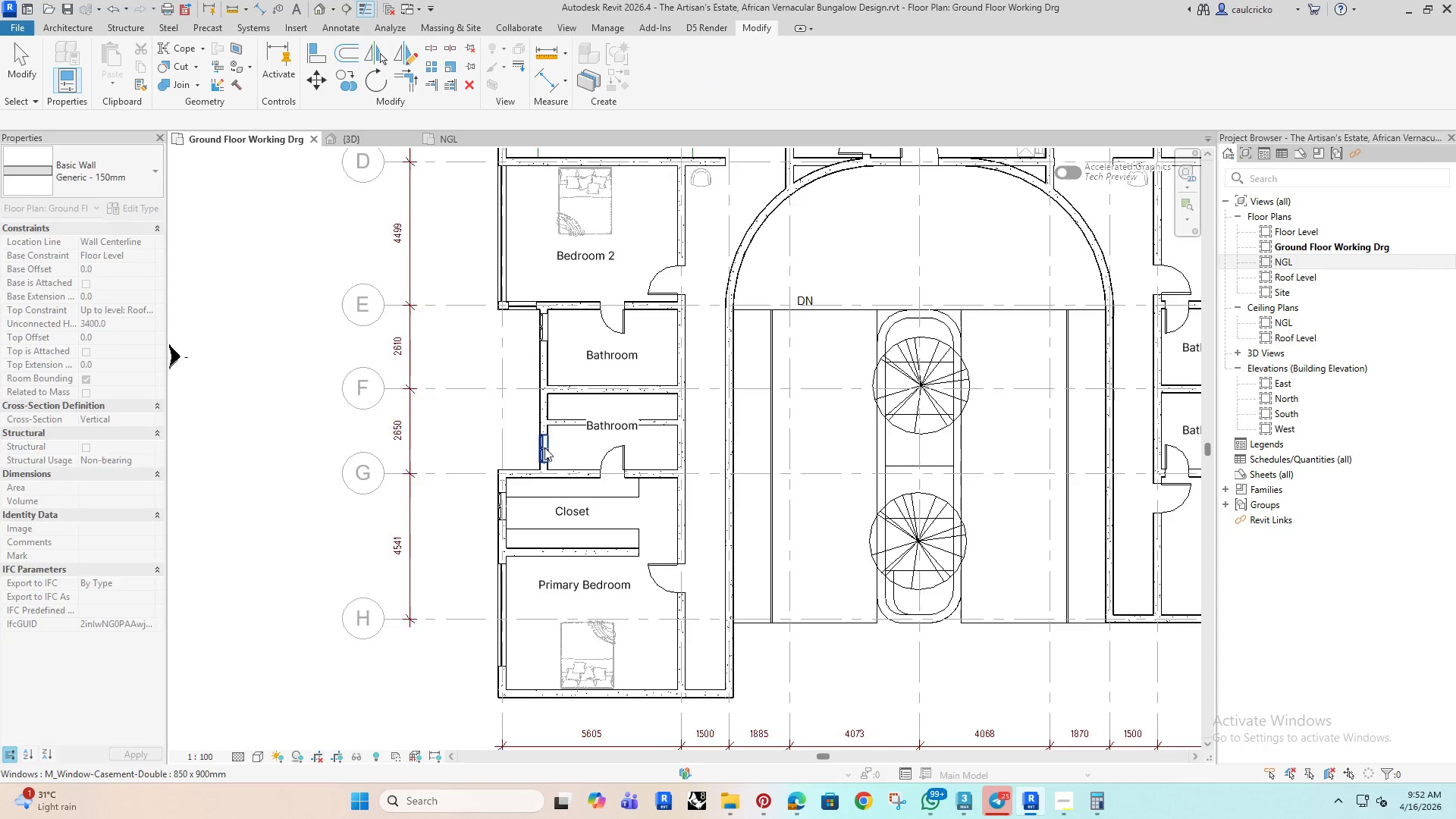 
scroll: coordinate [544, 458], scroll_direction: down, amount: 8.0
 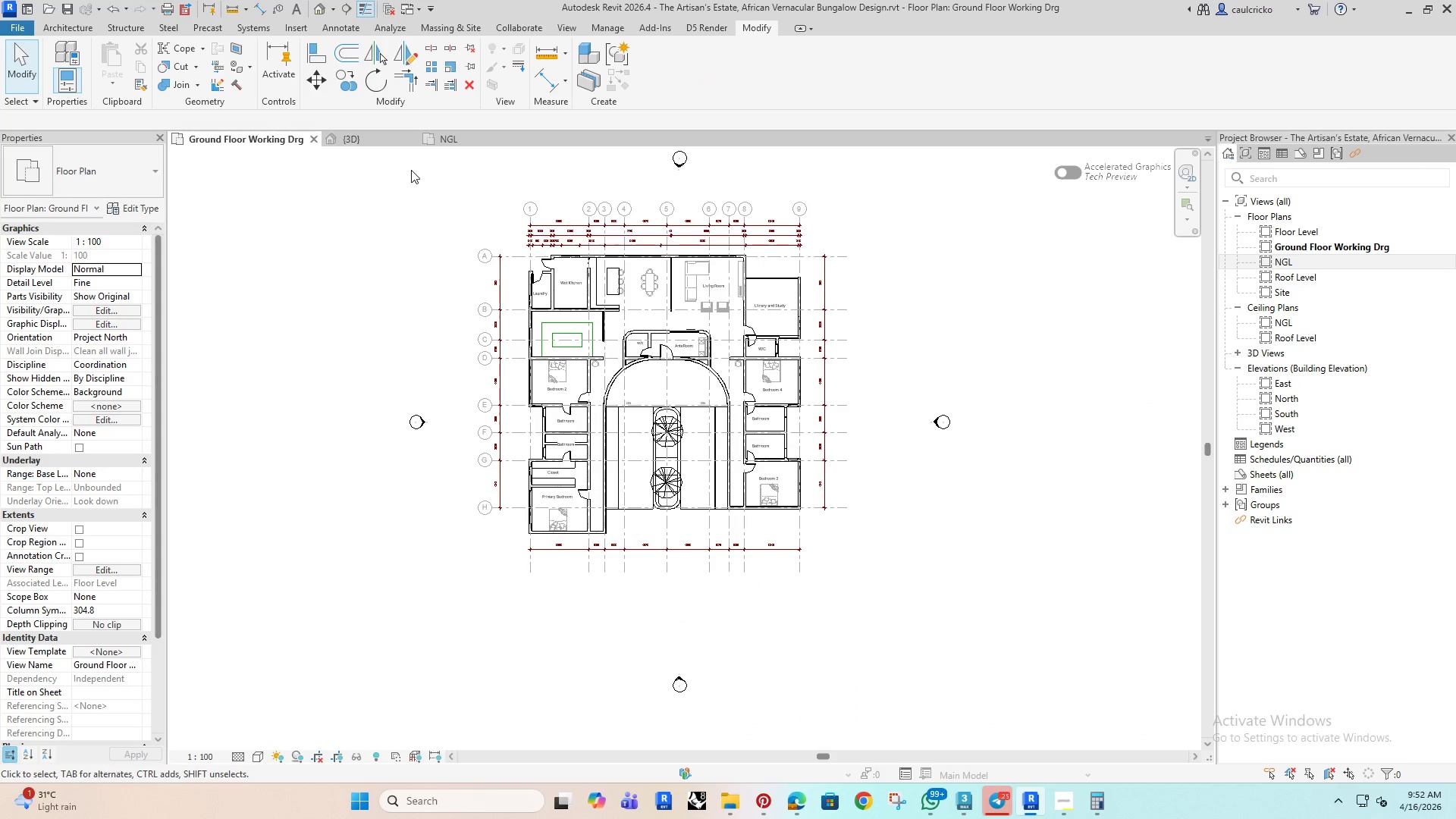 
left_click_drag(start_coordinate=[411, 169], to_coordinate=[1015, 701])
 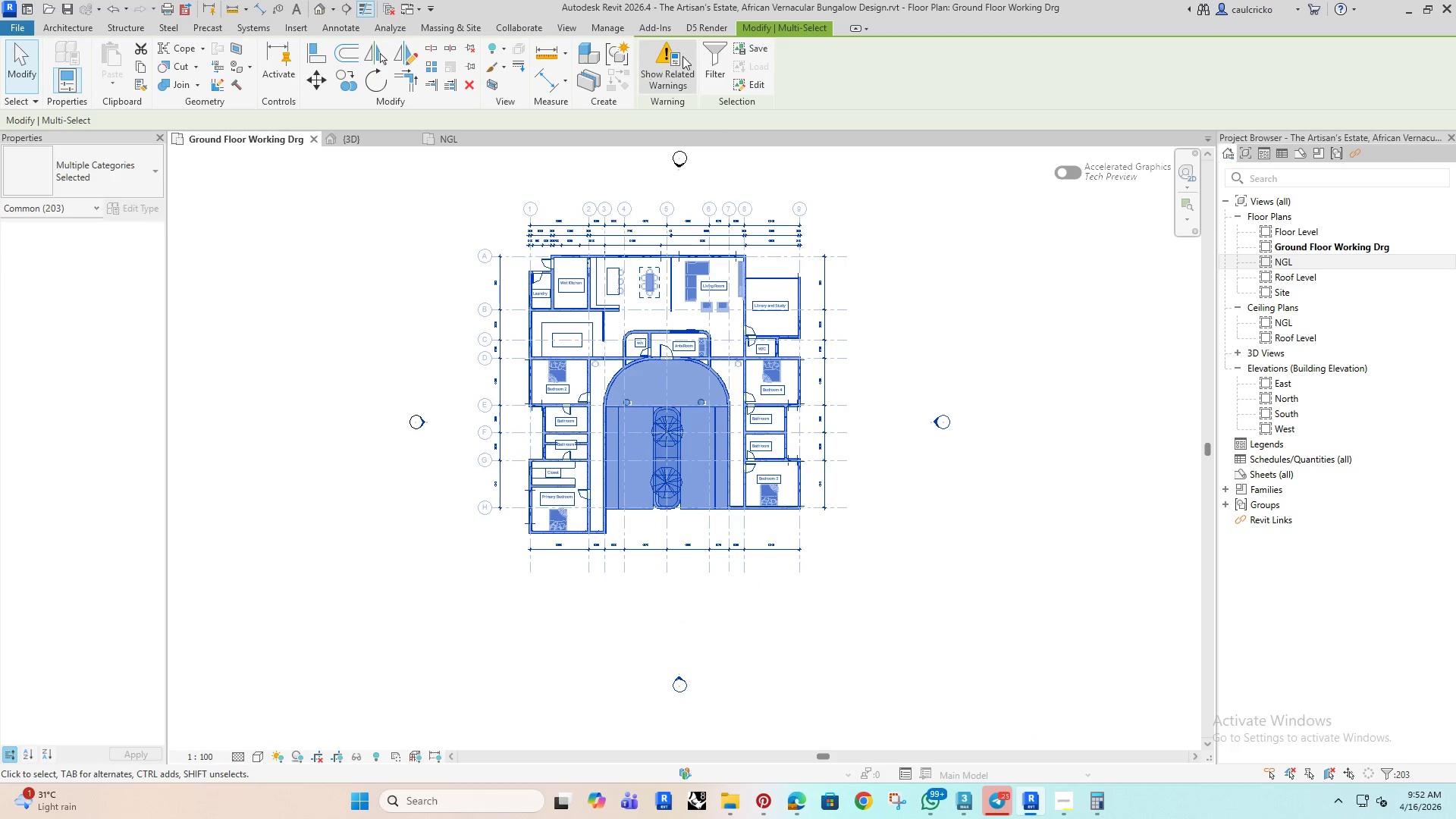 
left_click([708, 56])
 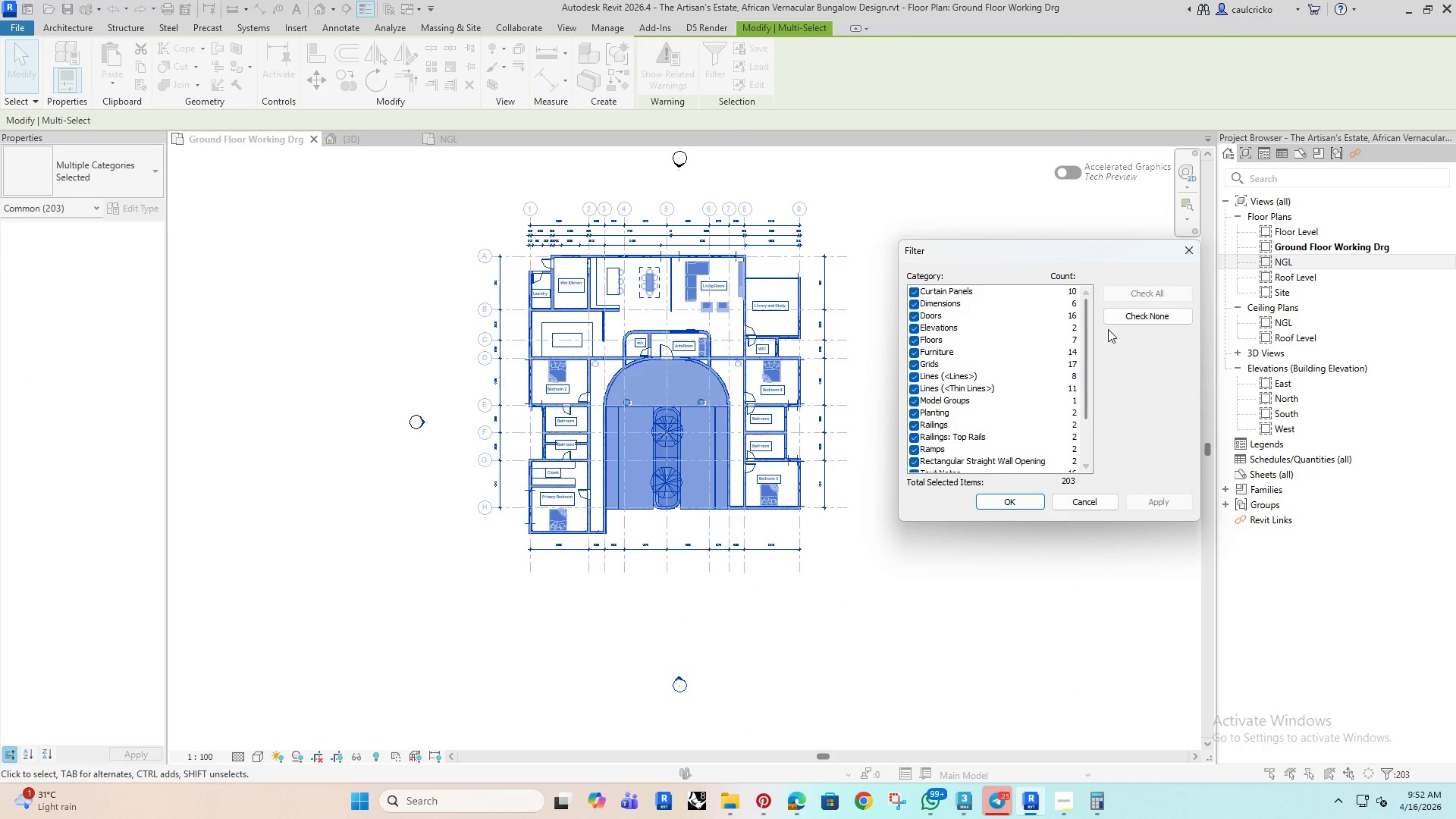 
left_click([1128, 317])
 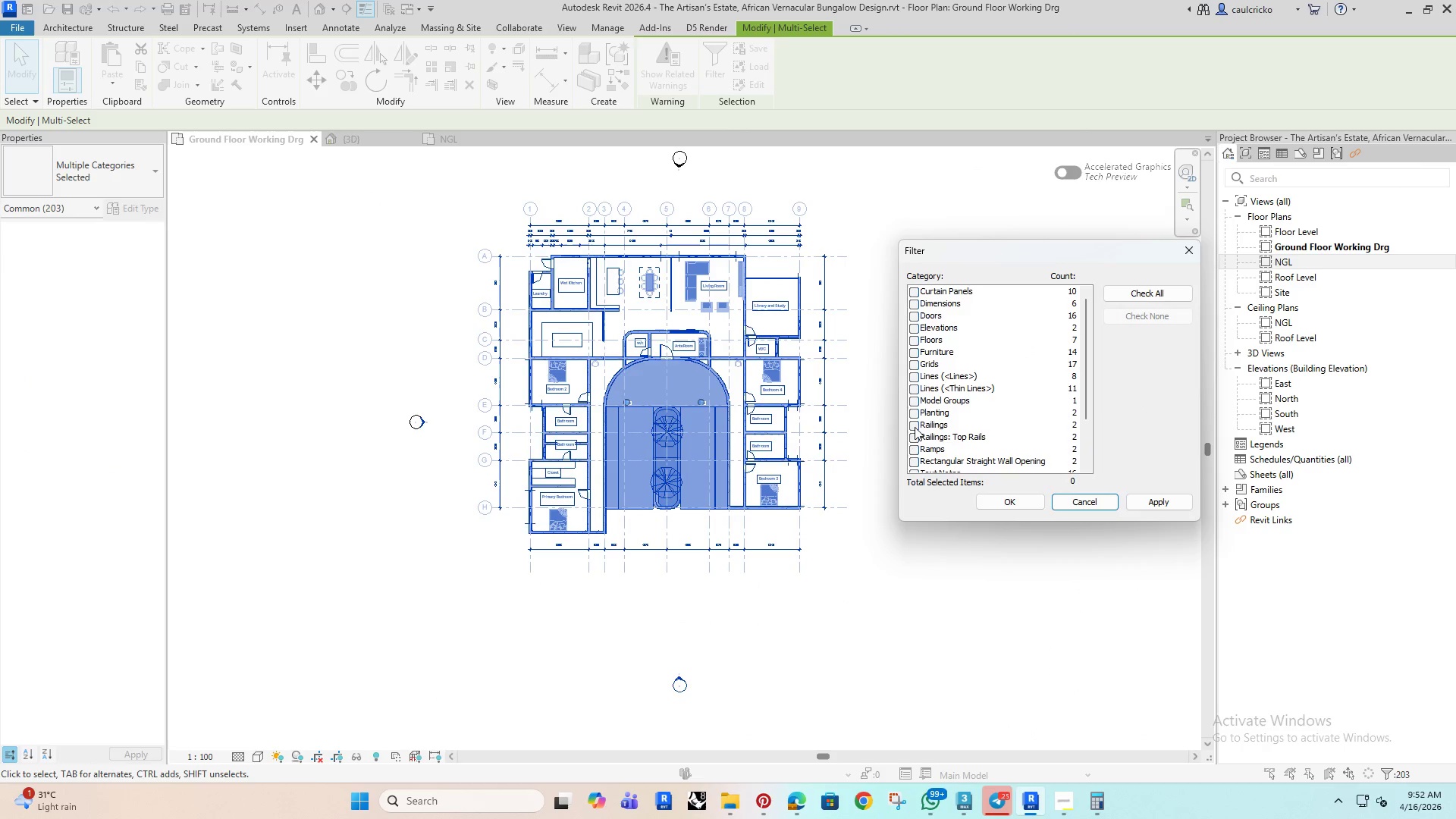 
scroll: coordinate [955, 416], scroll_direction: down, amount: 2.0
 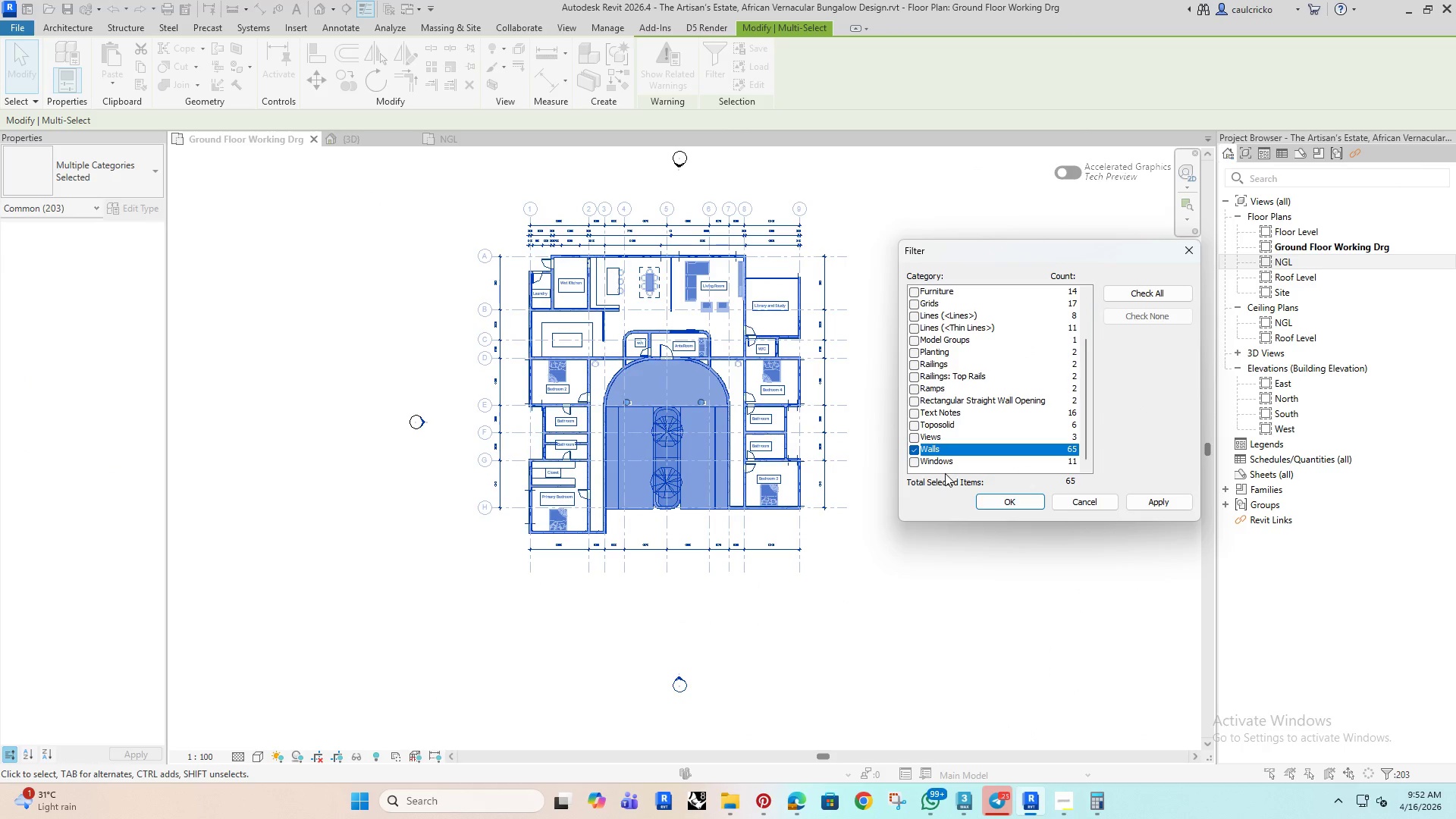 
double_click([1015, 502])
 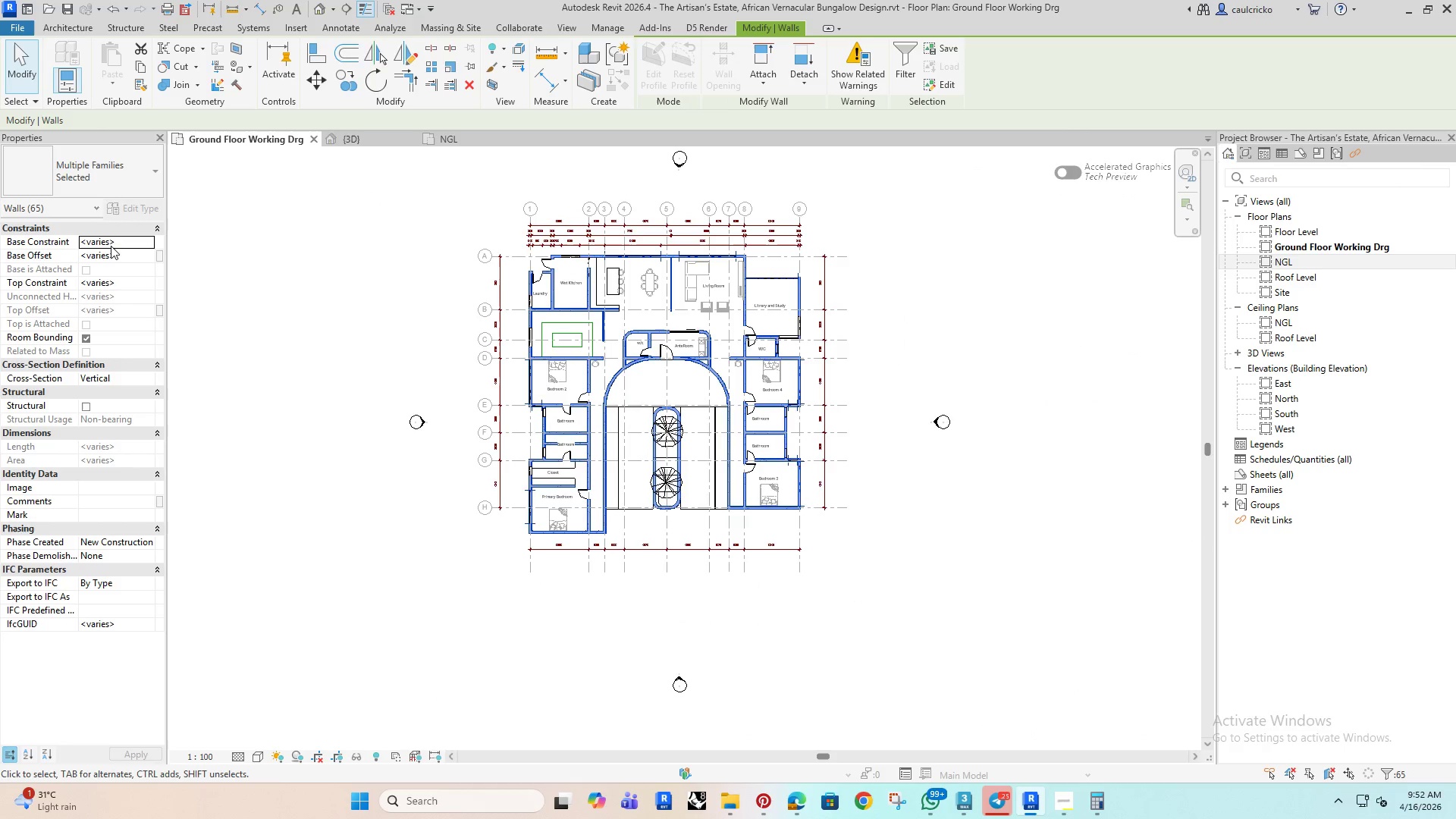 
left_click([127, 255])
 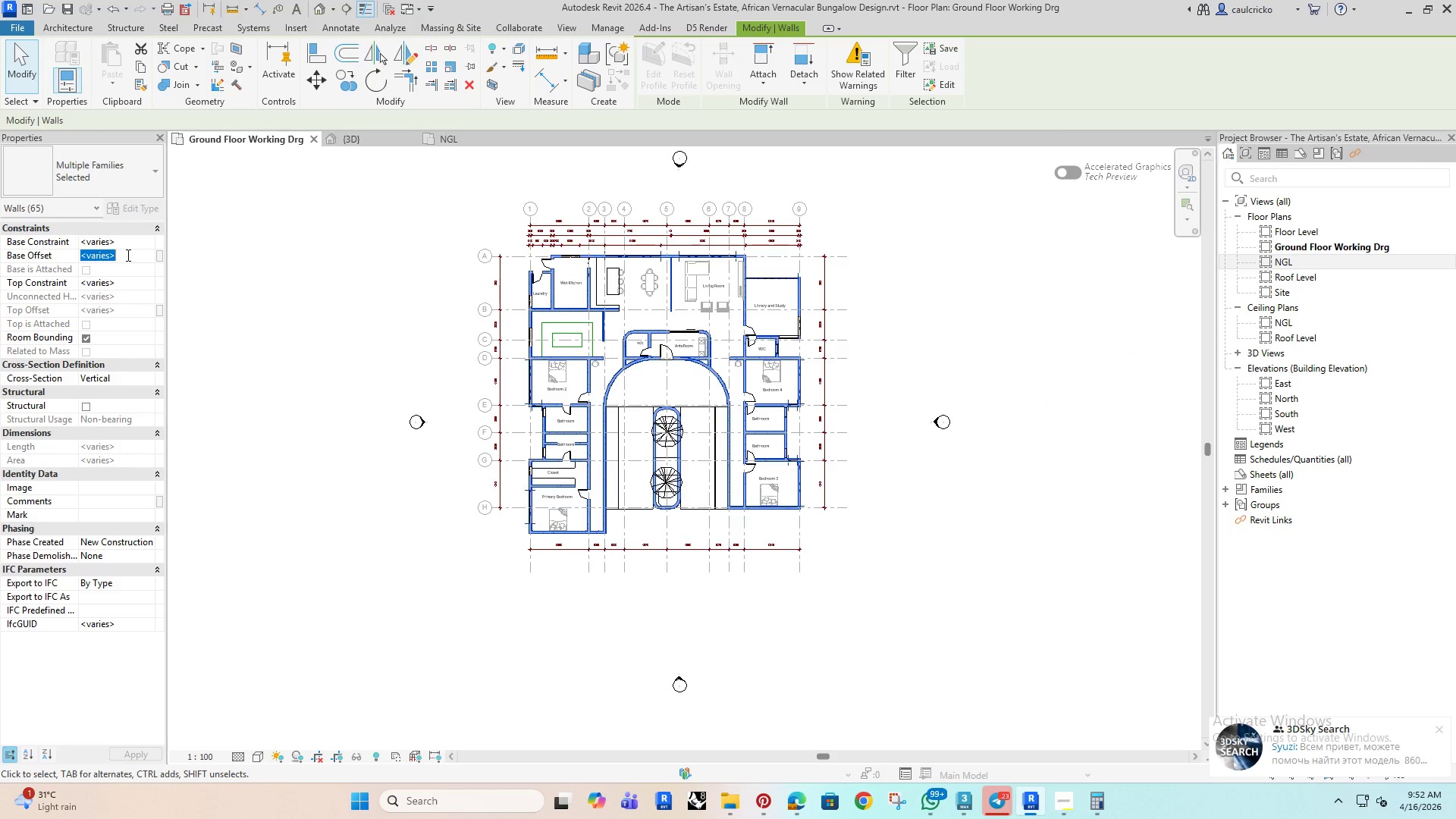 
key(0)
 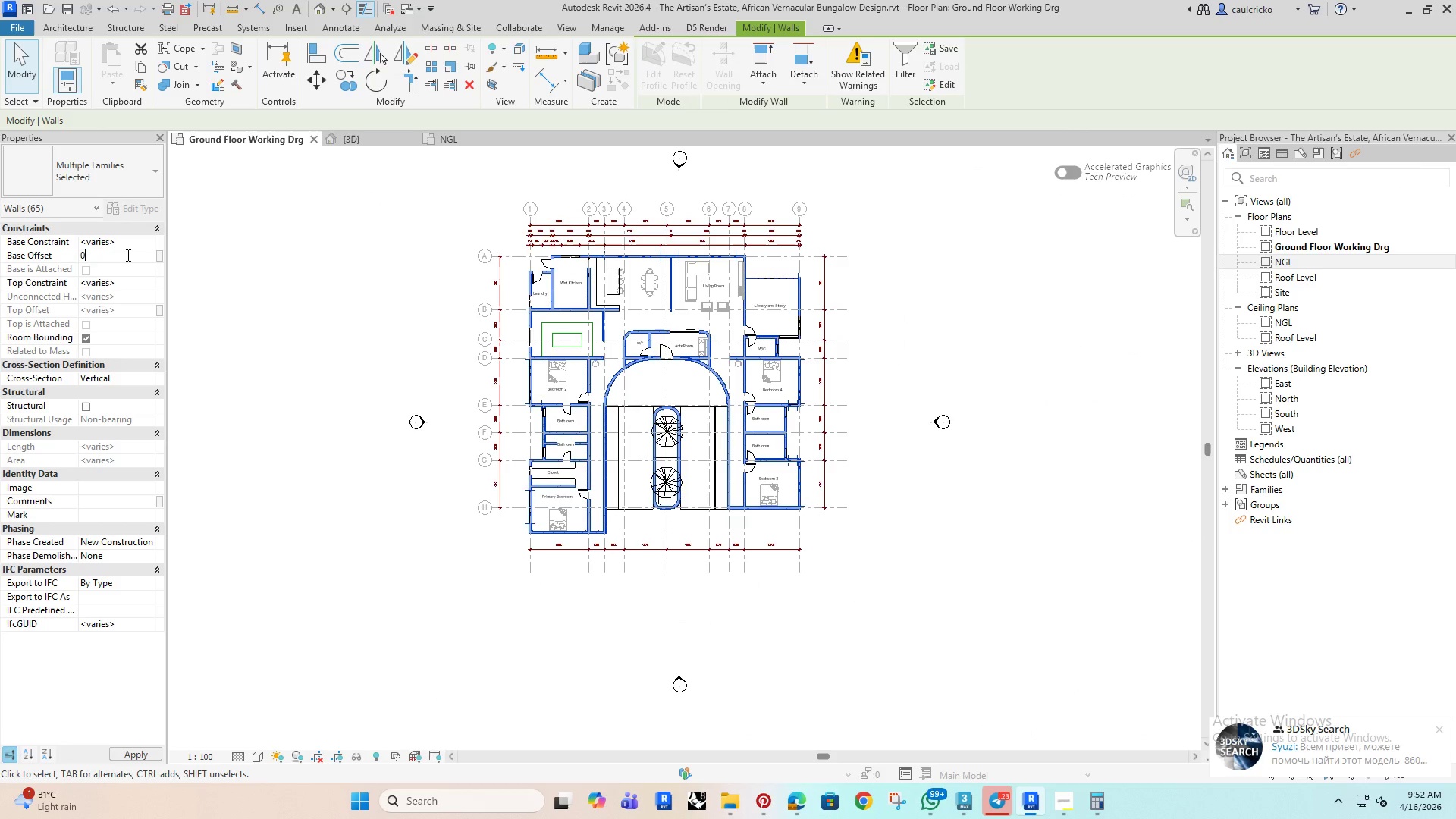 
key(Enter)
 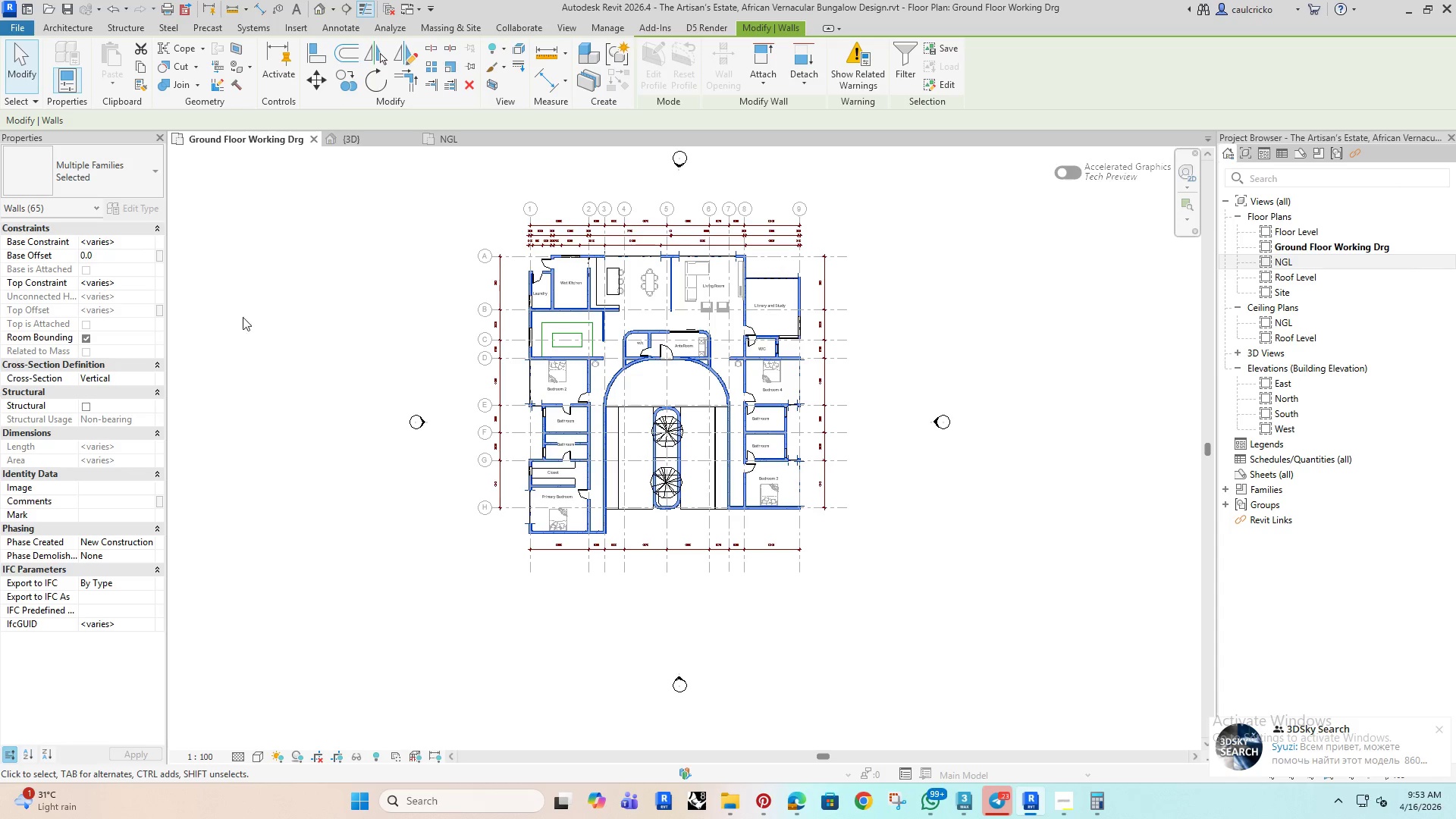 
left_click([382, 300])
 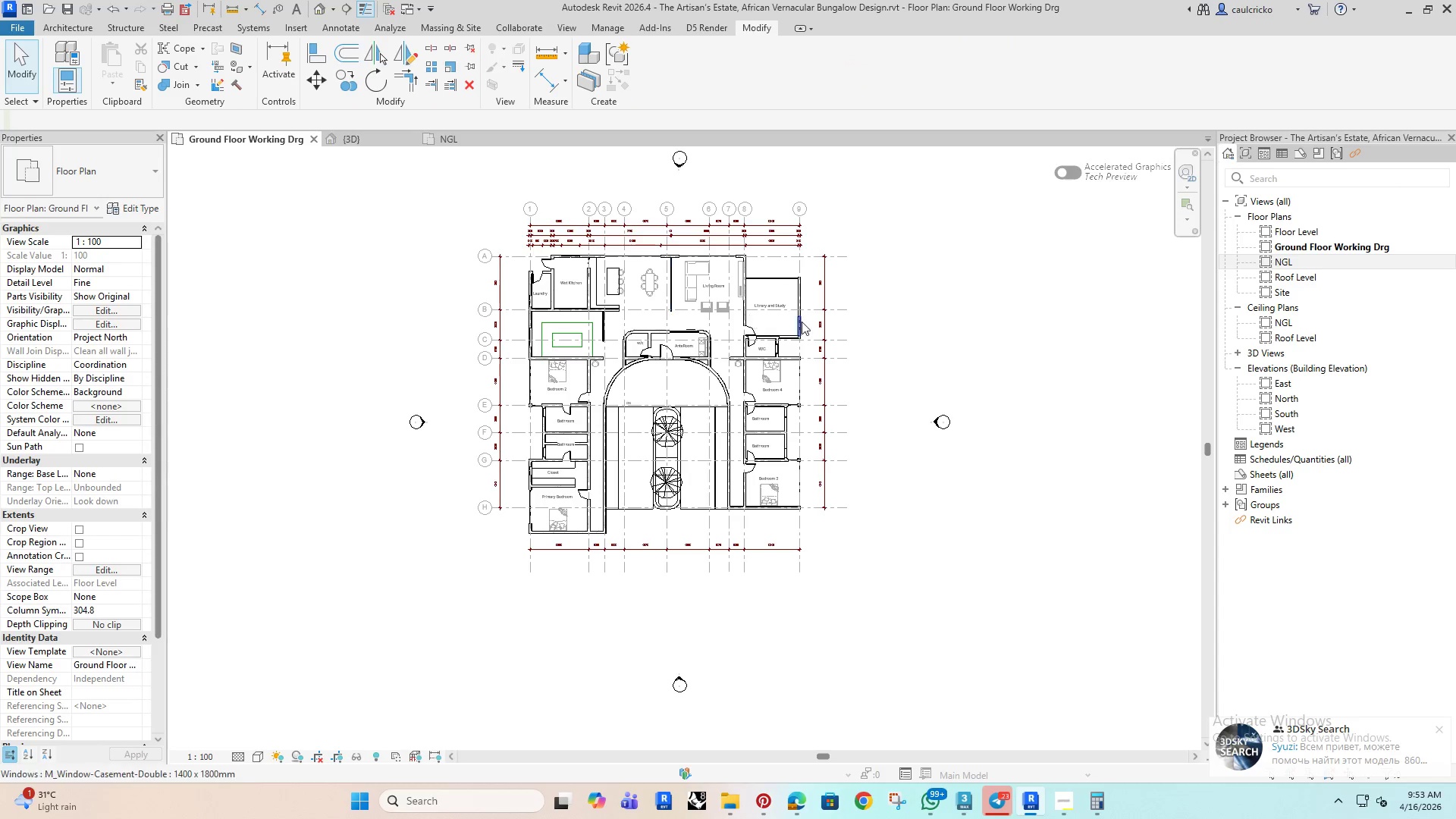 
scroll: coordinate [802, 322], scroll_direction: up, amount: 4.0
 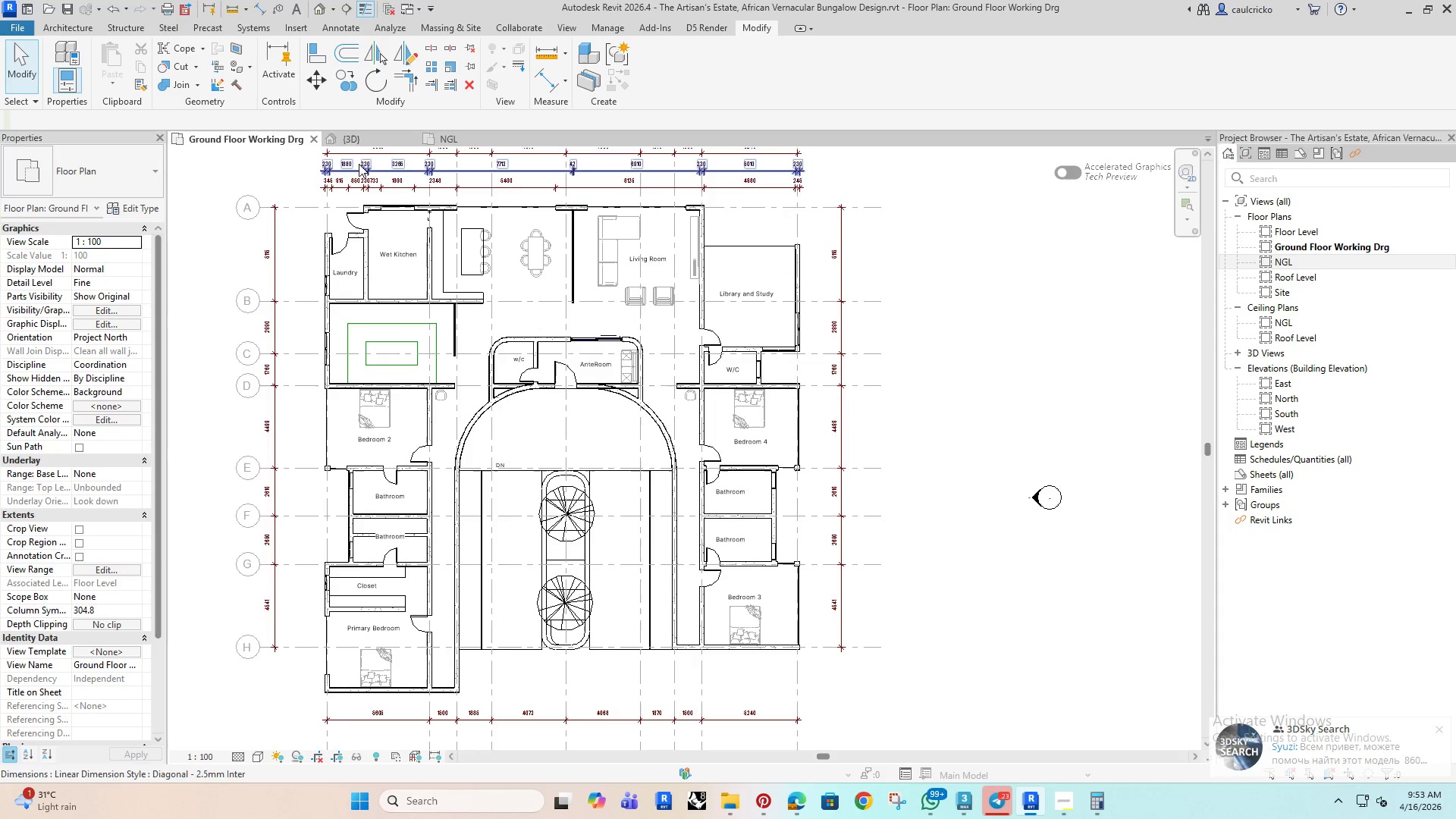 
left_click([361, 145])
 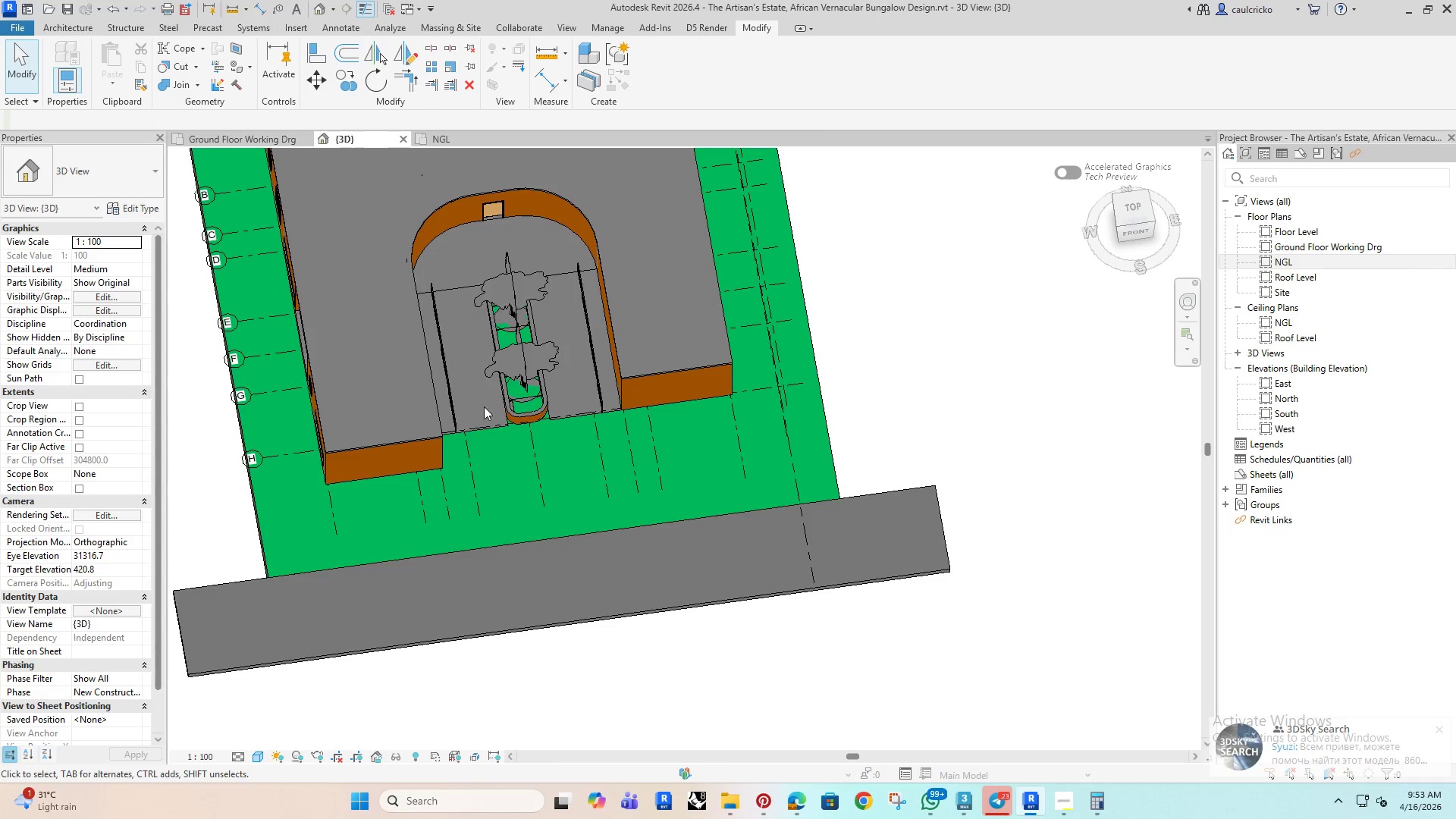 
scroll: coordinate [487, 425], scroll_direction: down, amount: 4.0
 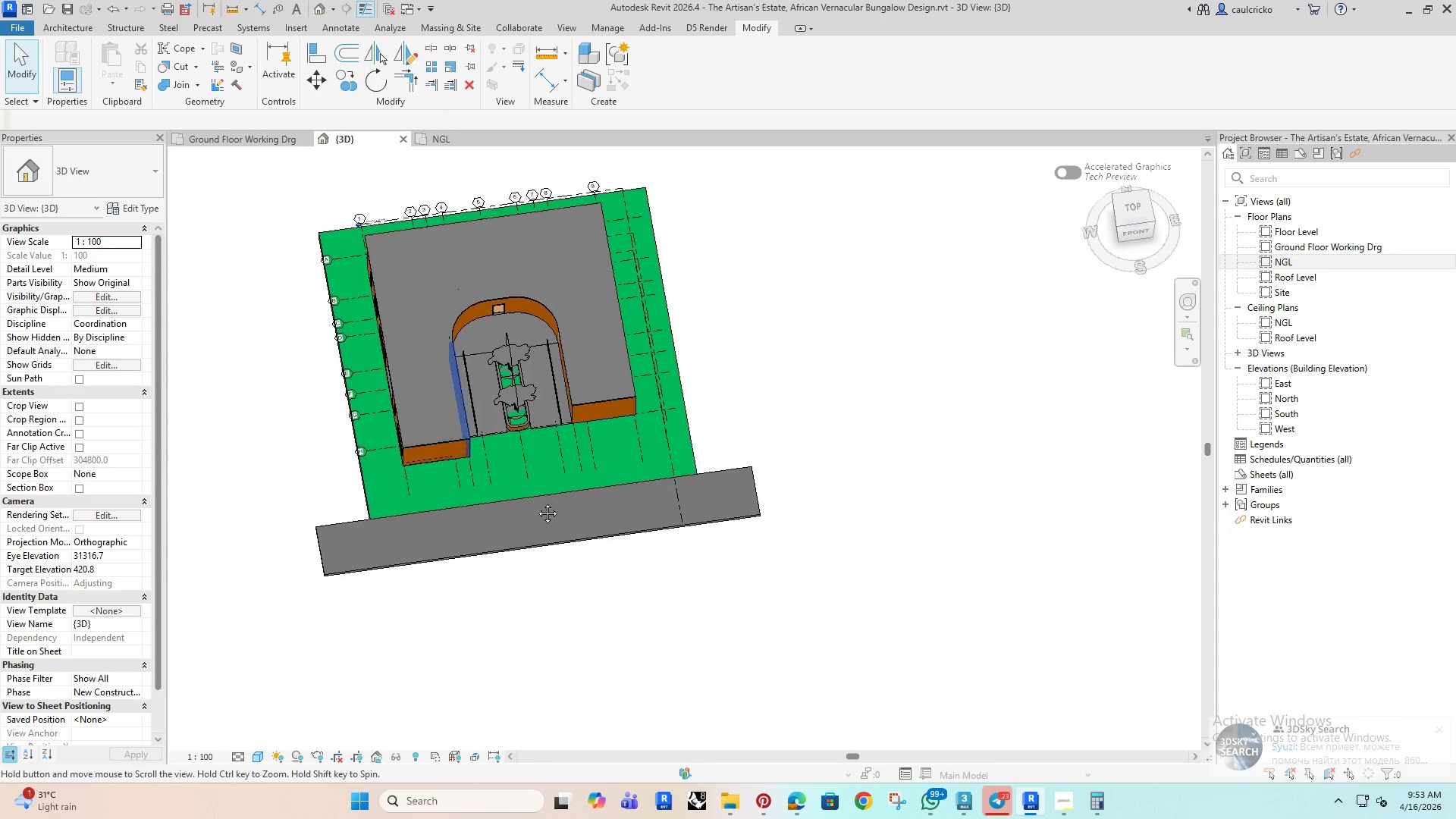 
key(Shift+ShiftRight)
 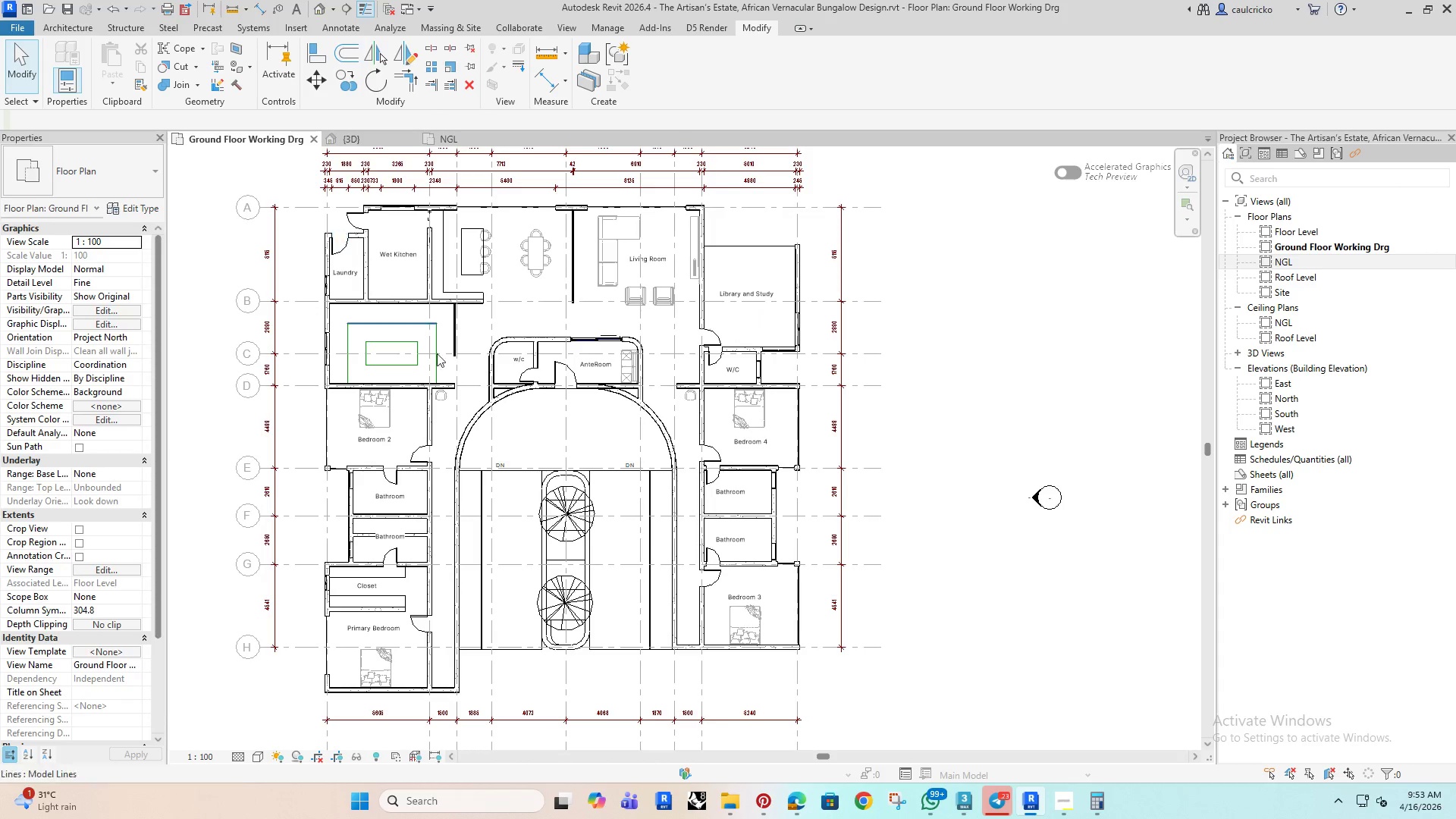 
scroll: coordinate [620, 415], scroll_direction: up, amount: 4.0
 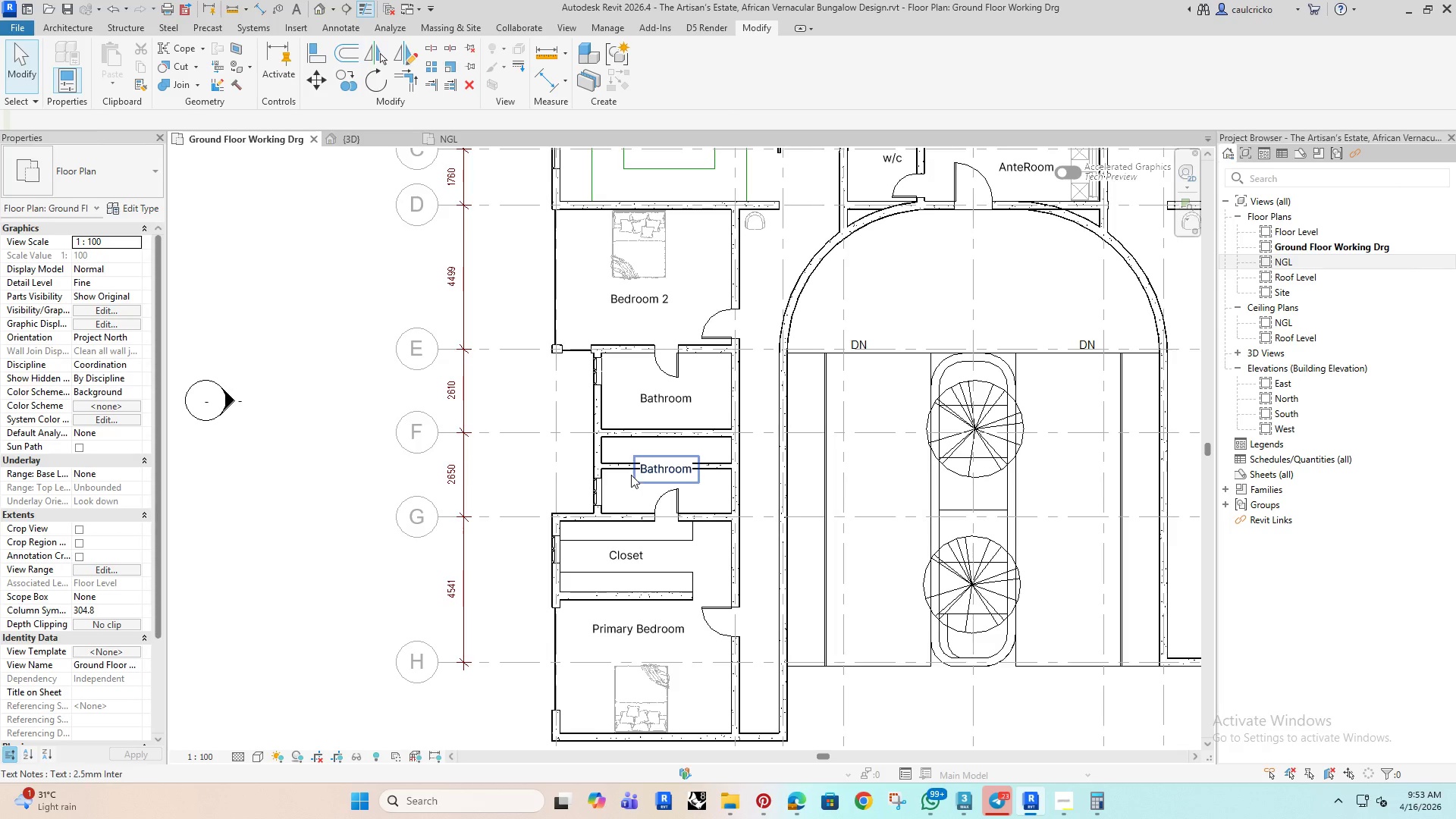 
left_click([645, 470])
 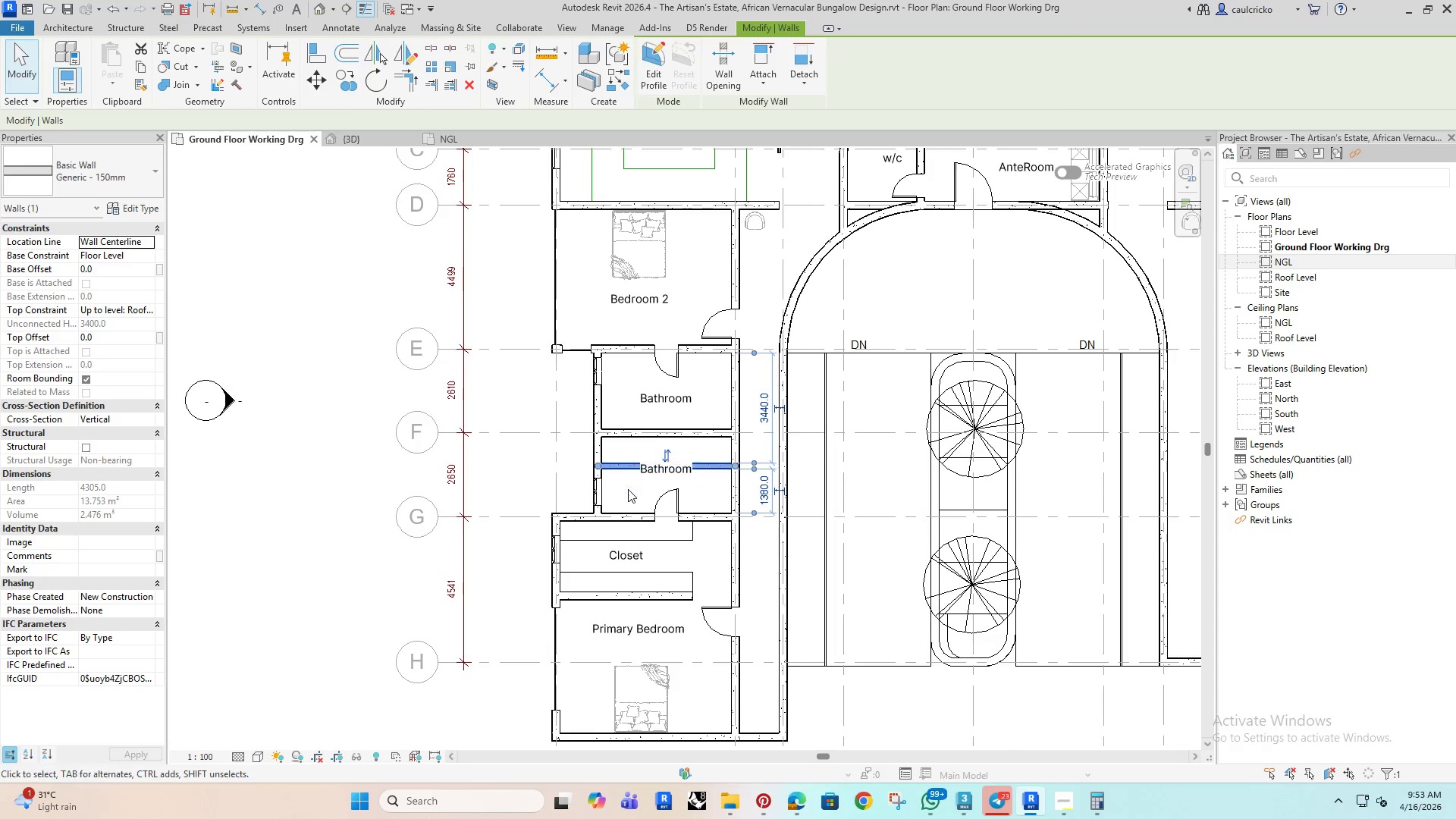 
scroll: coordinate [626, 489], scroll_direction: up, amount: 4.0
 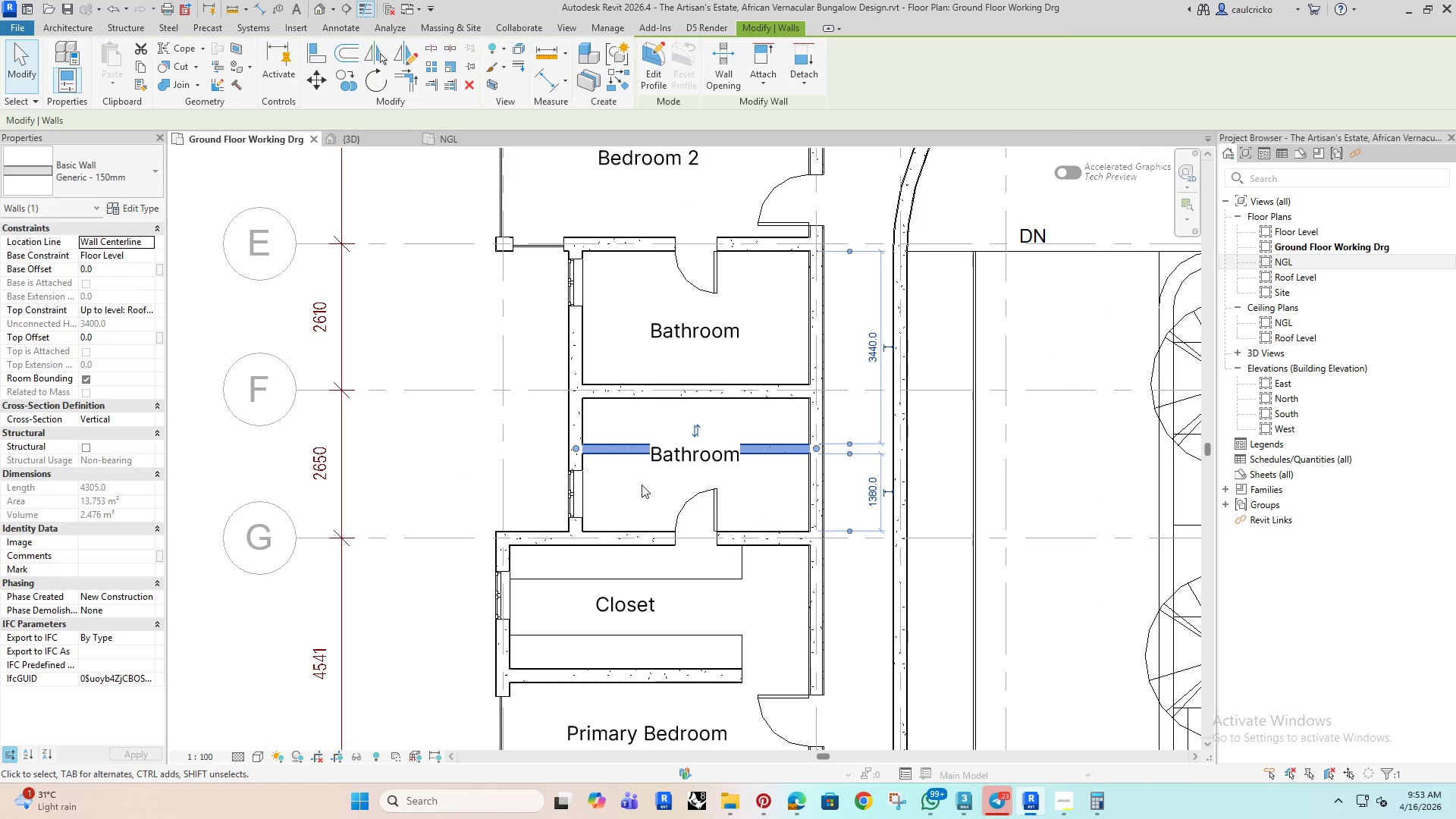 
key(ArrowDown)
 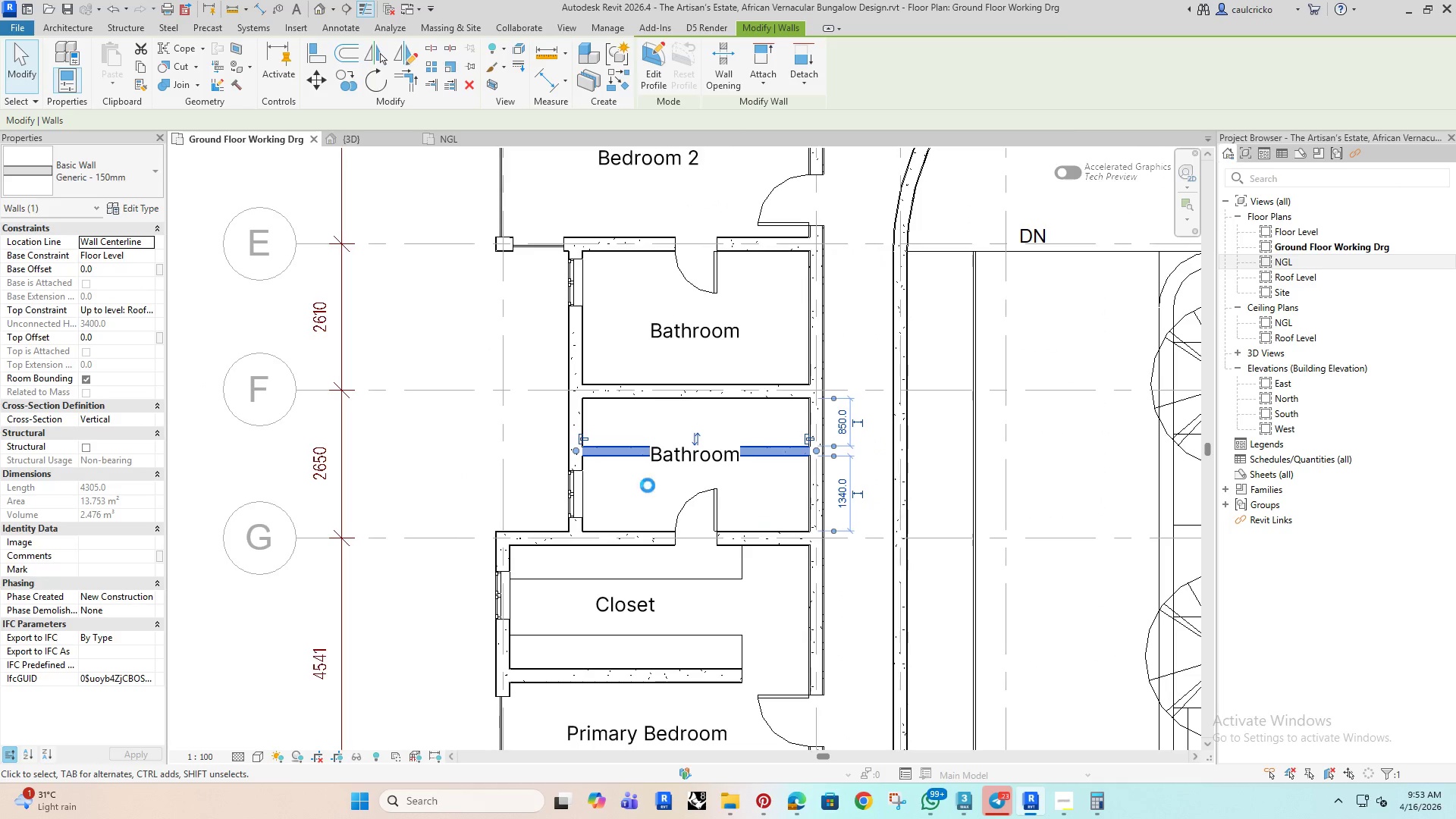 
key(ArrowDown)
 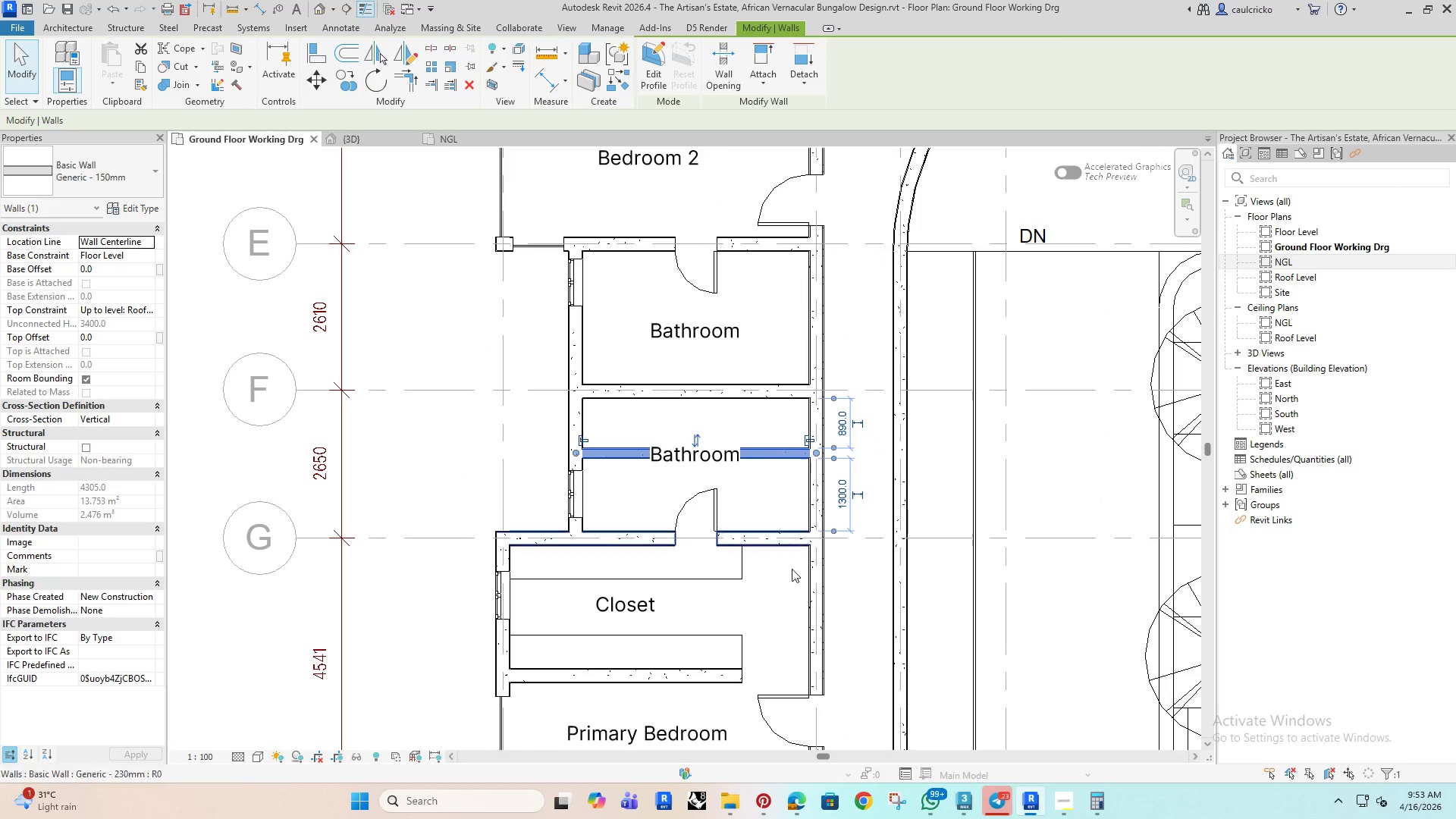 
key(ArrowDown)
 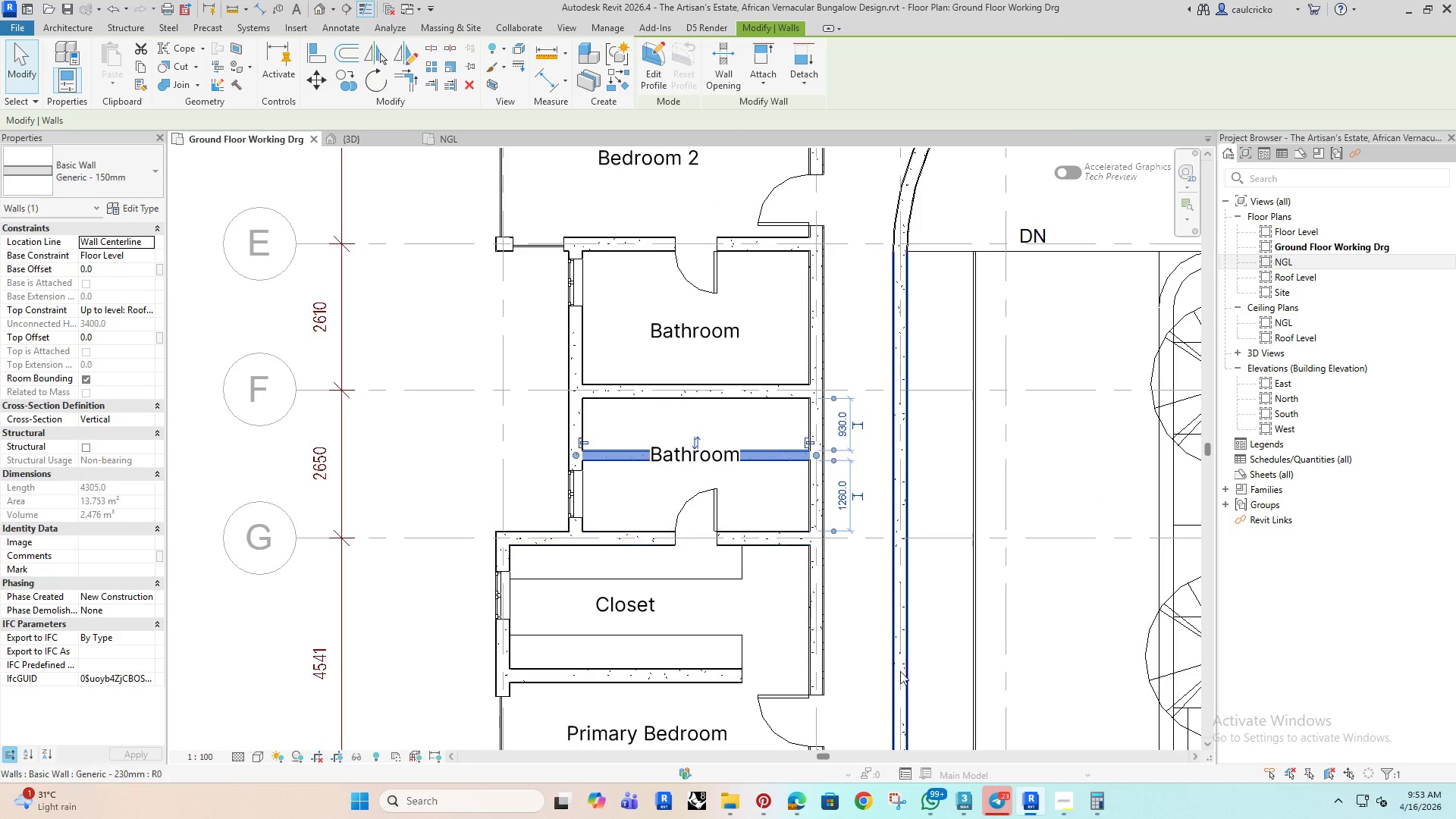 
key(ArrowDown)
 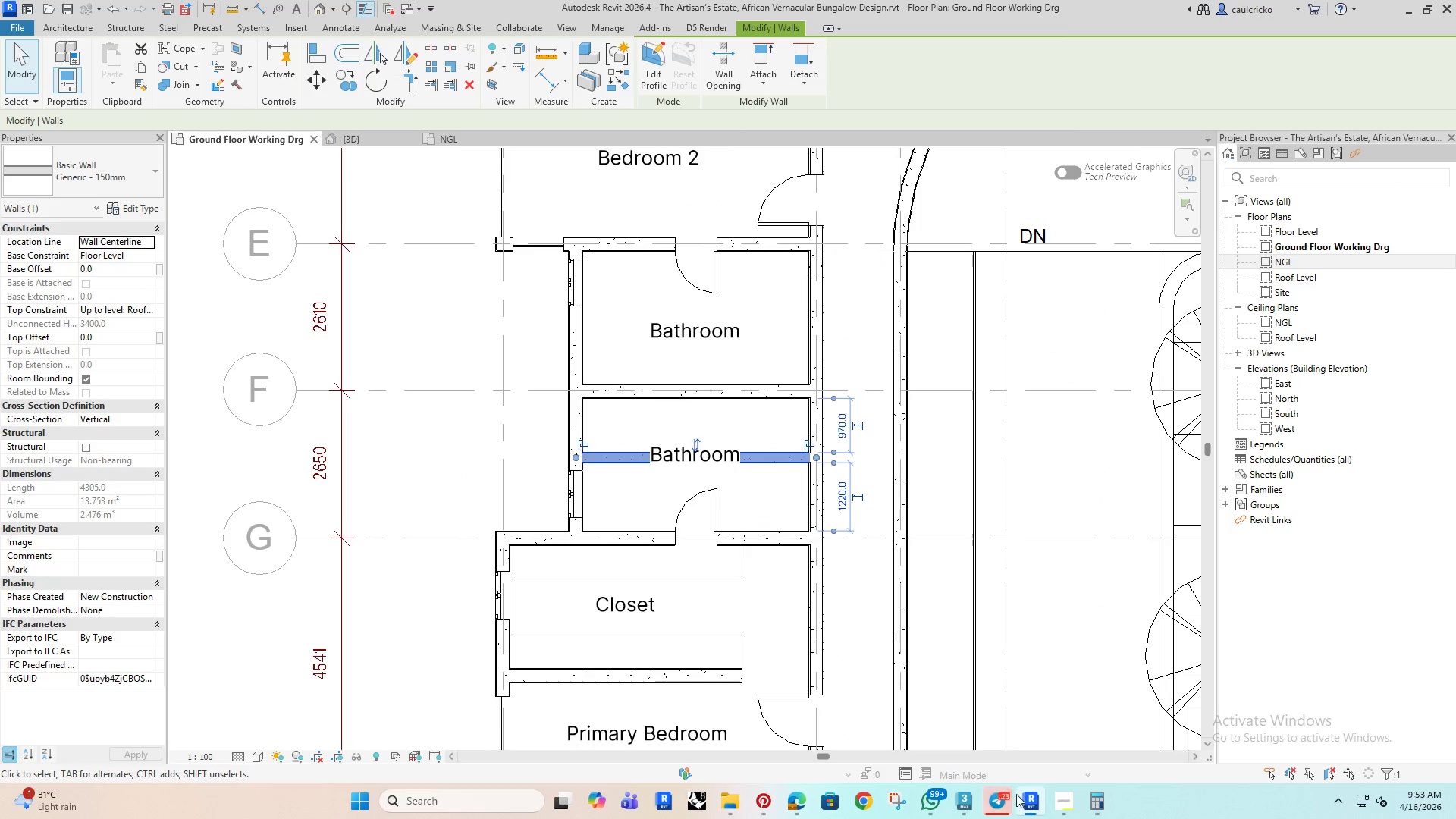 
key(ArrowDown)
 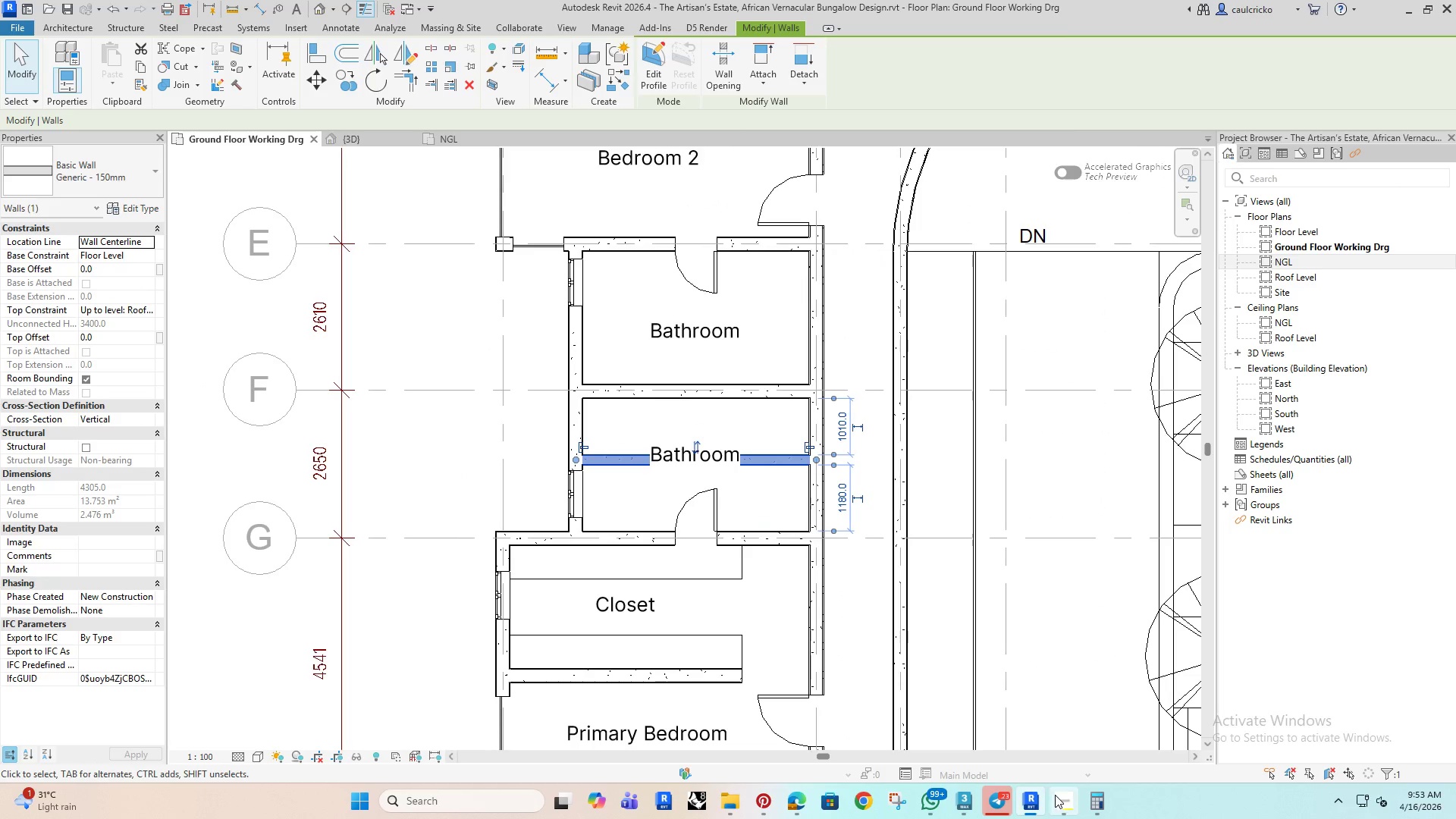 
left_click([1061, 795])
 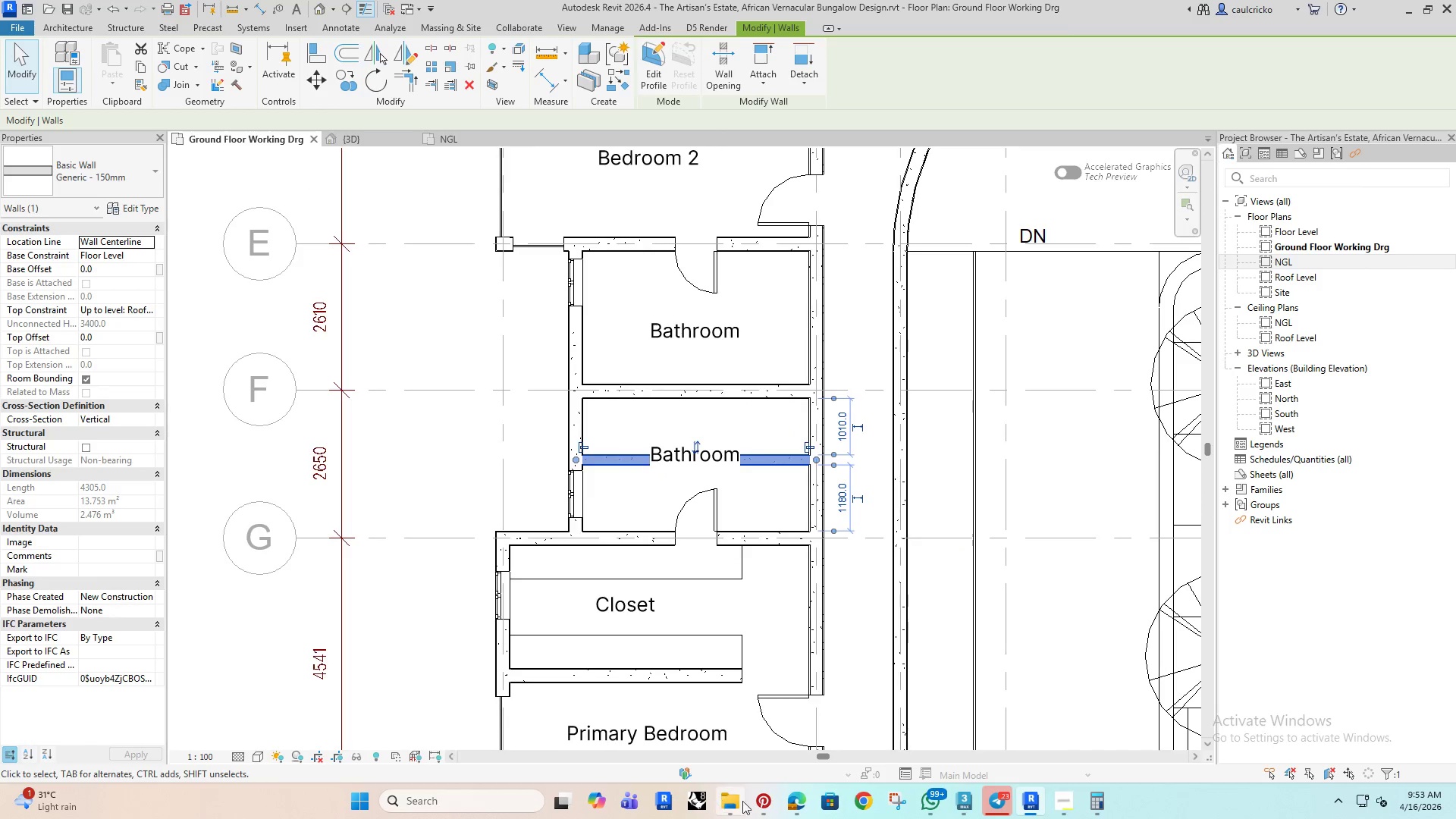 
left_click([789, 800])
 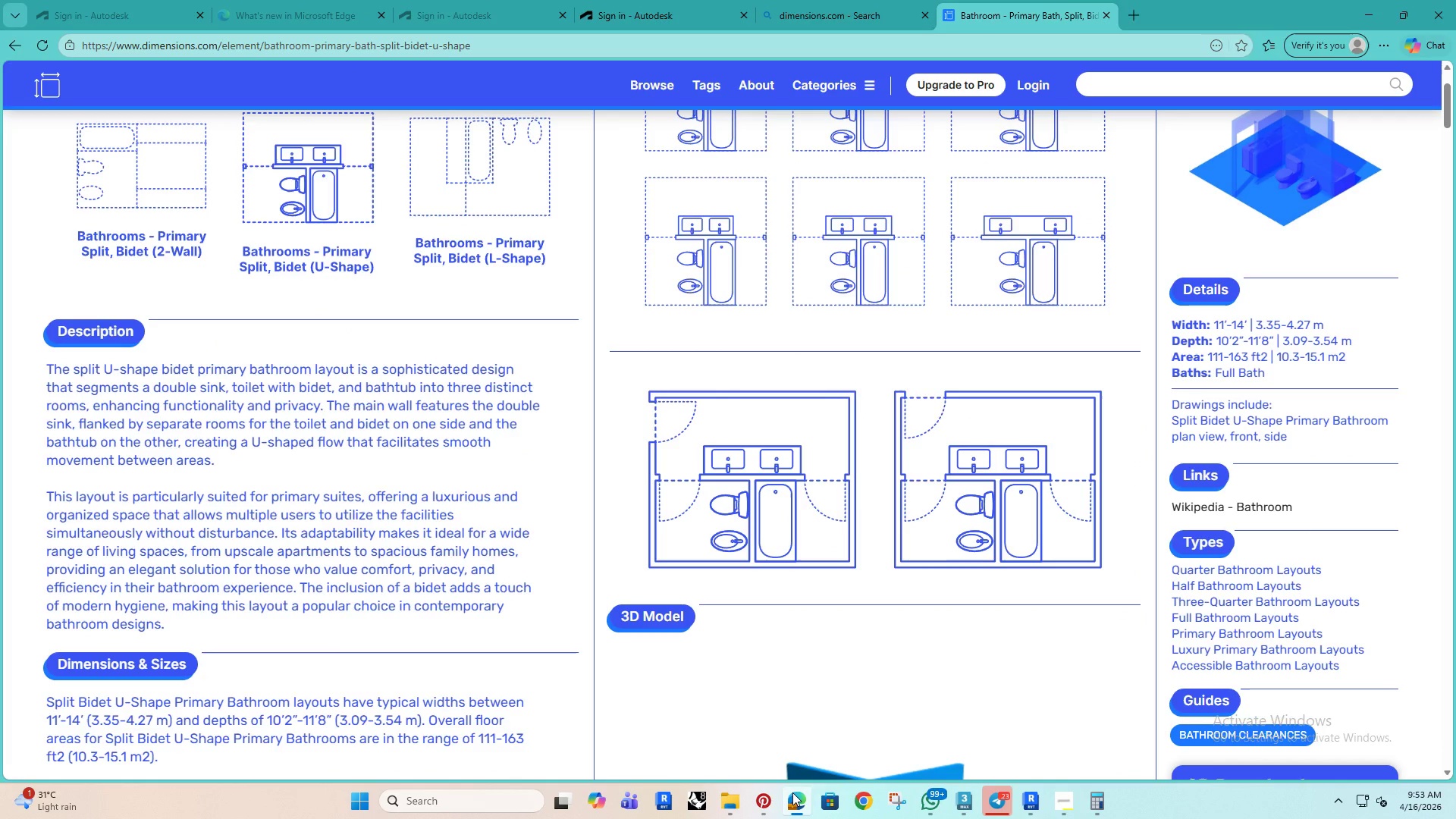 
left_click([792, 791])
 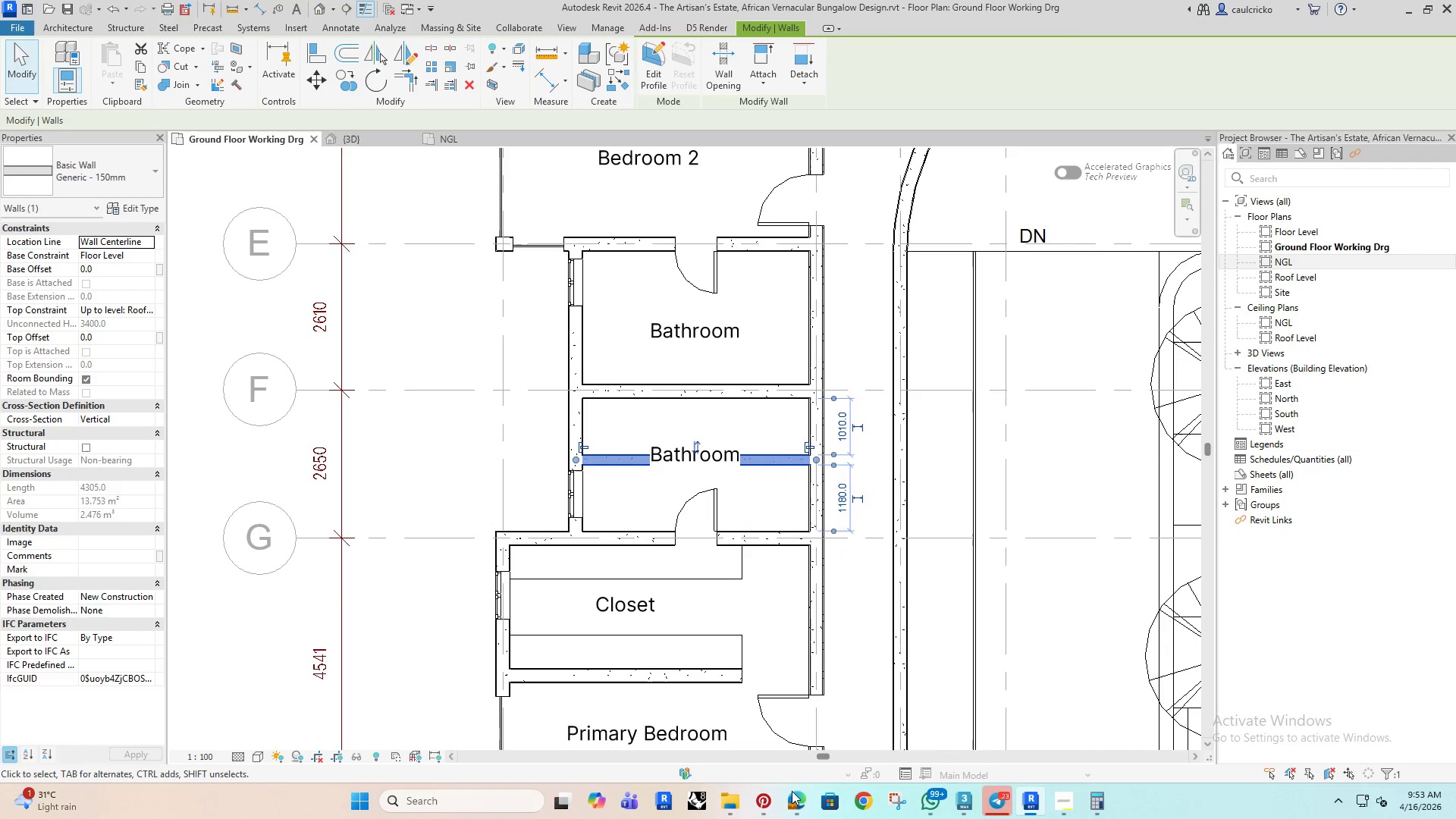 
left_click([792, 791])
 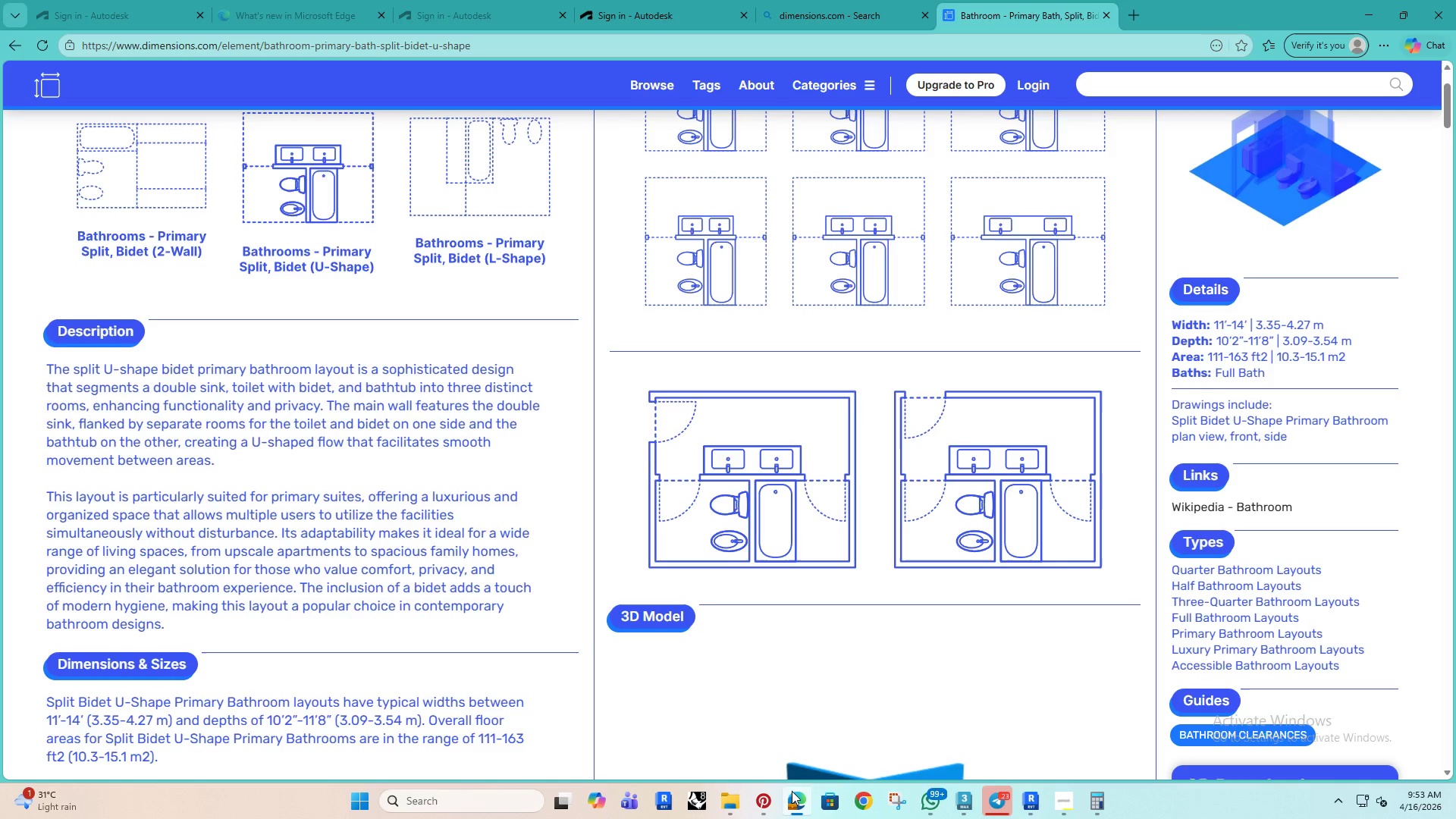 
wait(6.39)
 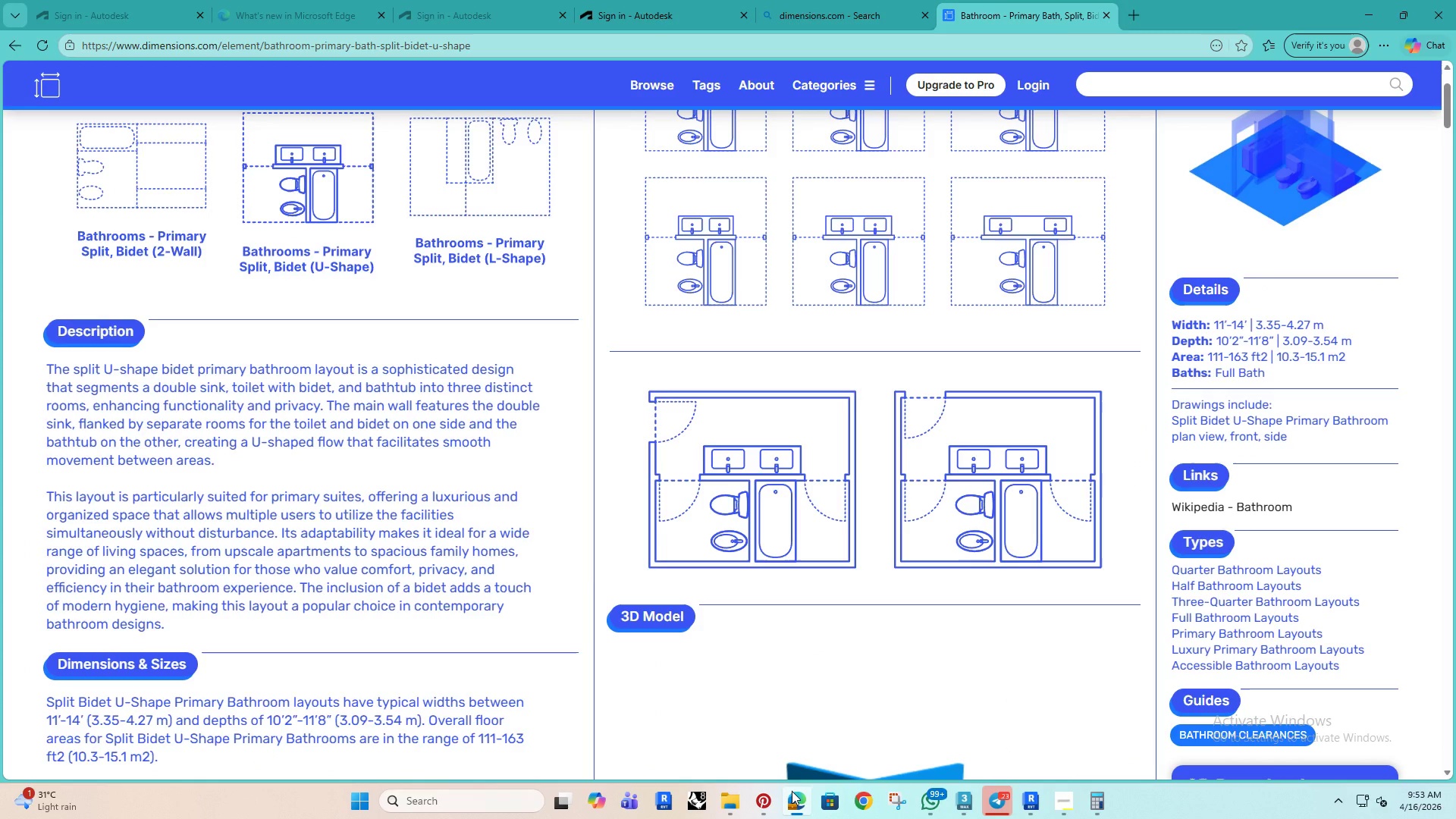 
left_click([793, 789])
 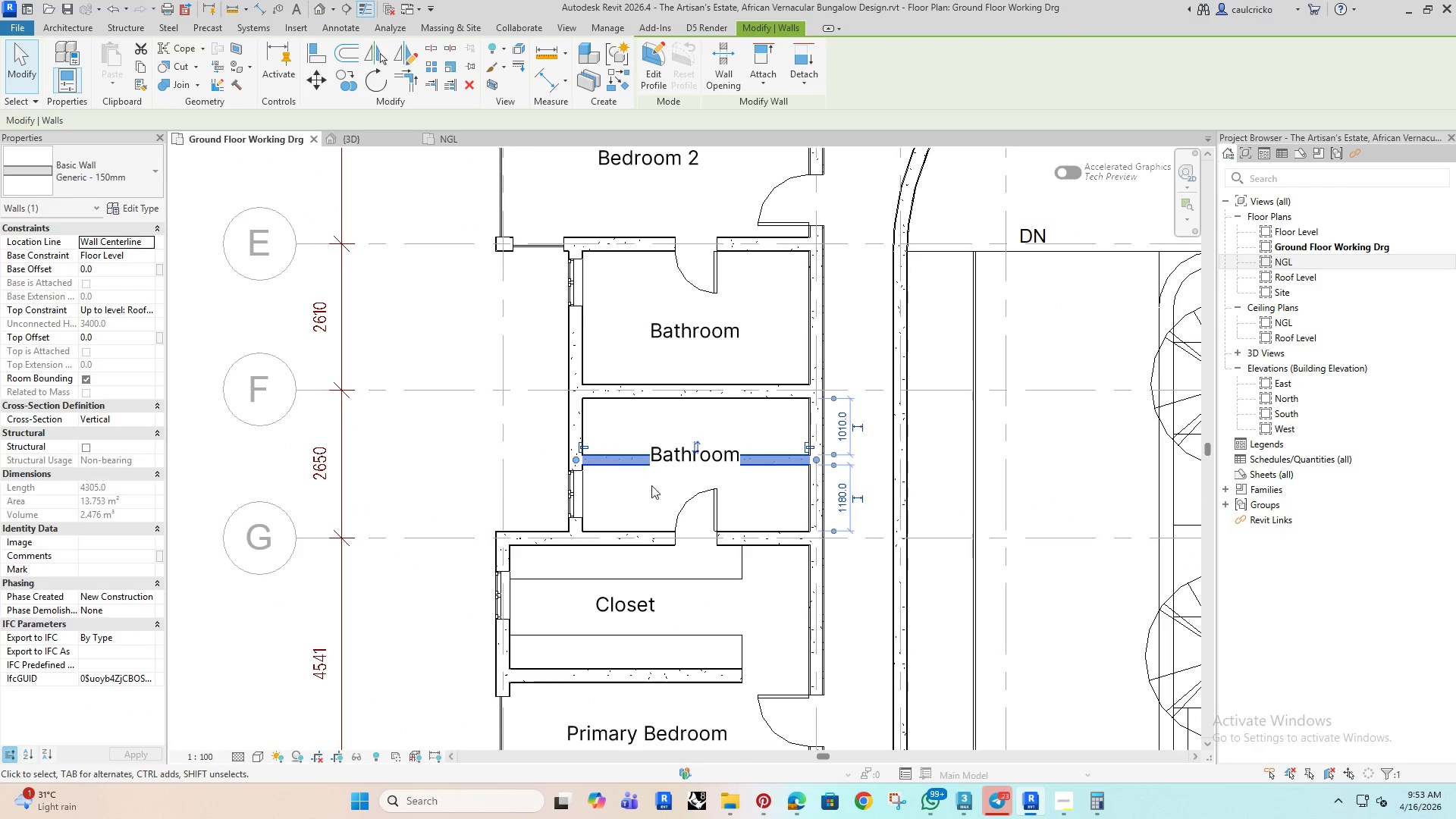 
left_click([723, 512])
 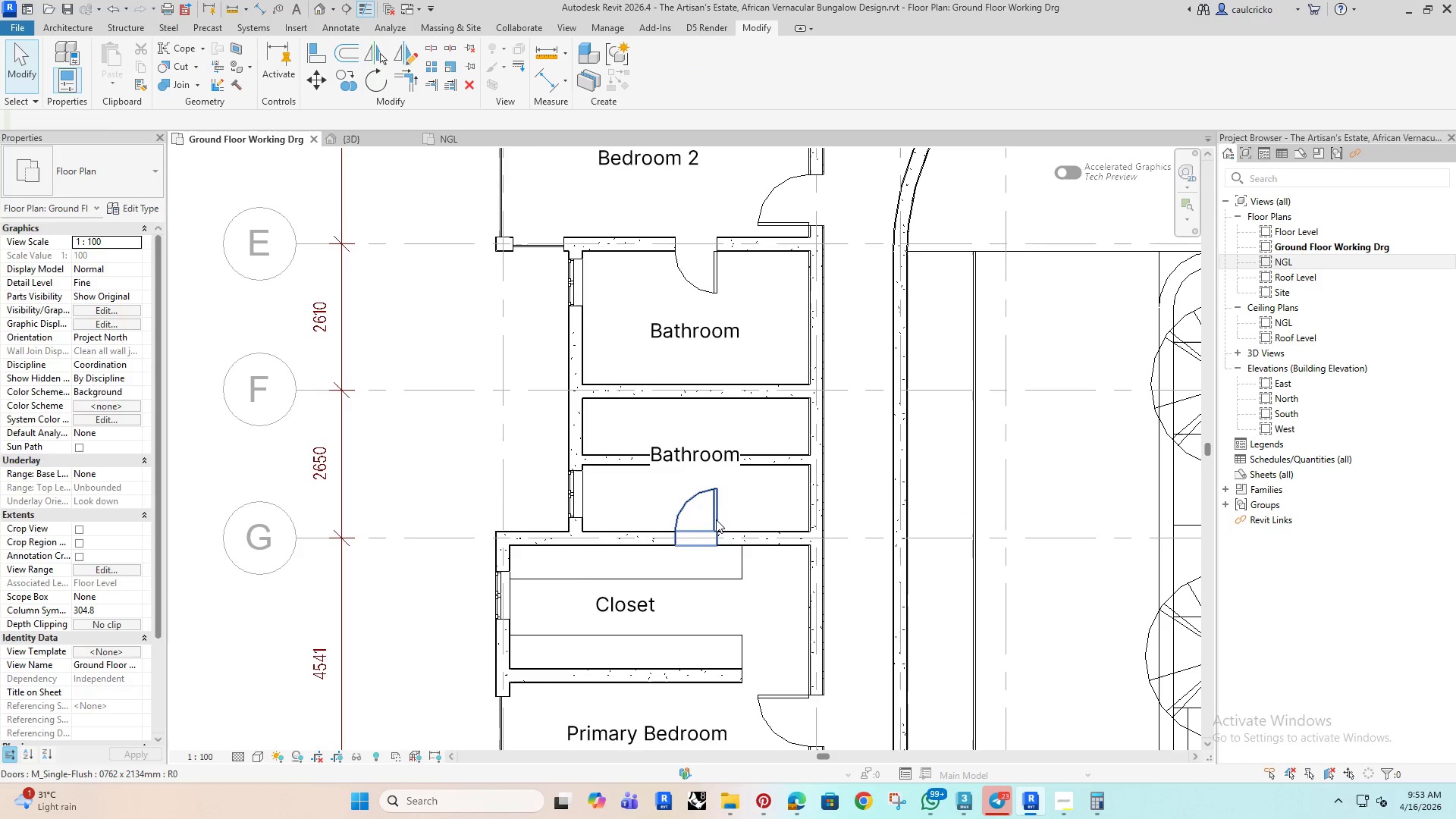 
left_click([716, 519])
 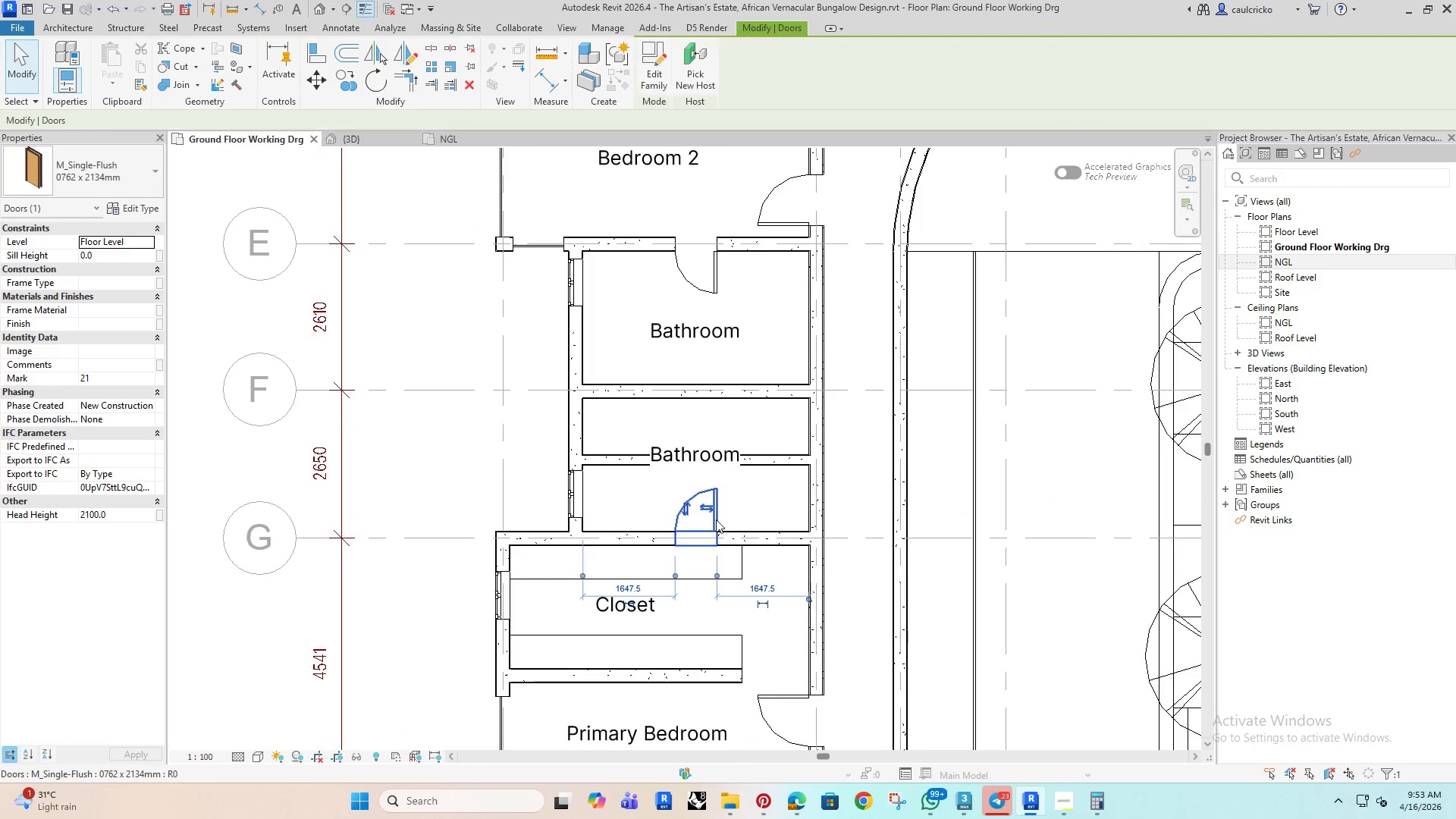 
scroll: coordinate [716, 519], scroll_direction: up, amount: 3.0
 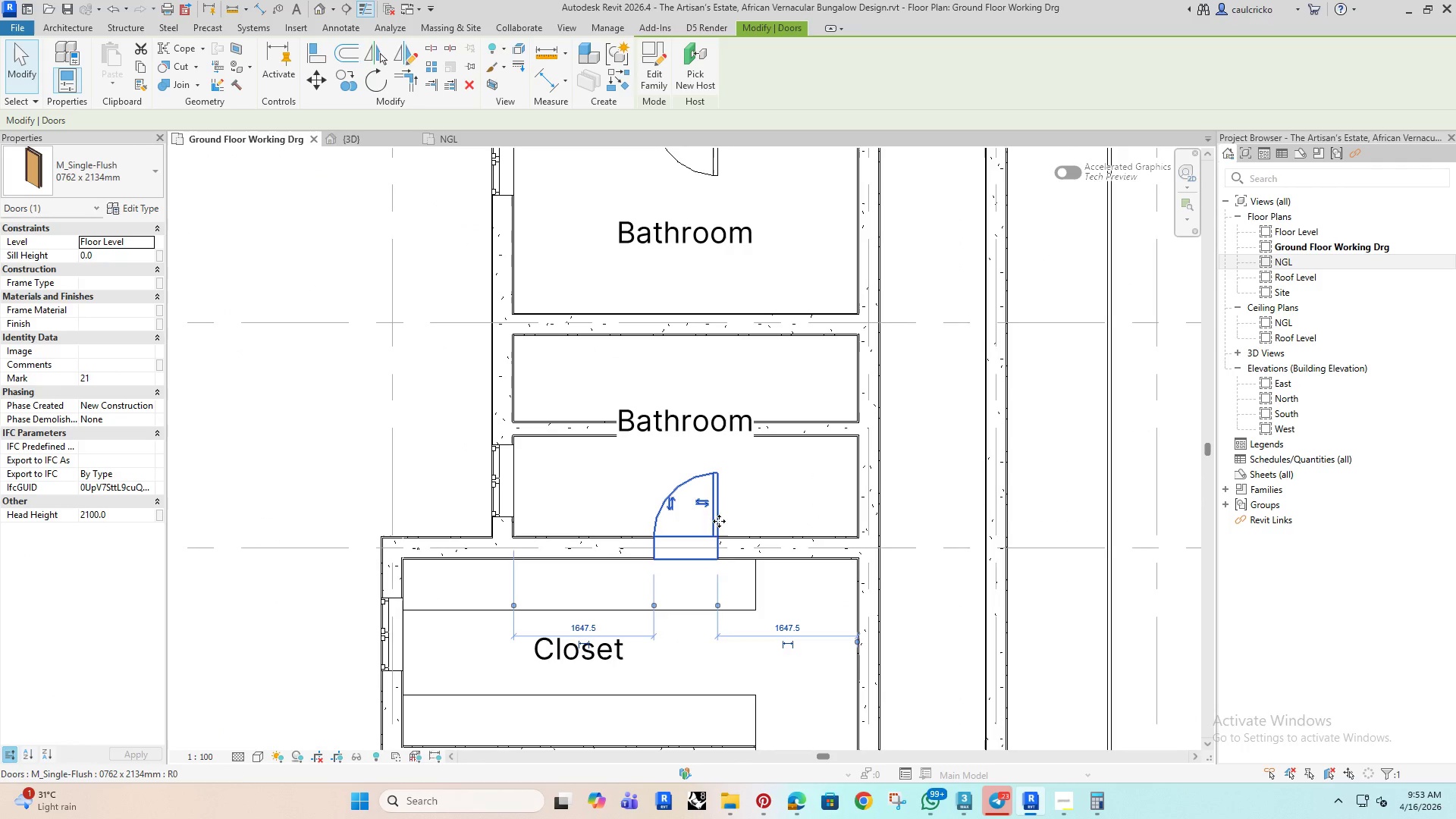 
left_click_drag(start_coordinate=[719, 522], to_coordinate=[849, 518])
 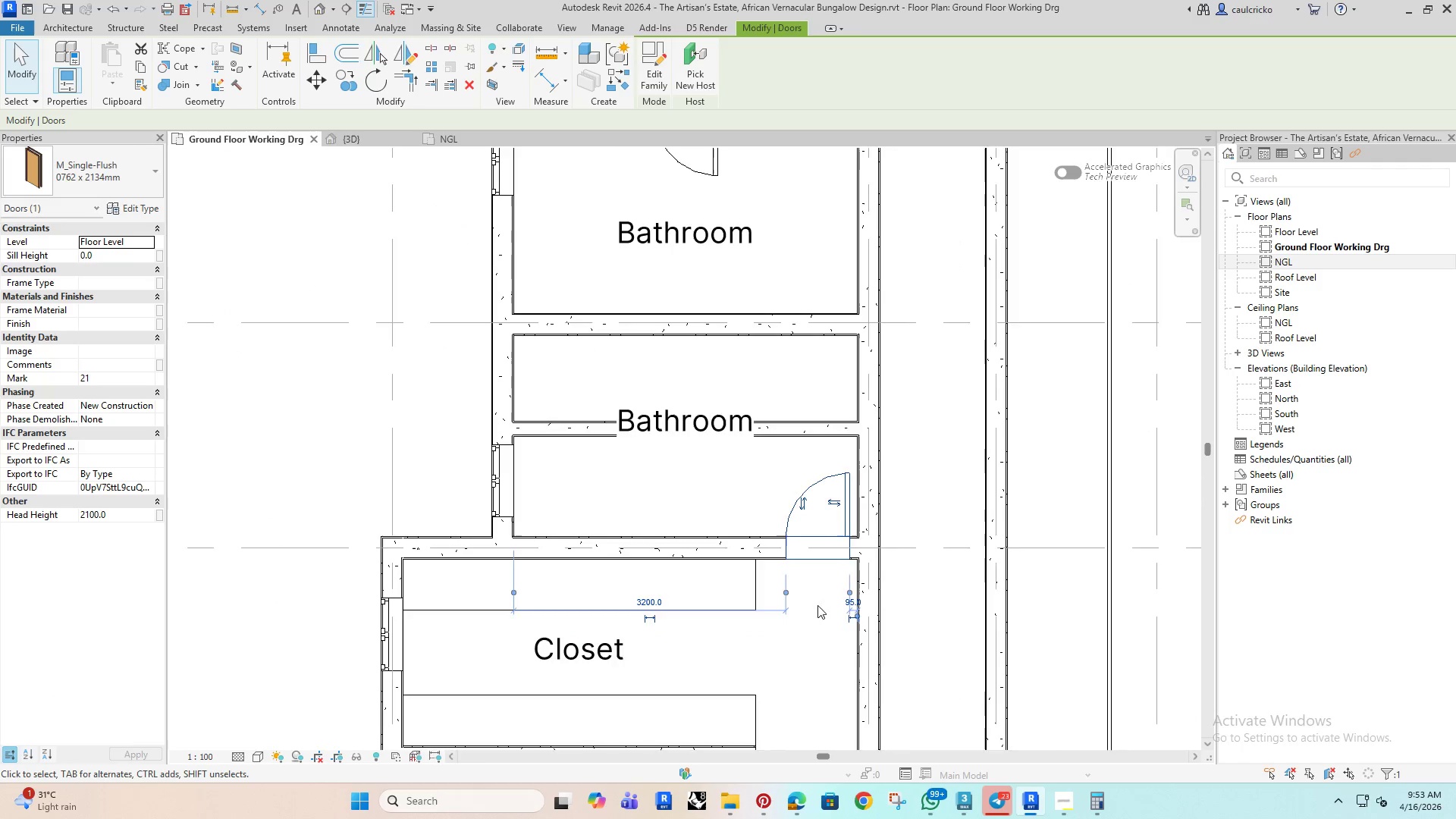 
scroll: coordinate [823, 611], scroll_direction: up, amount: 4.0
 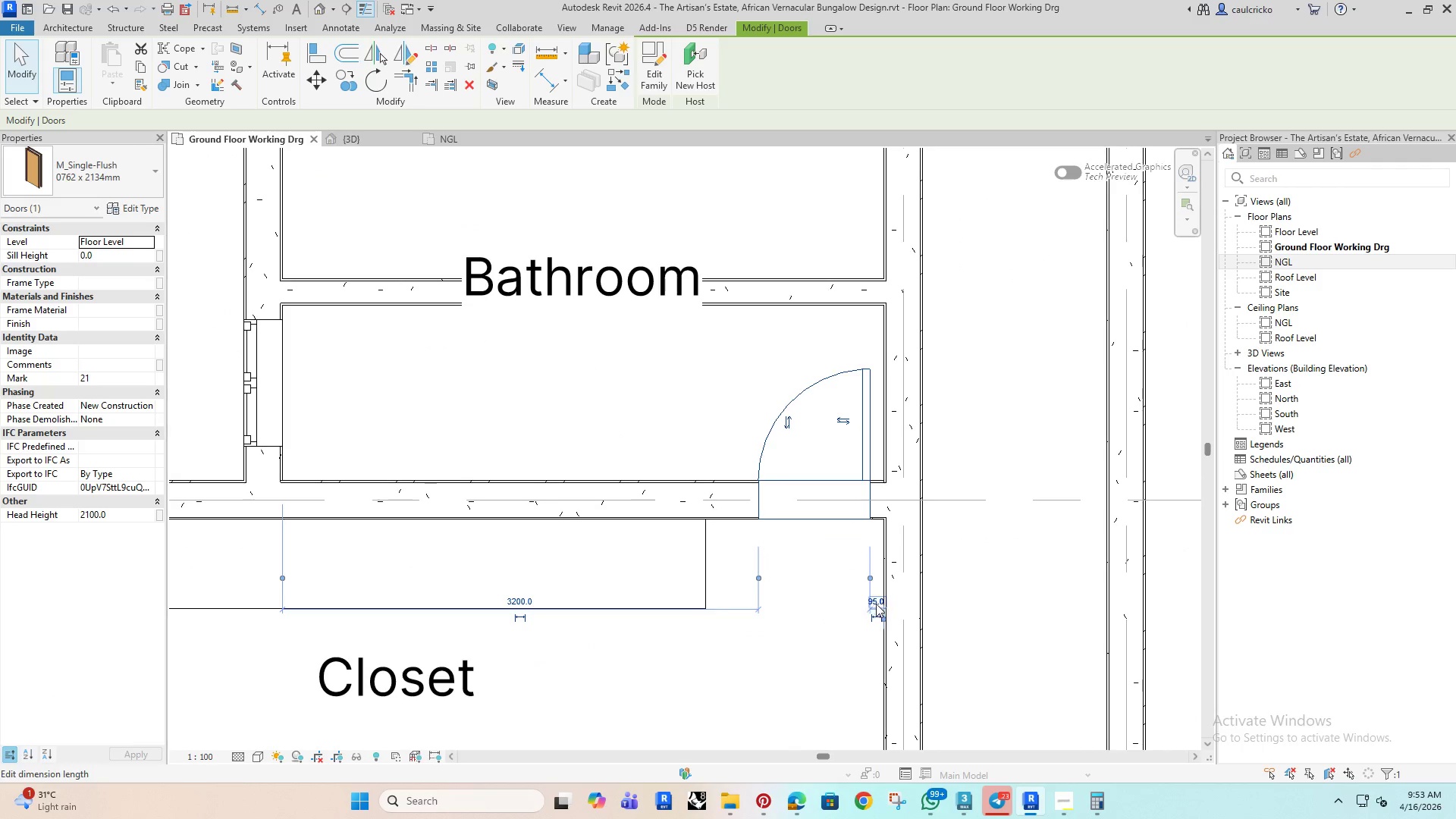 
left_click([876, 604])
 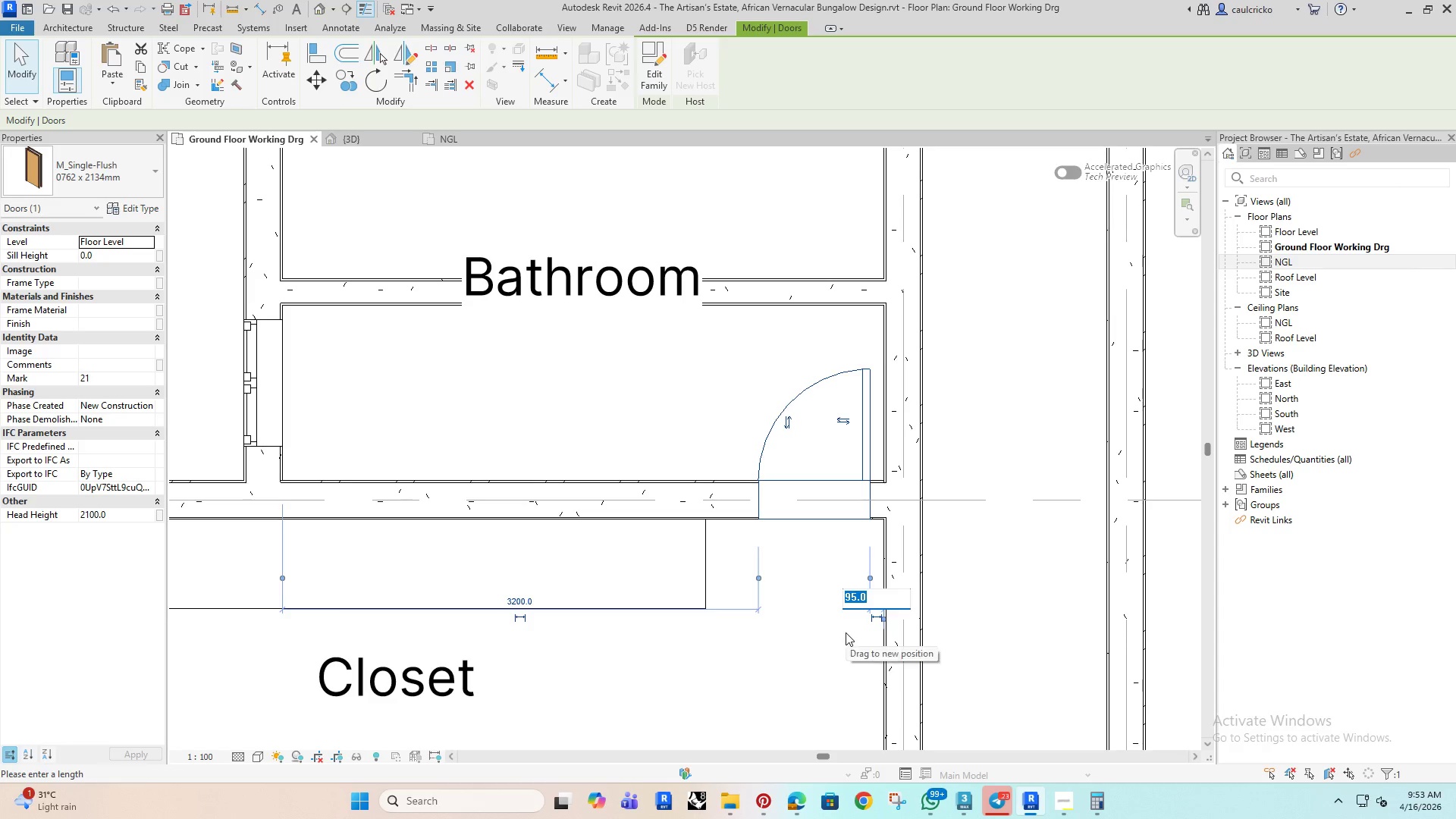 
type(100)
 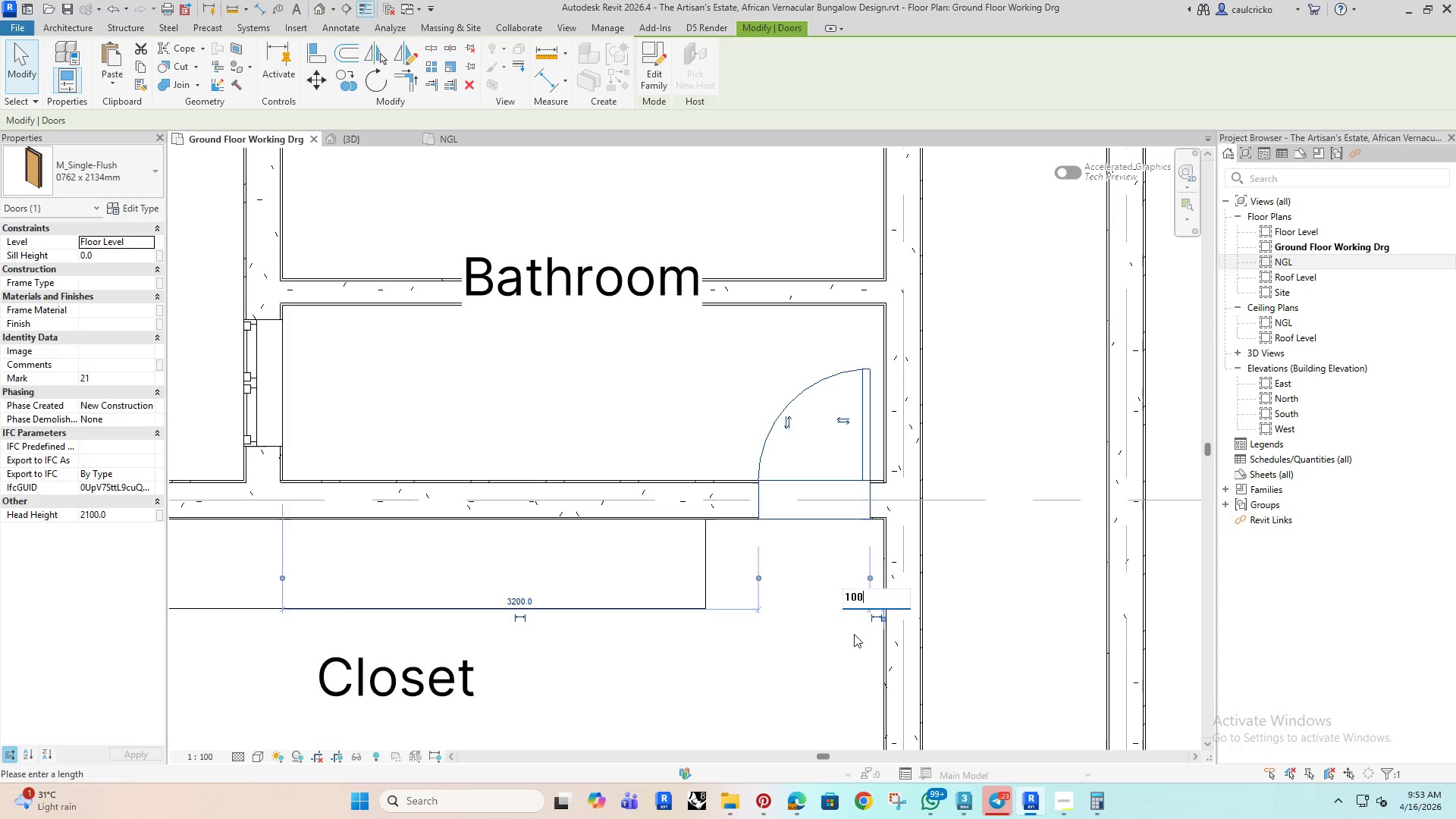 
key(Enter)
 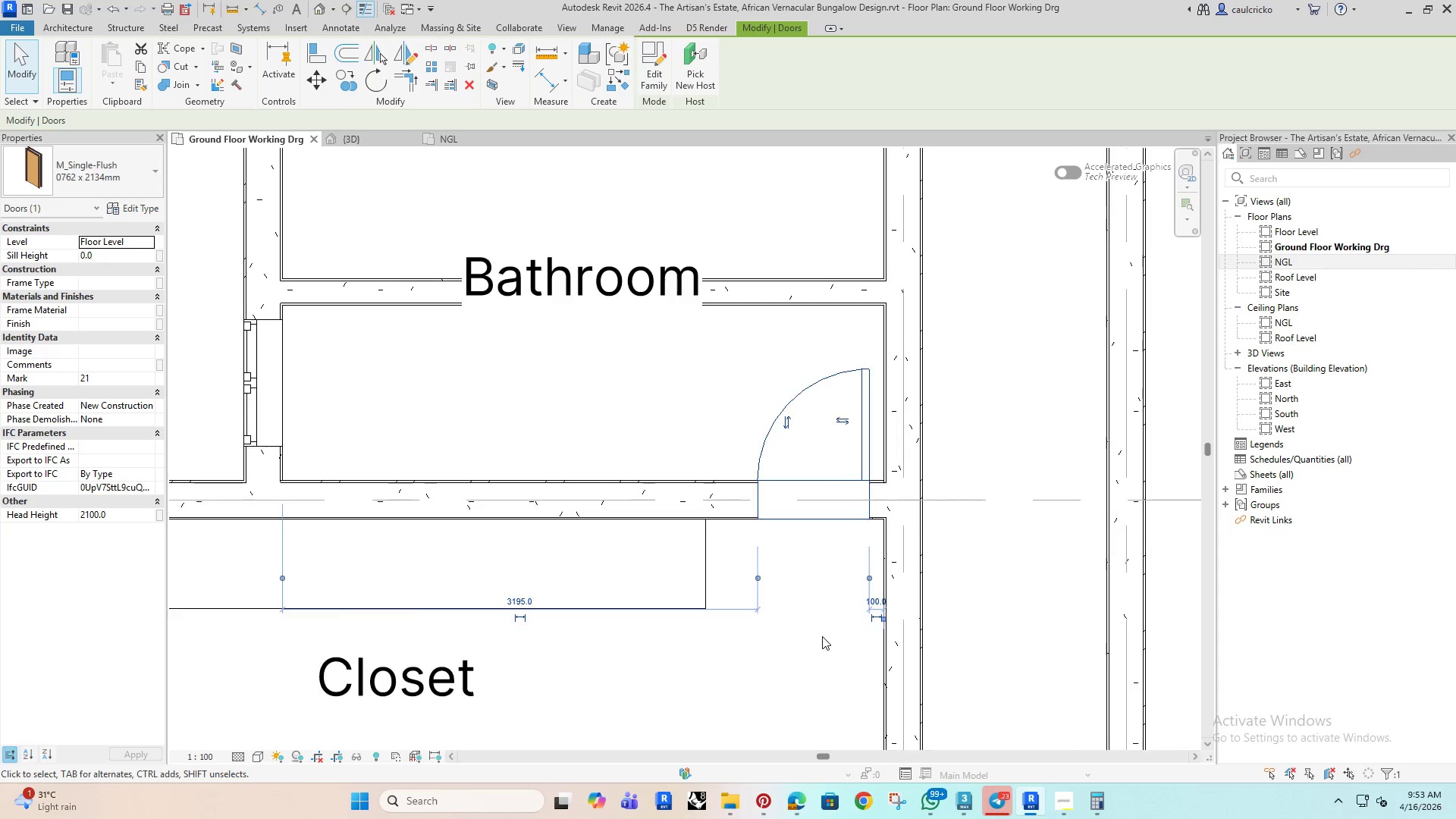 
scroll: coordinate [824, 636], scroll_direction: down, amount: 3.0
 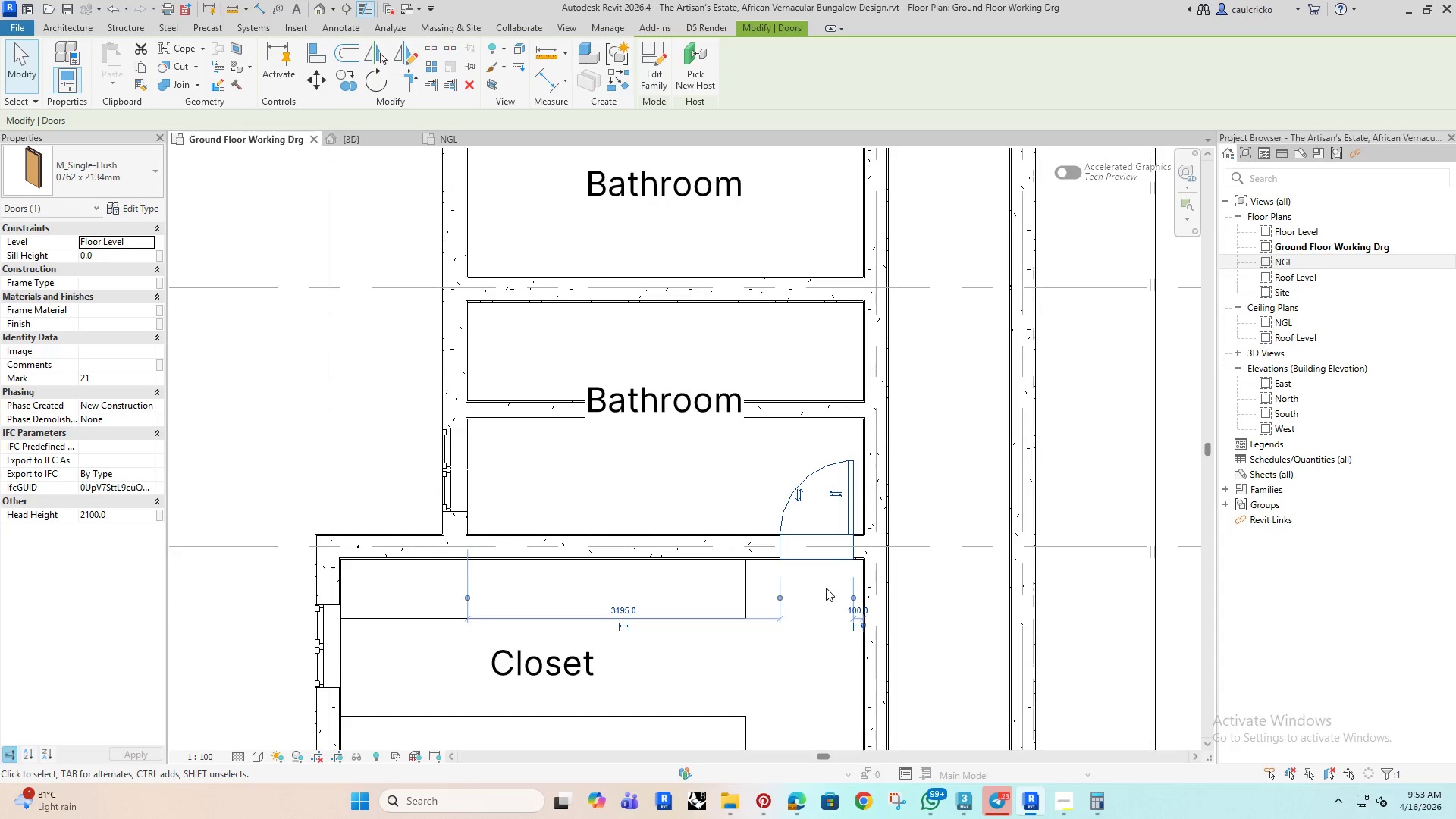 
type(co)
 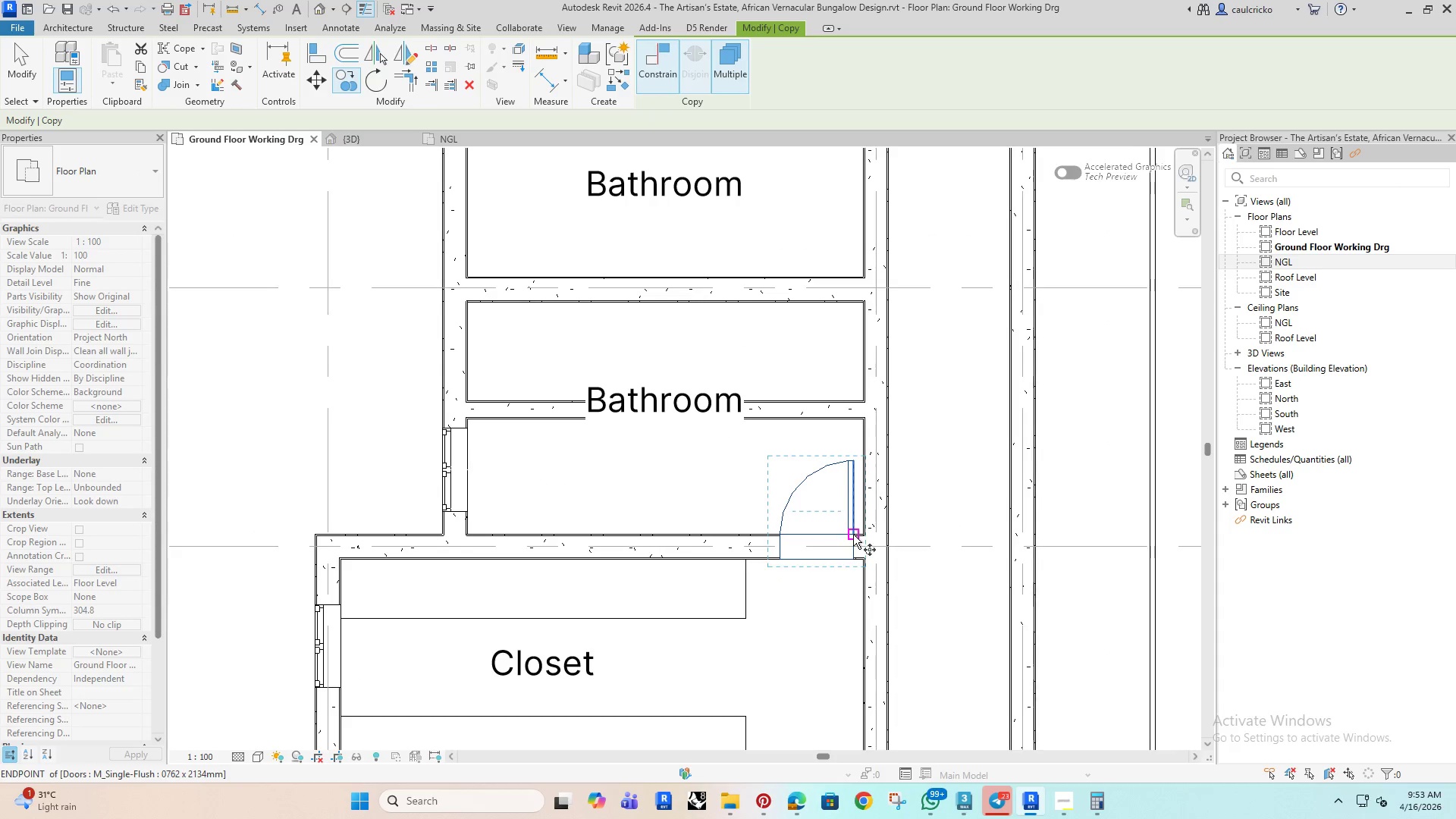 
left_click([853, 535])
 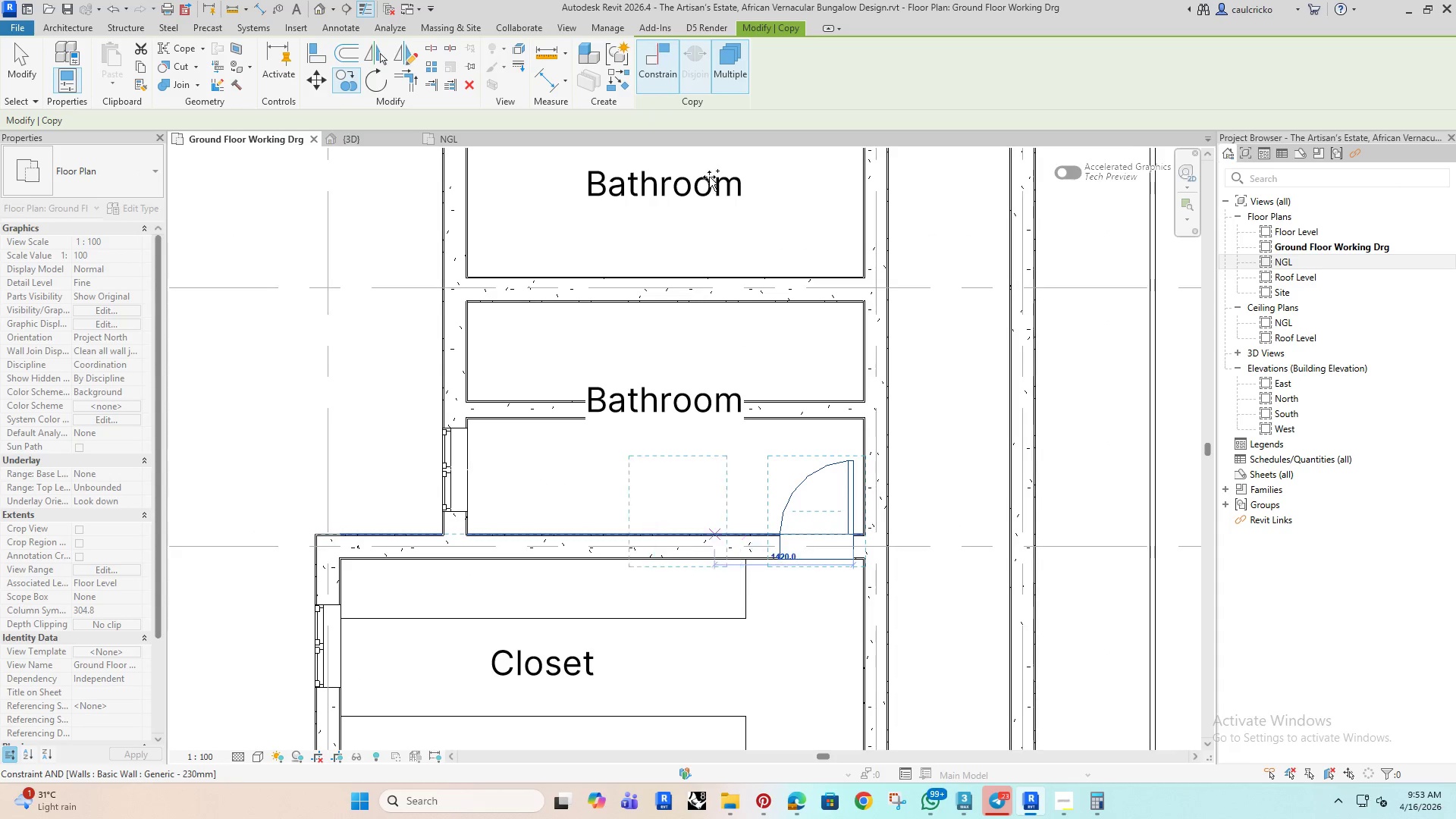 
left_click([662, 66])
 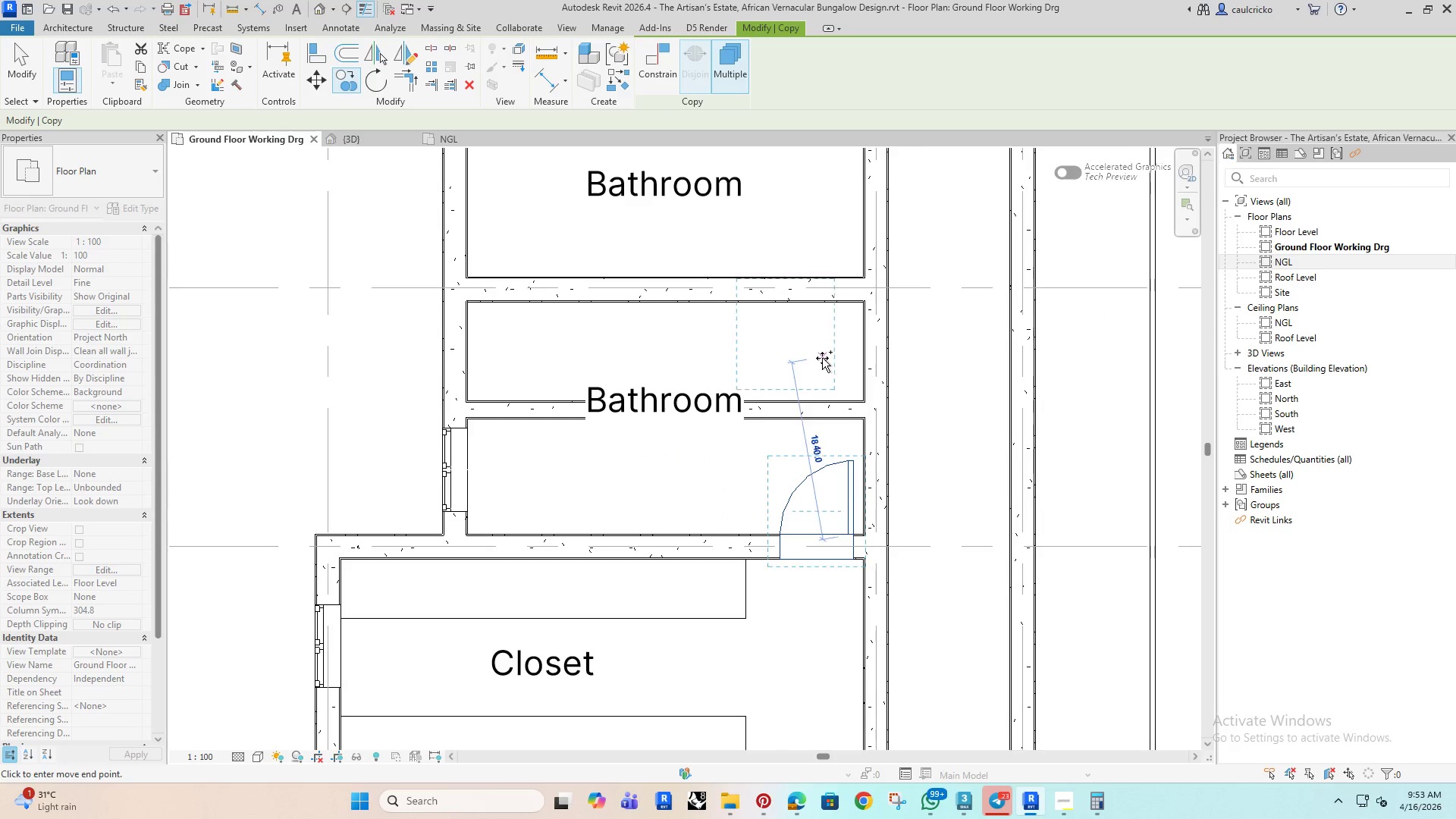 
scroll: coordinate [822, 358], scroll_direction: up, amount: 3.0
 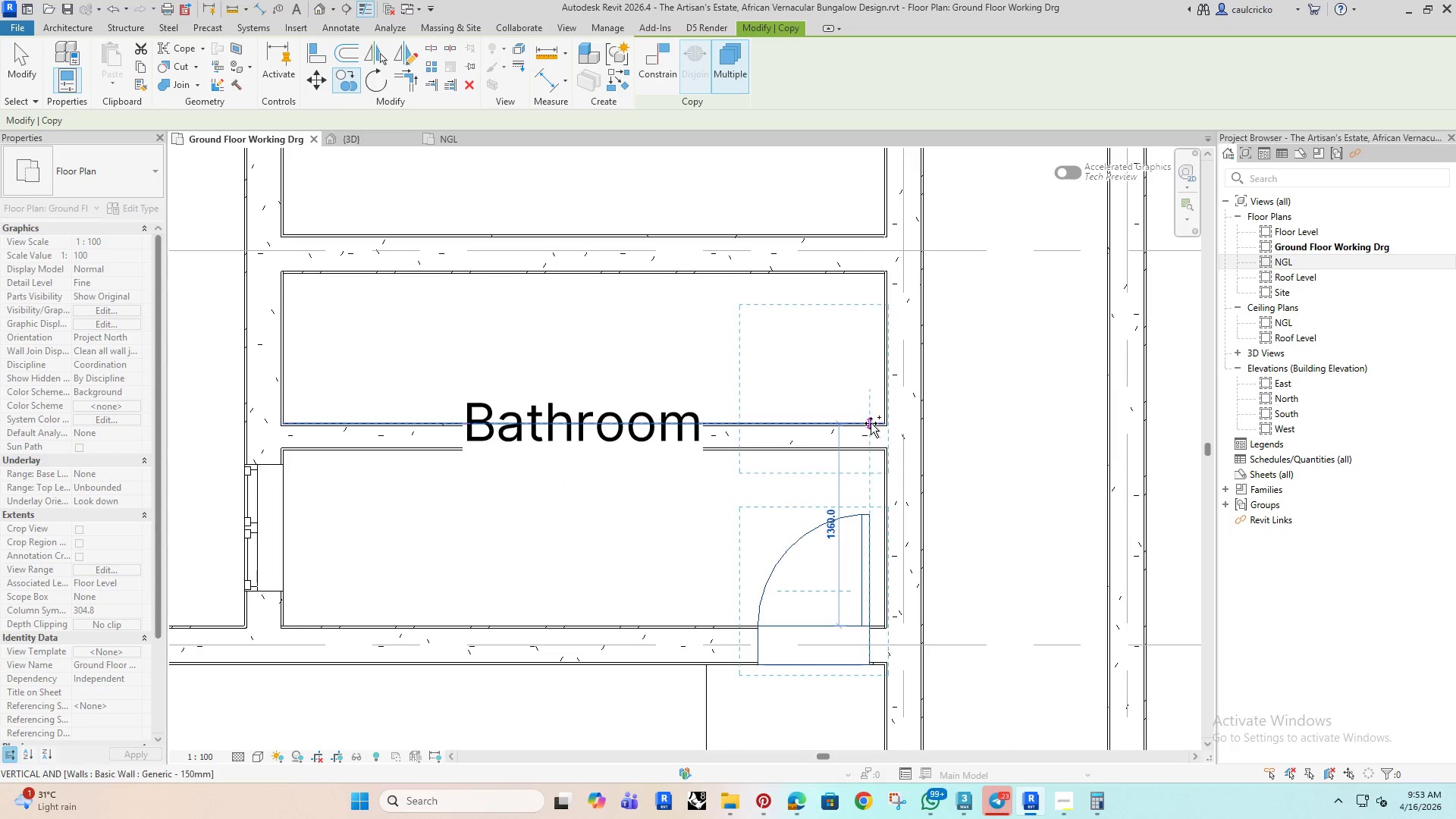 
left_click([871, 423])
 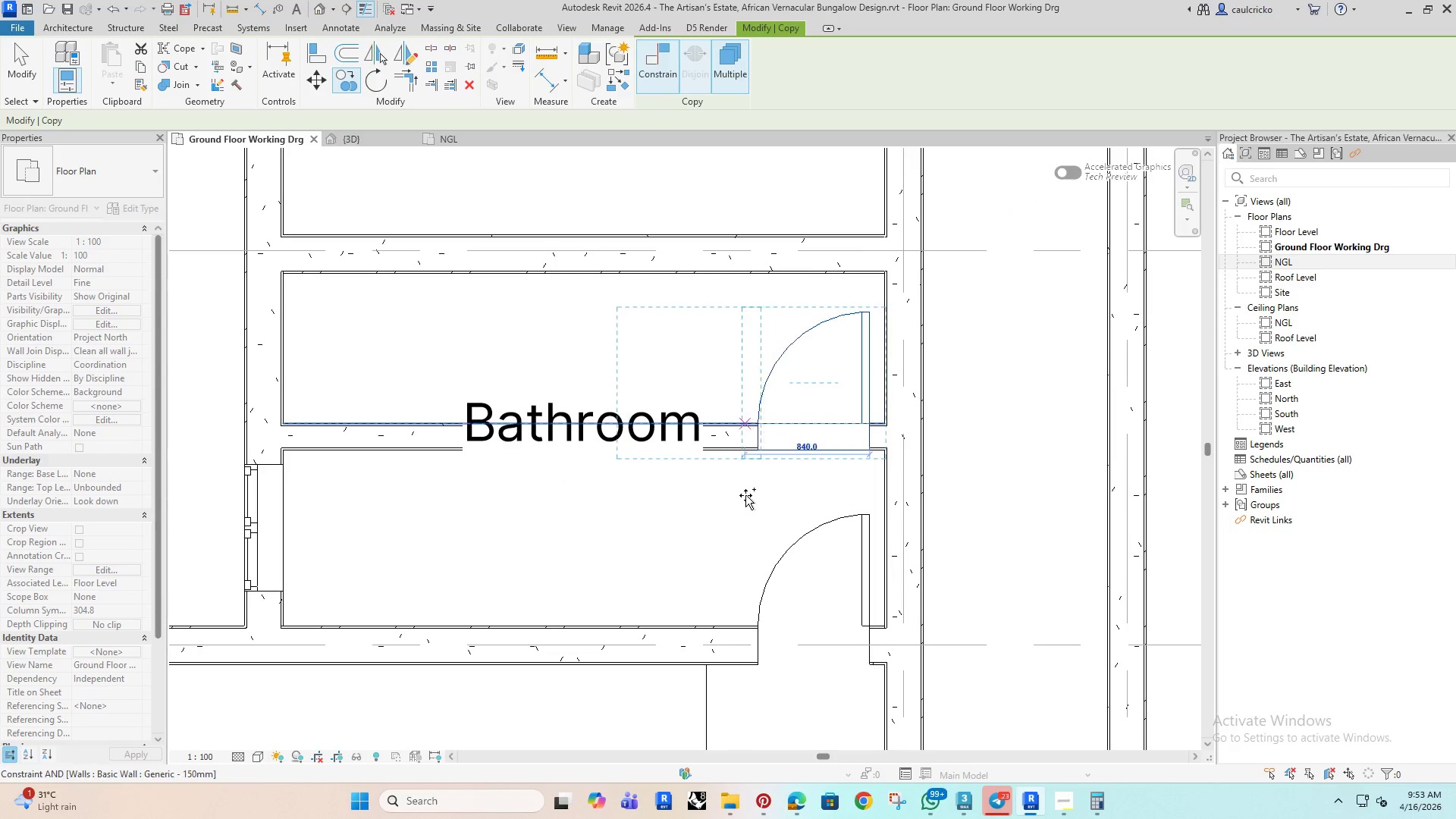 
scroll: coordinate [745, 495], scroll_direction: down, amount: 2.0
 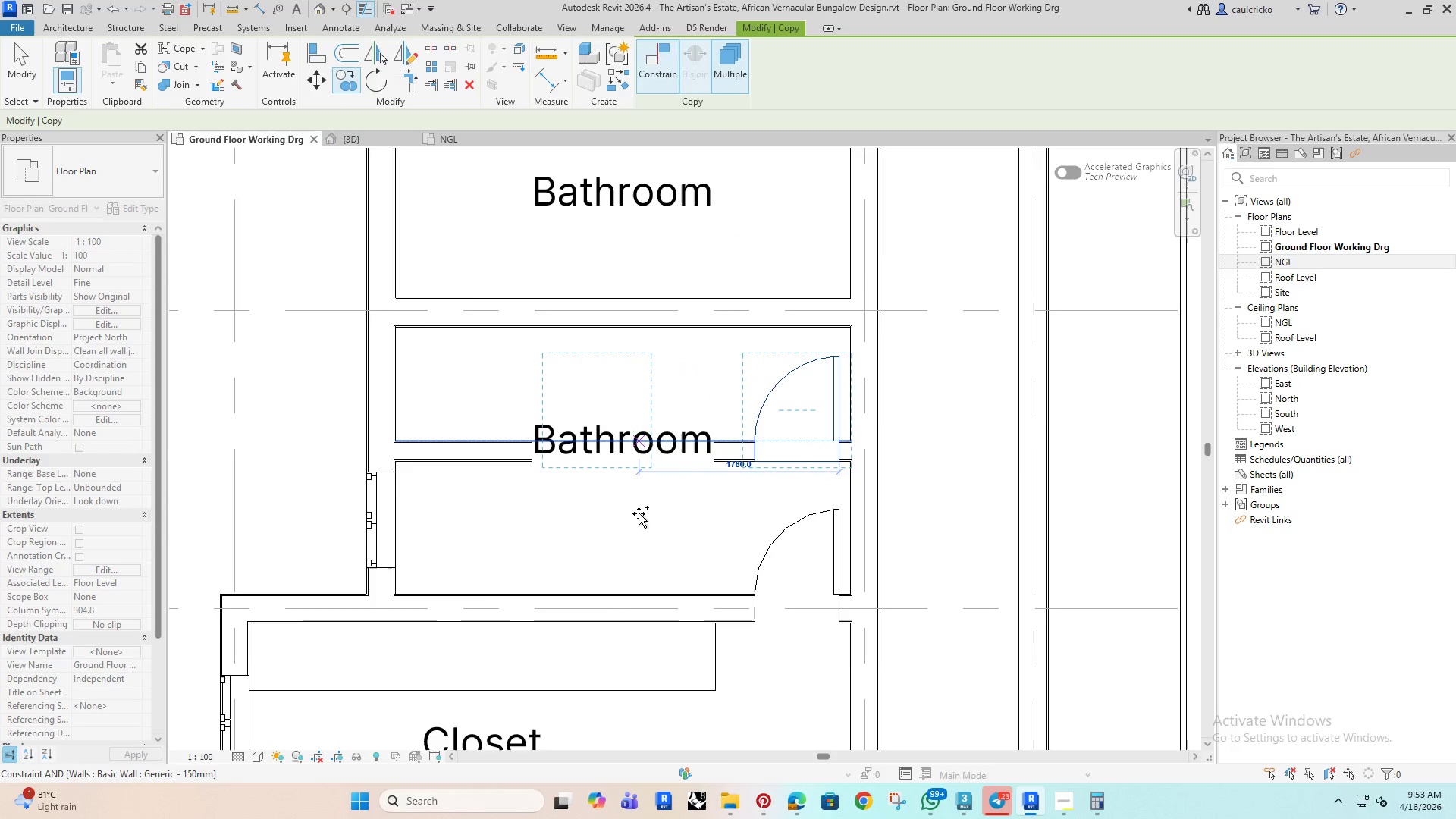 
key(Escape)
 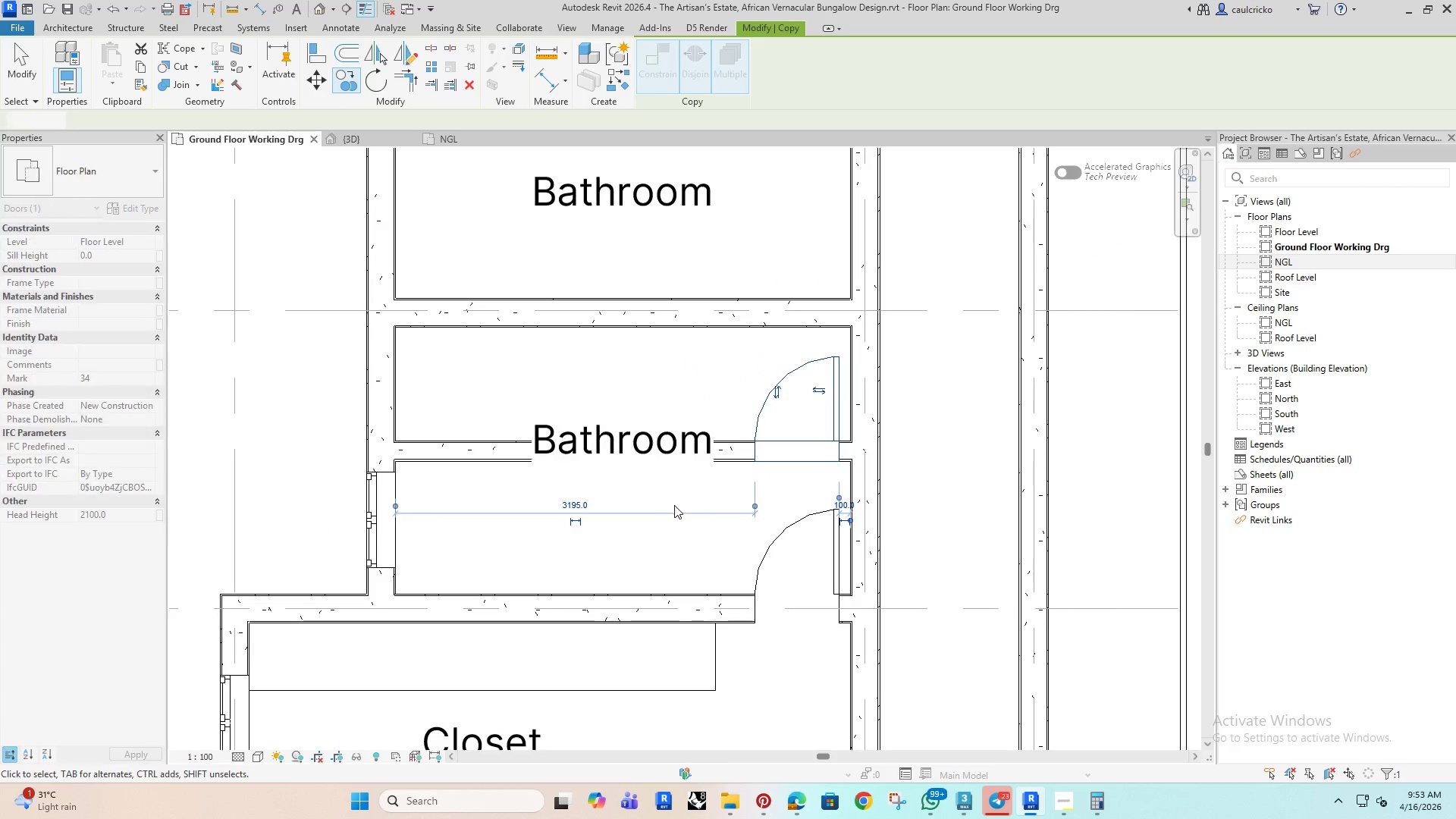 
key(Escape)
 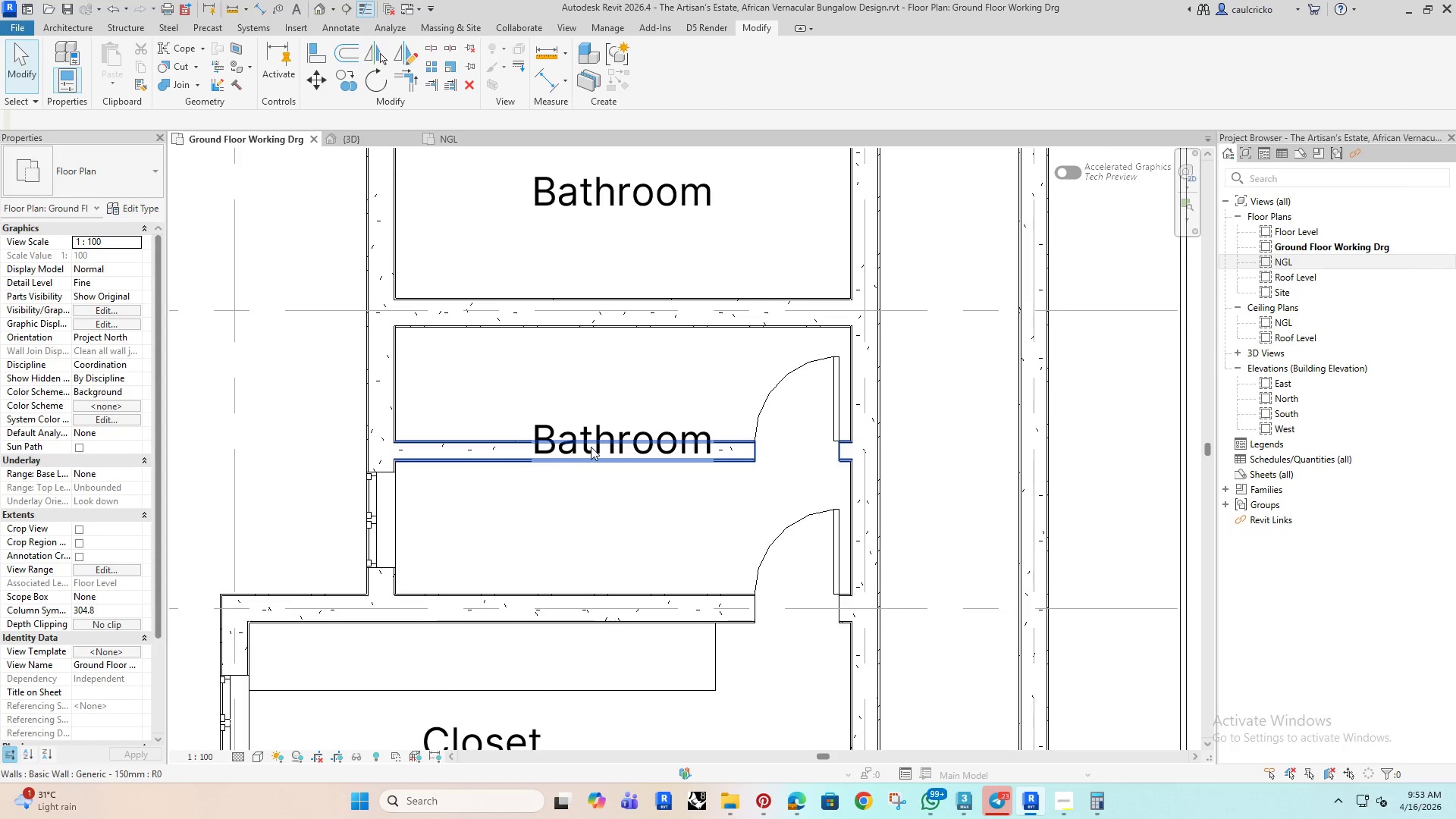 
scroll: coordinate [593, 444], scroll_direction: down, amount: 5.0
 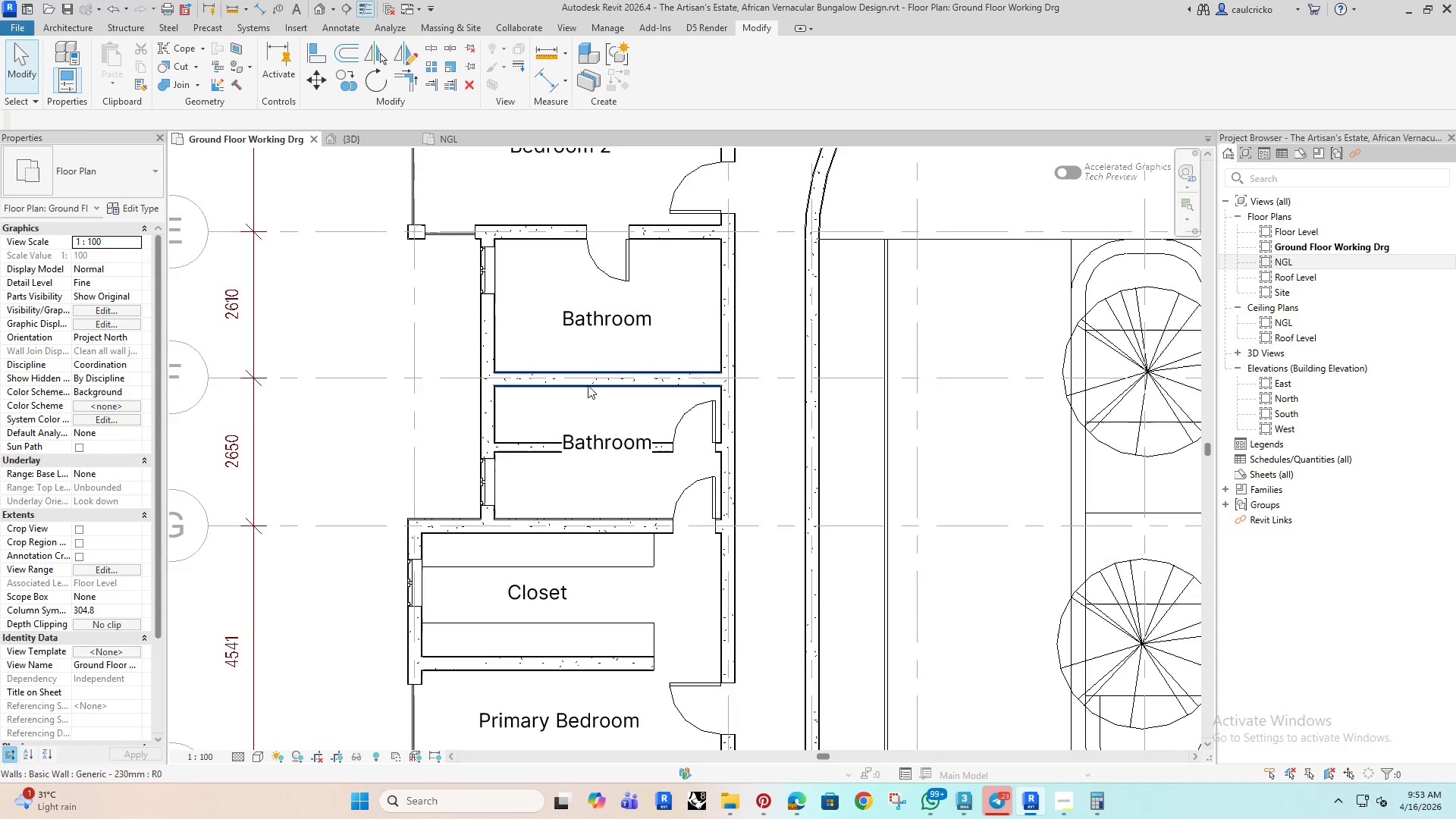 
left_click([588, 385])
 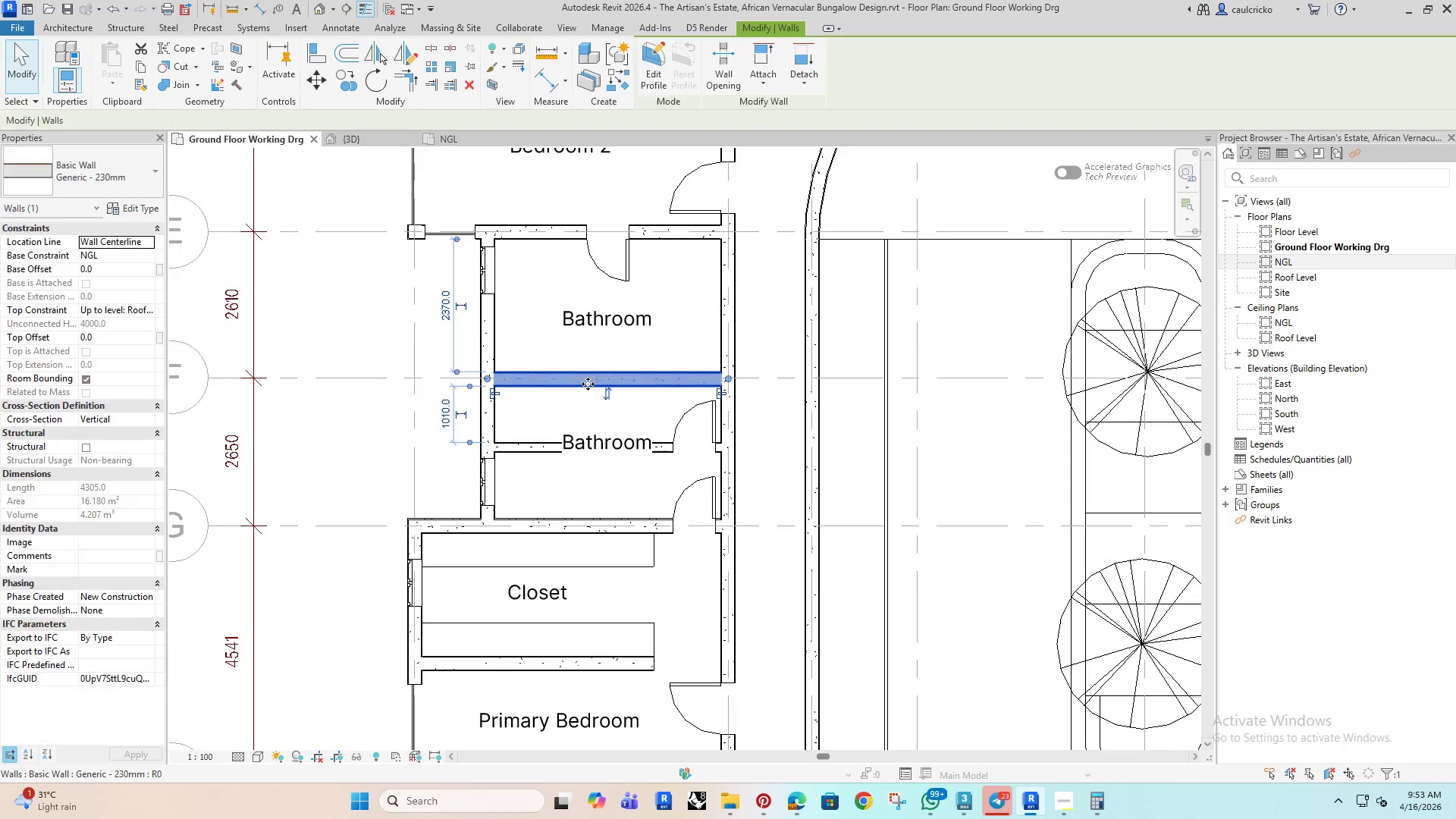 
key(ArrowUp)
 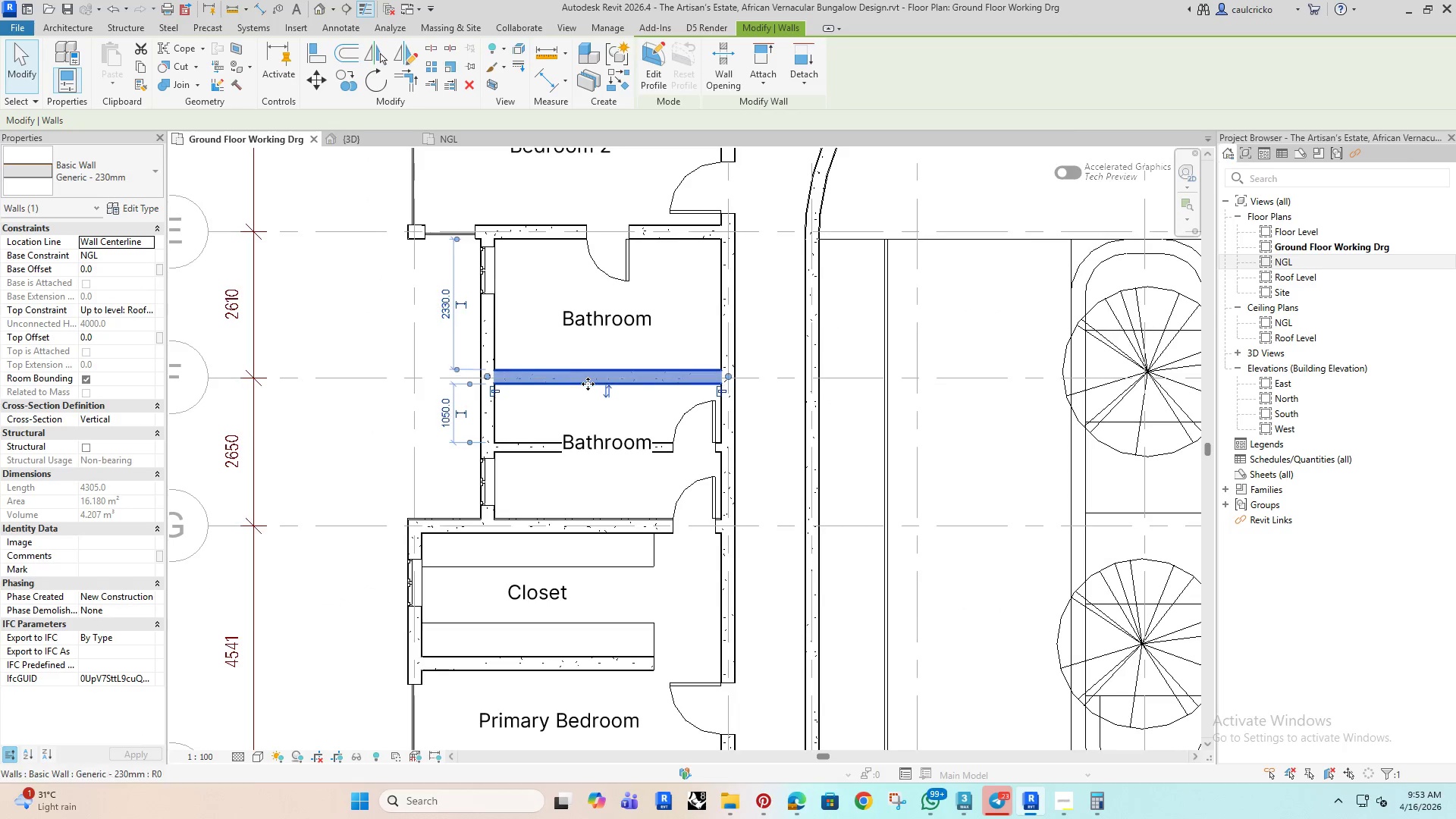 
key(ArrowUp)
 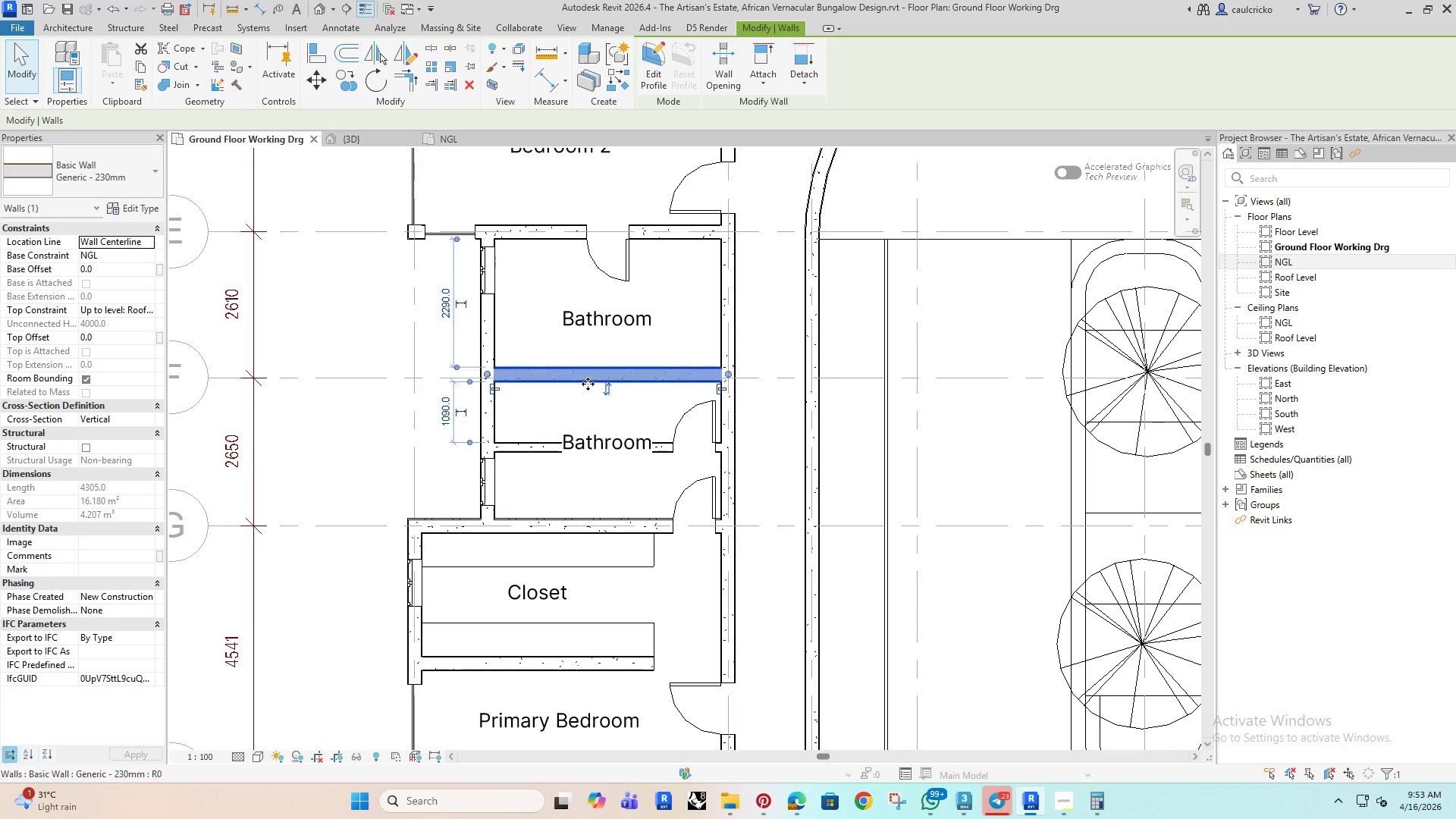 
key(ArrowUp)
 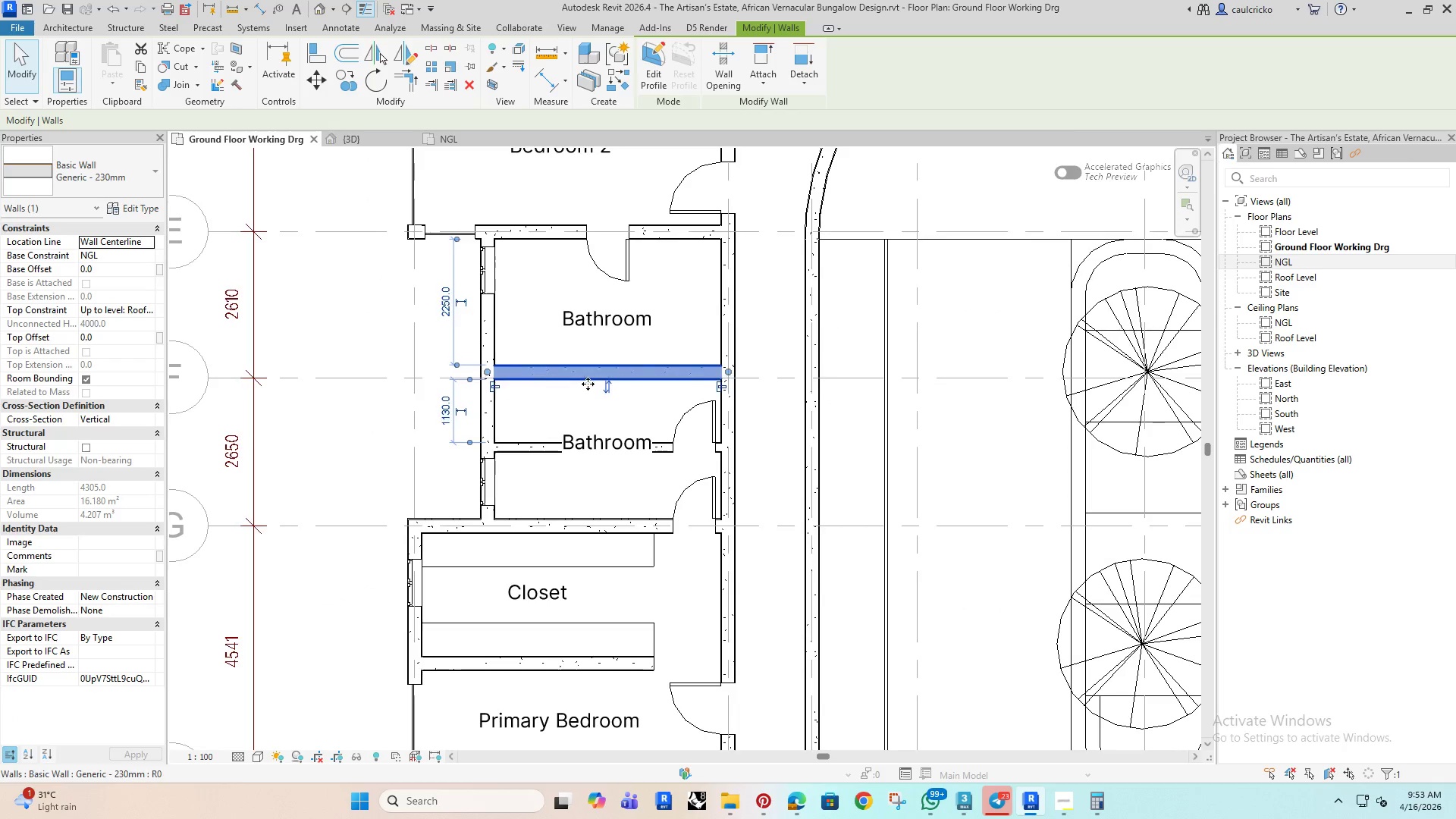 
key(ArrowUp)
 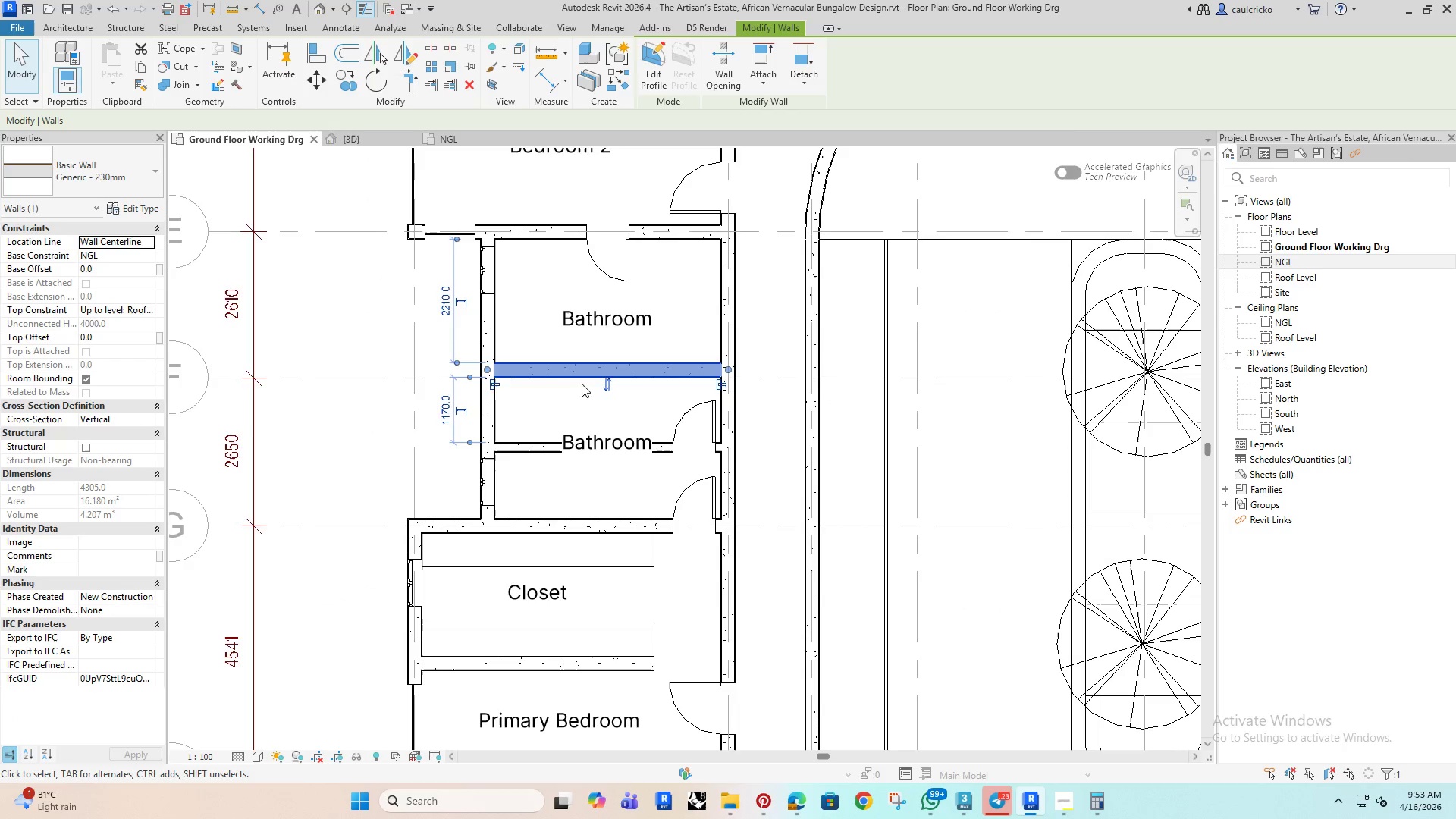 
key(ArrowUp)
 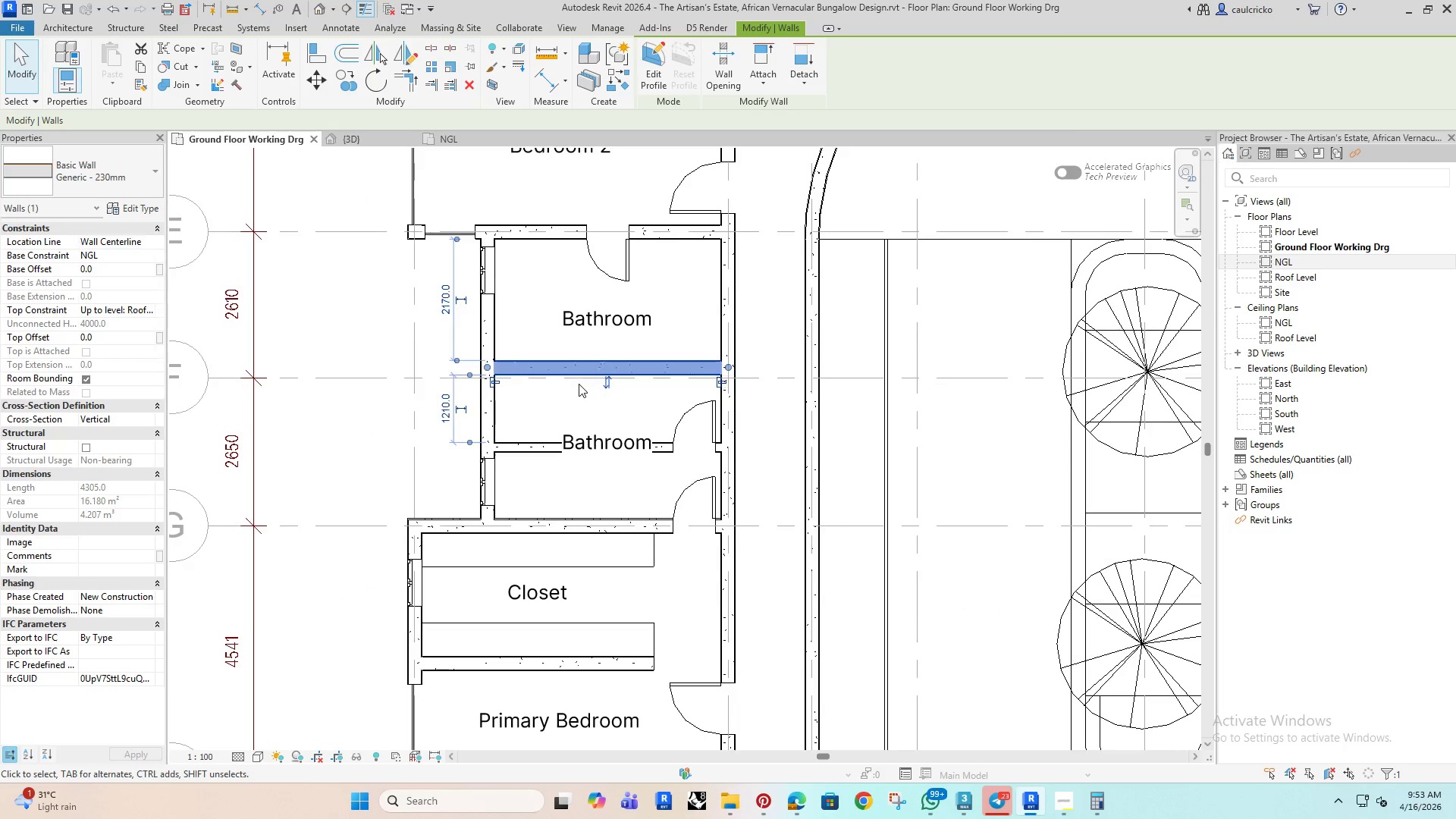 
key(ArrowUp)
 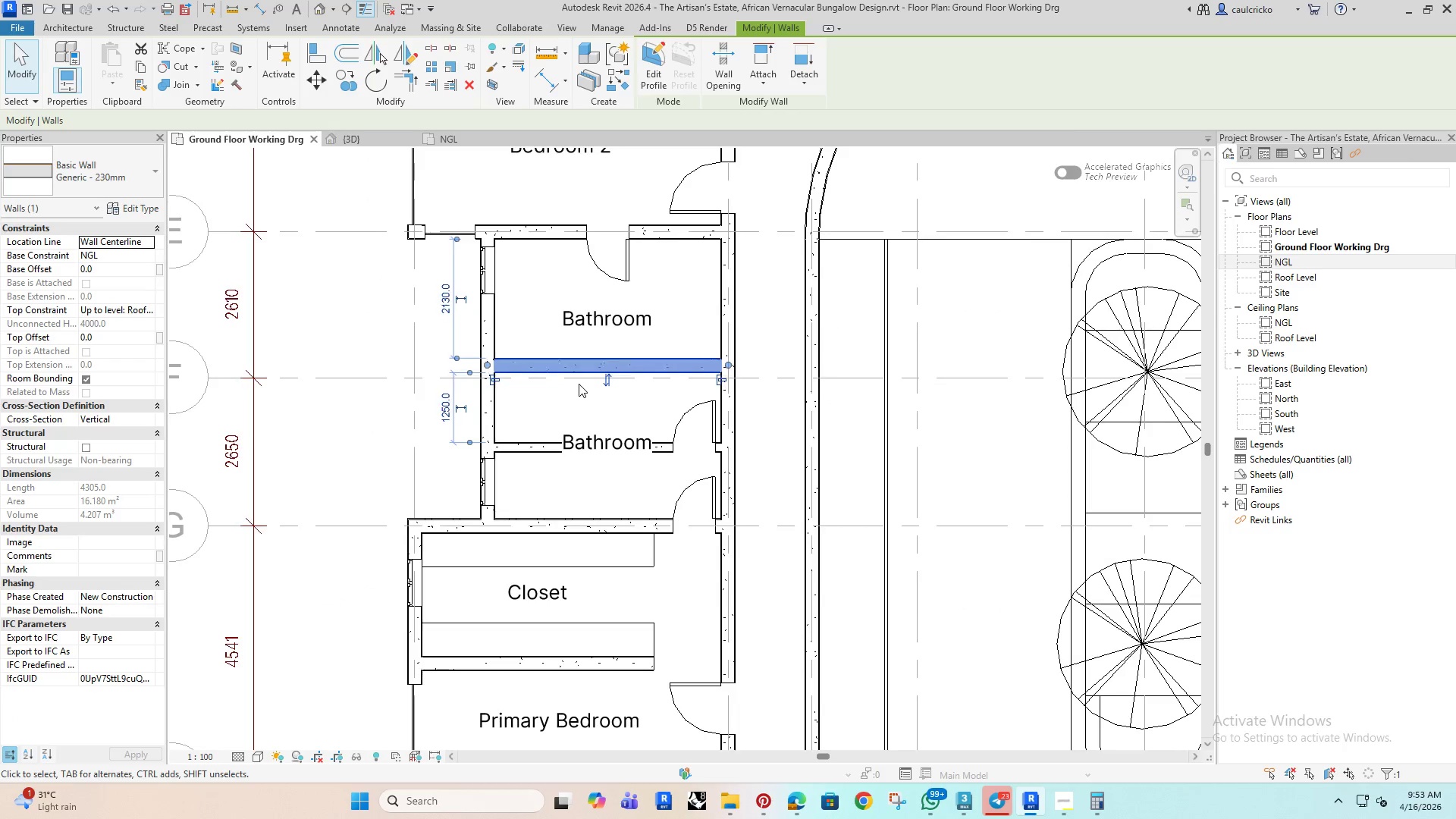 
key(ArrowUp)
 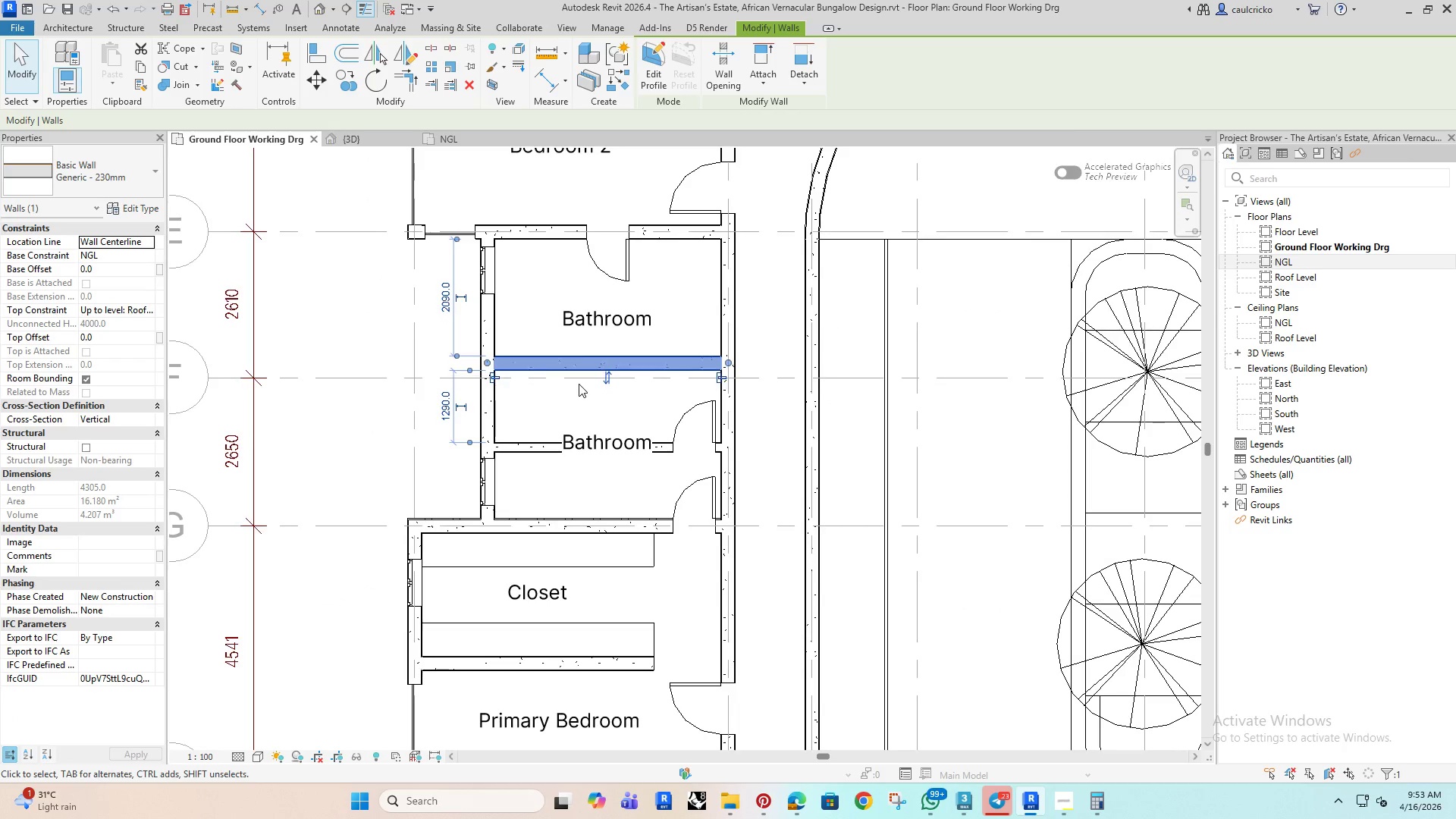 
key(ArrowUp)
 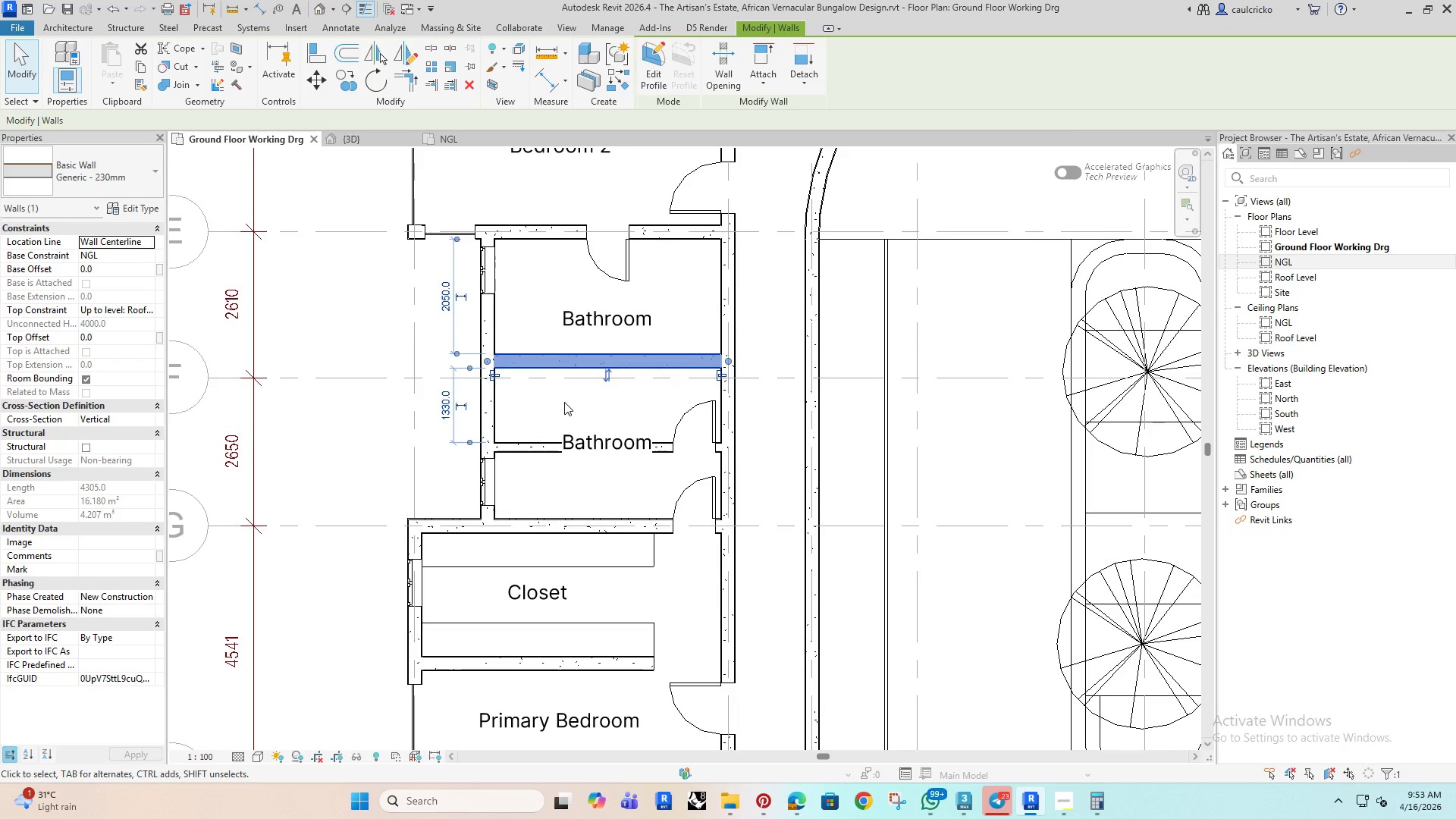 
key(ArrowUp)
 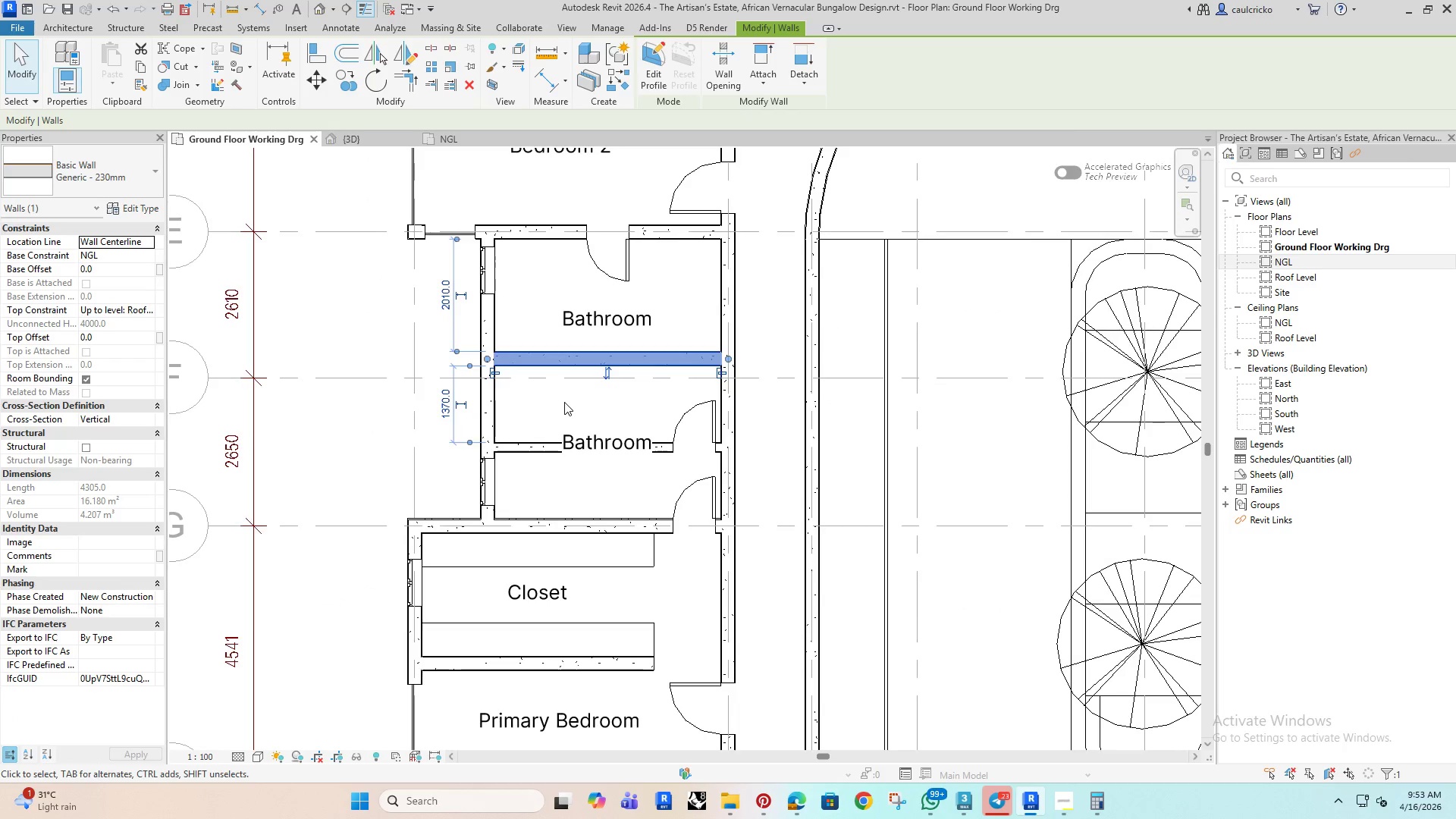 
key(ArrowUp)
 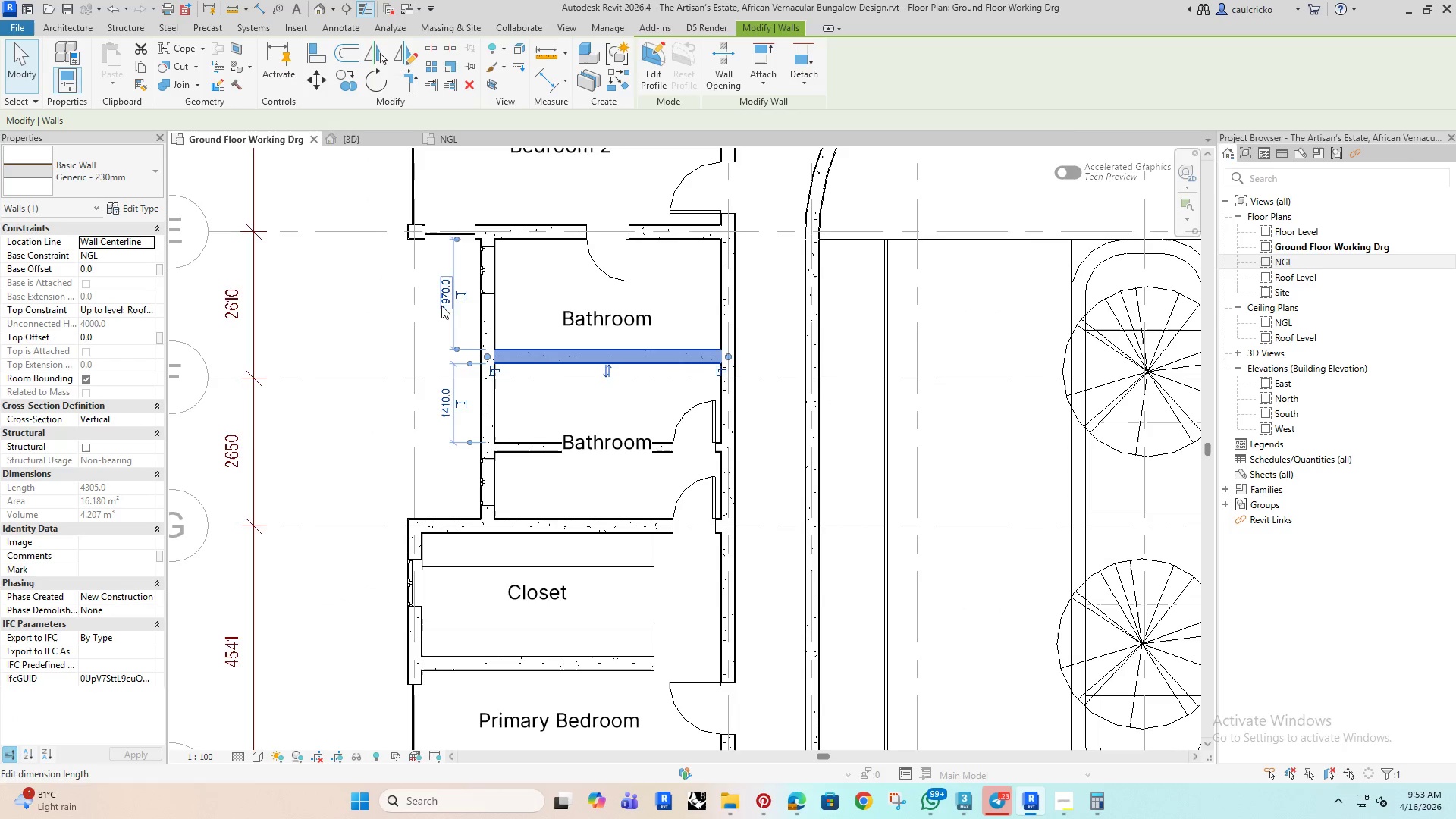 
left_click([442, 306])
 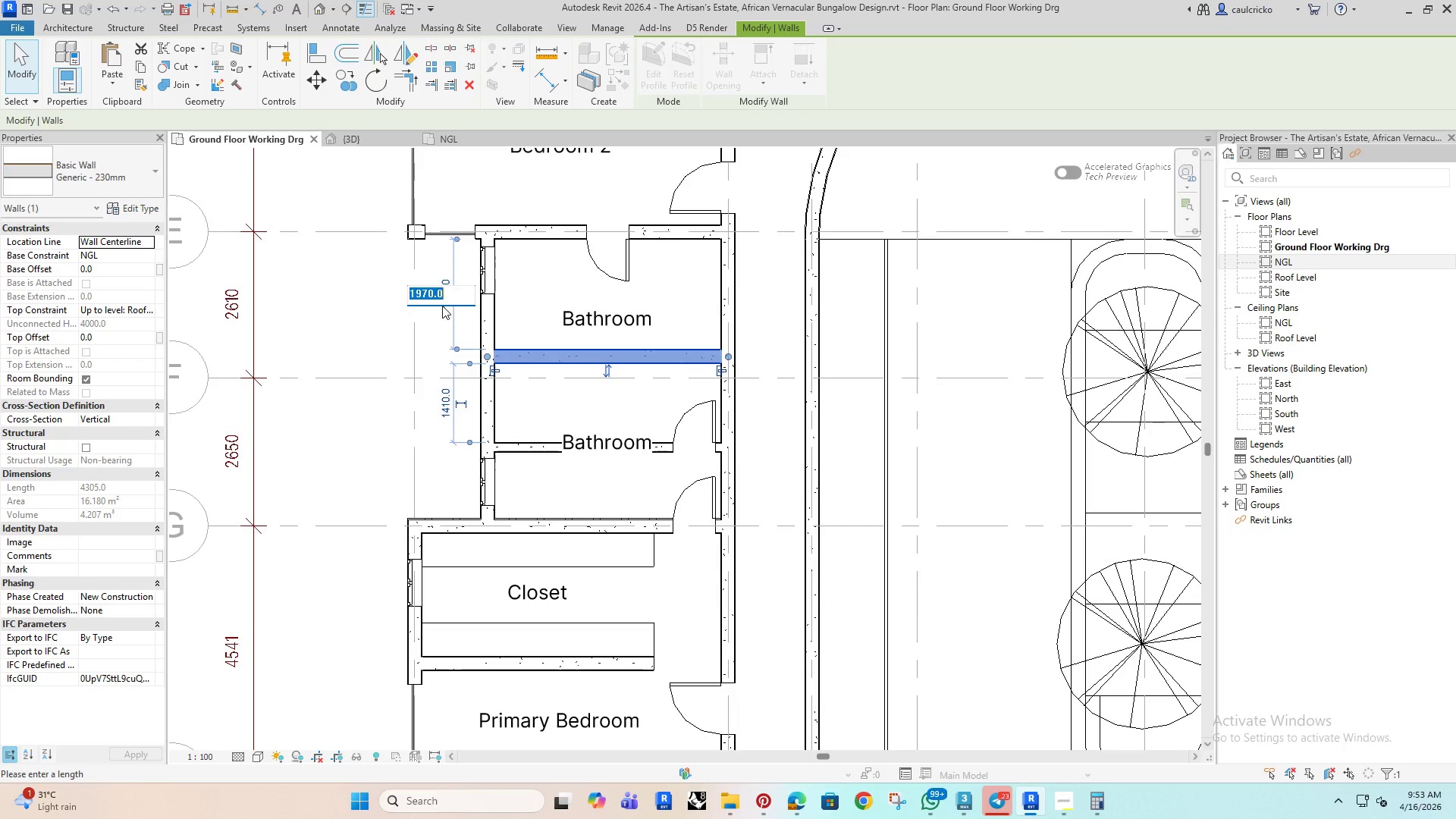 
type(1500)
 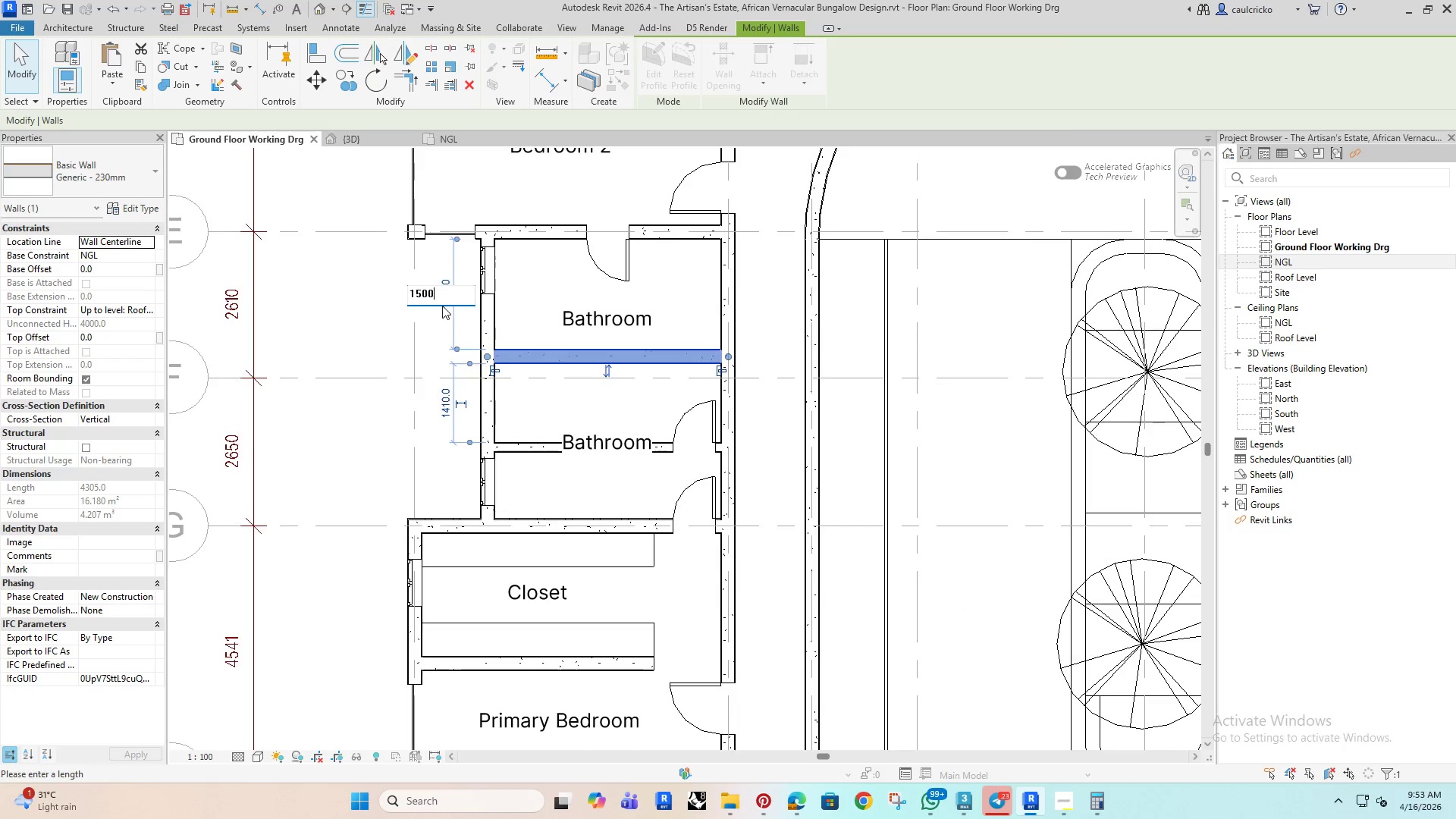 
key(Enter)
 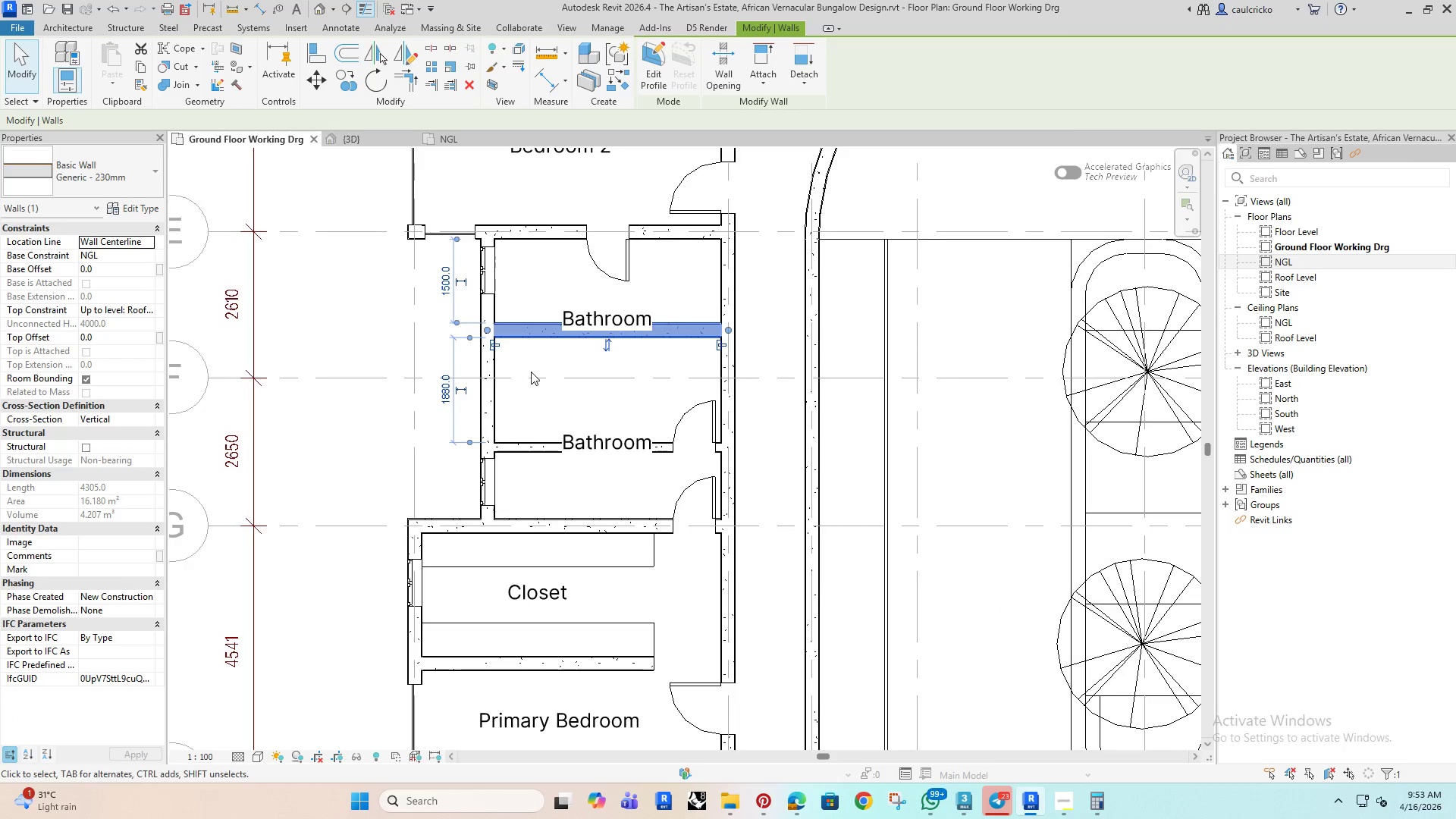 
left_click([581, 384])
 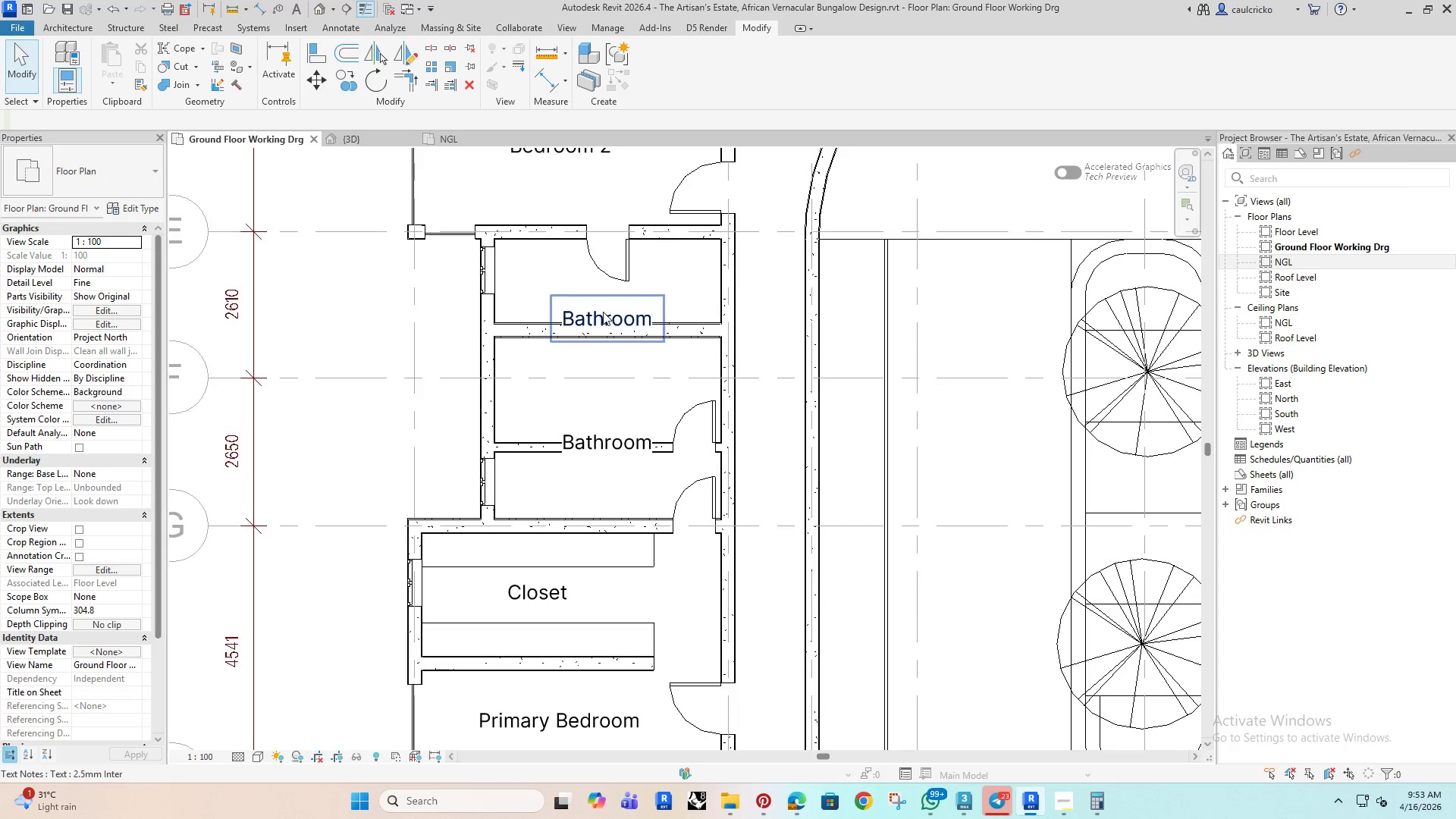 
left_click([603, 312])
 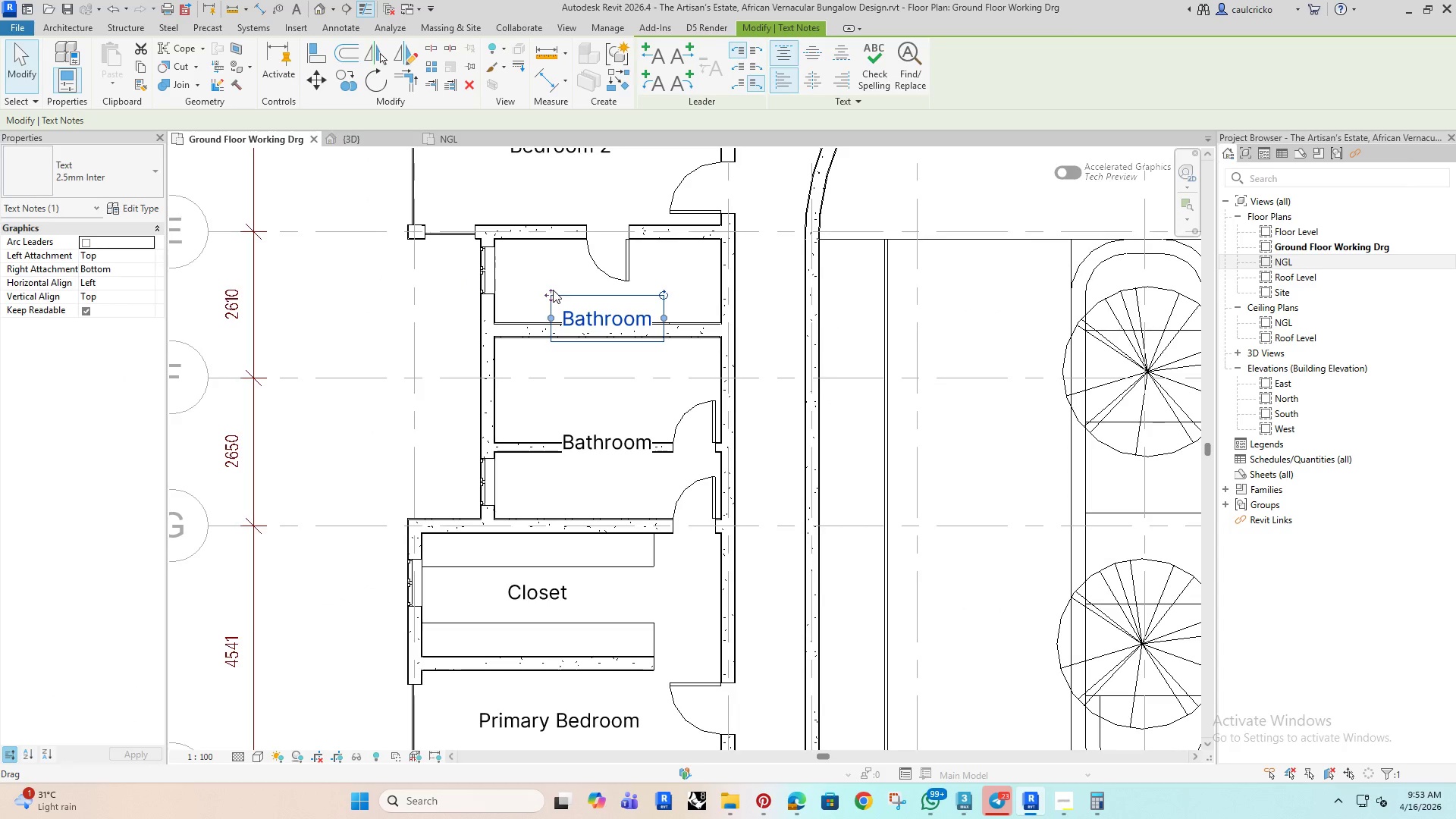 
left_click_drag(start_coordinate=[551, 288], to_coordinate=[552, 250])
 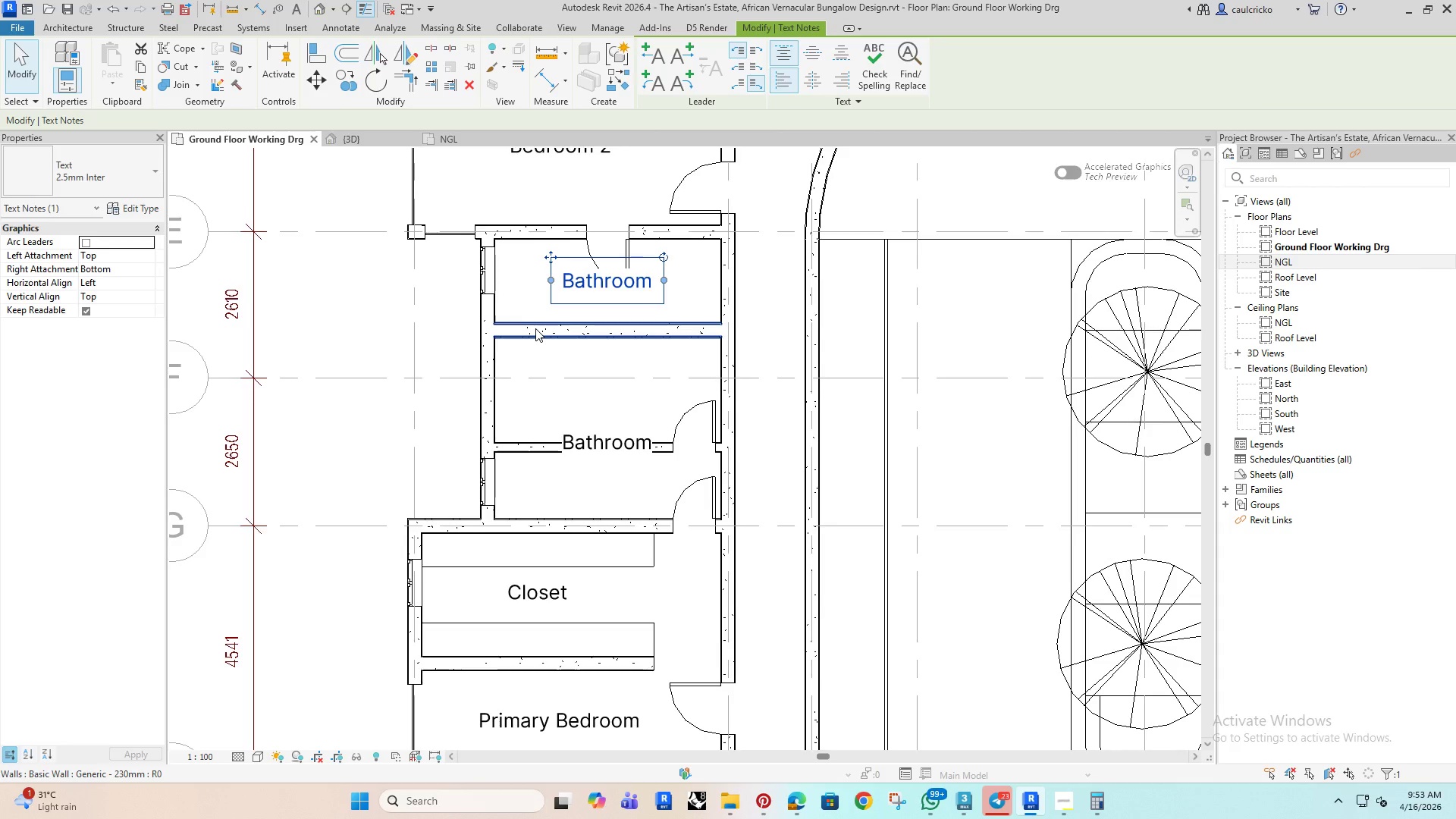 
left_click([537, 329])
 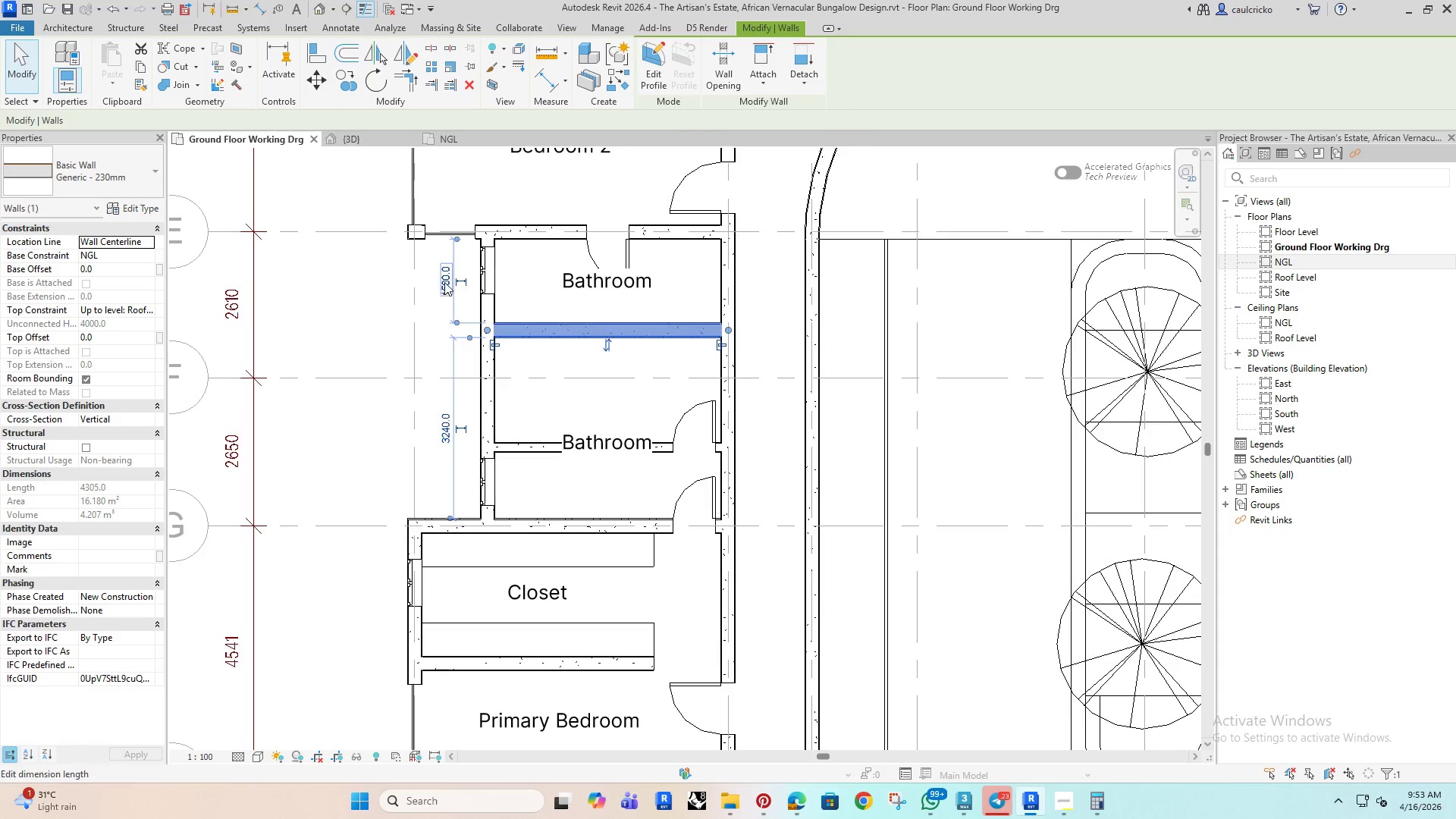 
left_click([445, 280])
 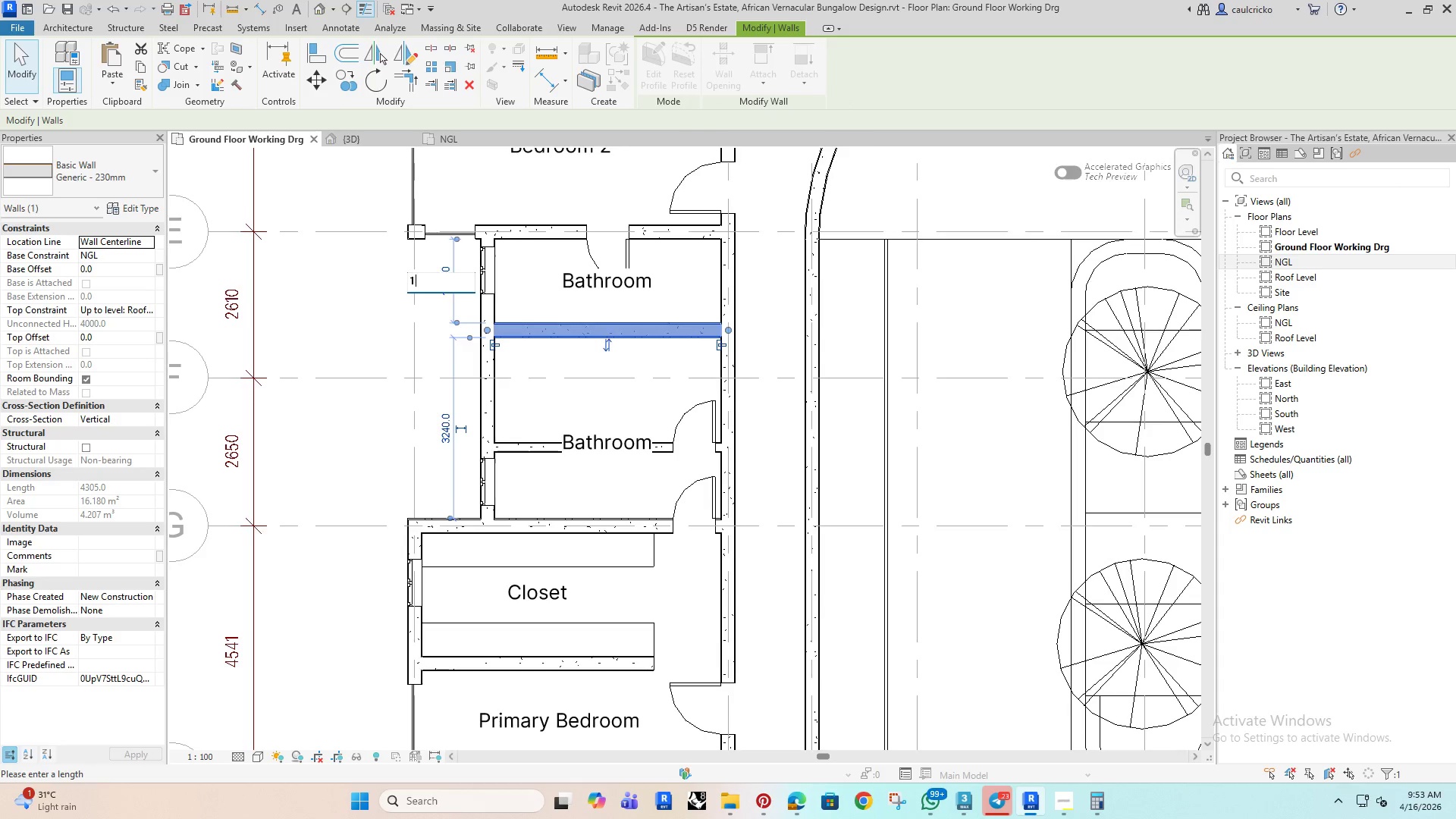 
type(1600)
 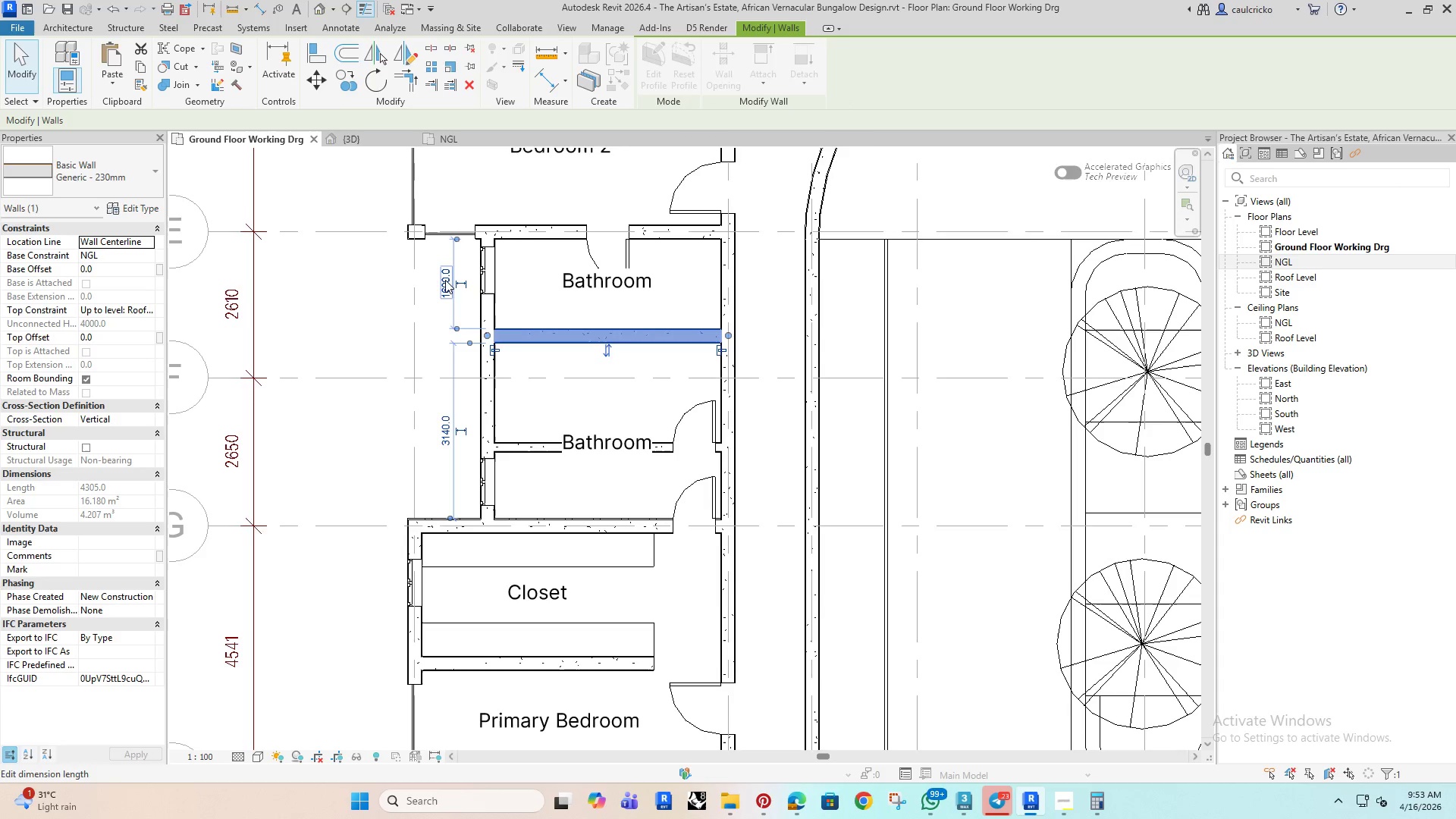 
key(Enter)
 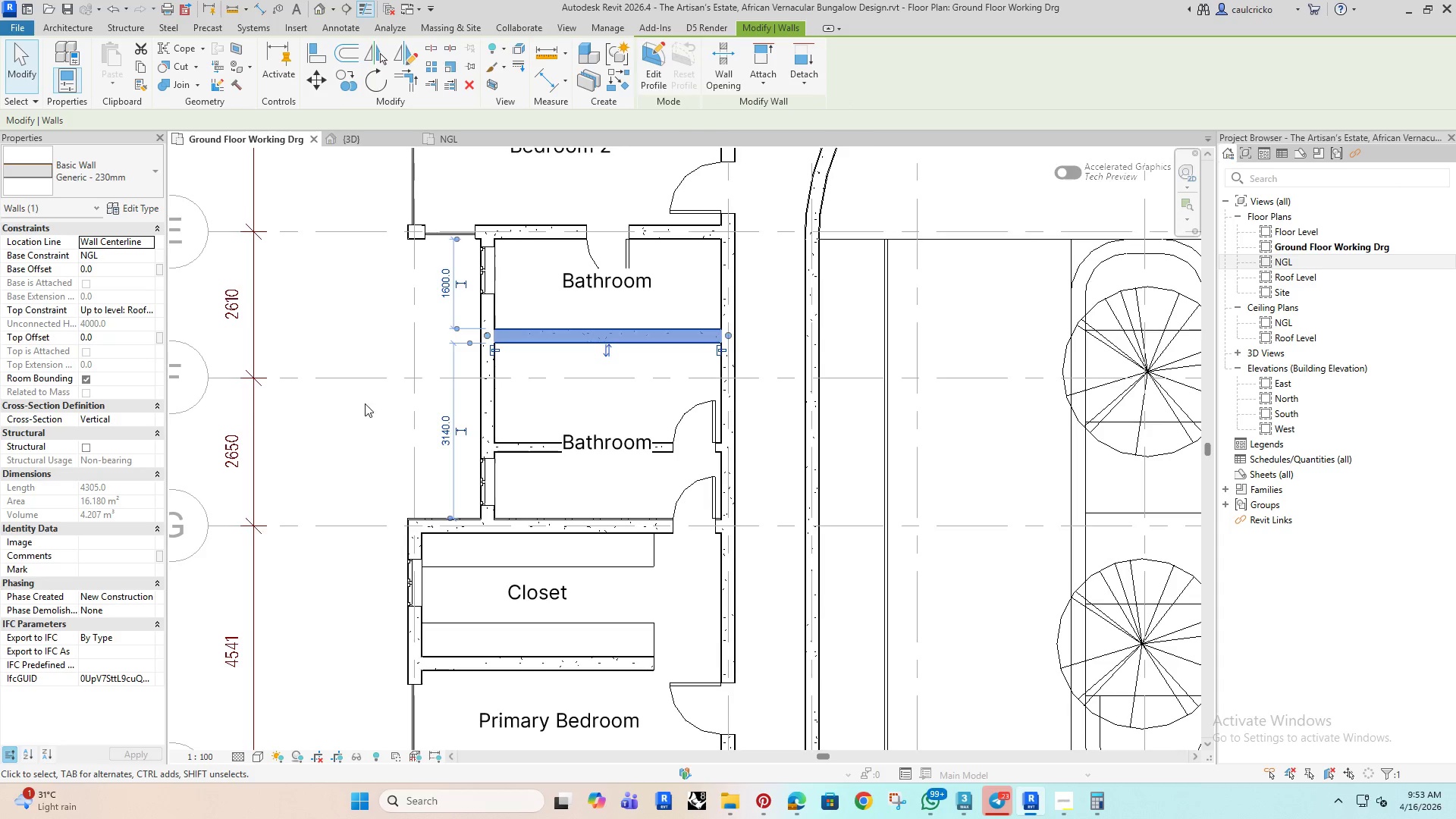 
left_click([362, 400])
 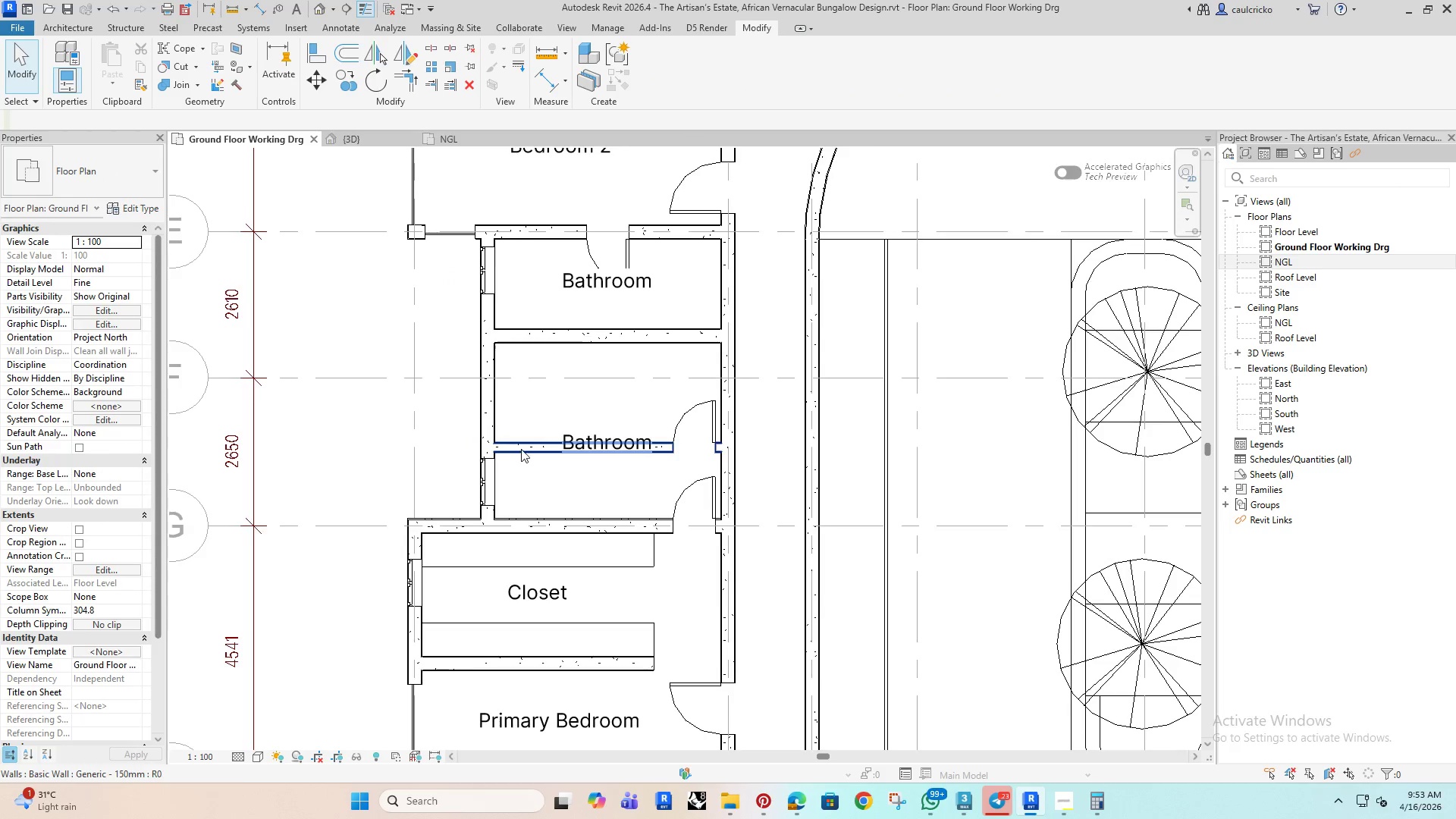 
left_click([522, 449])
 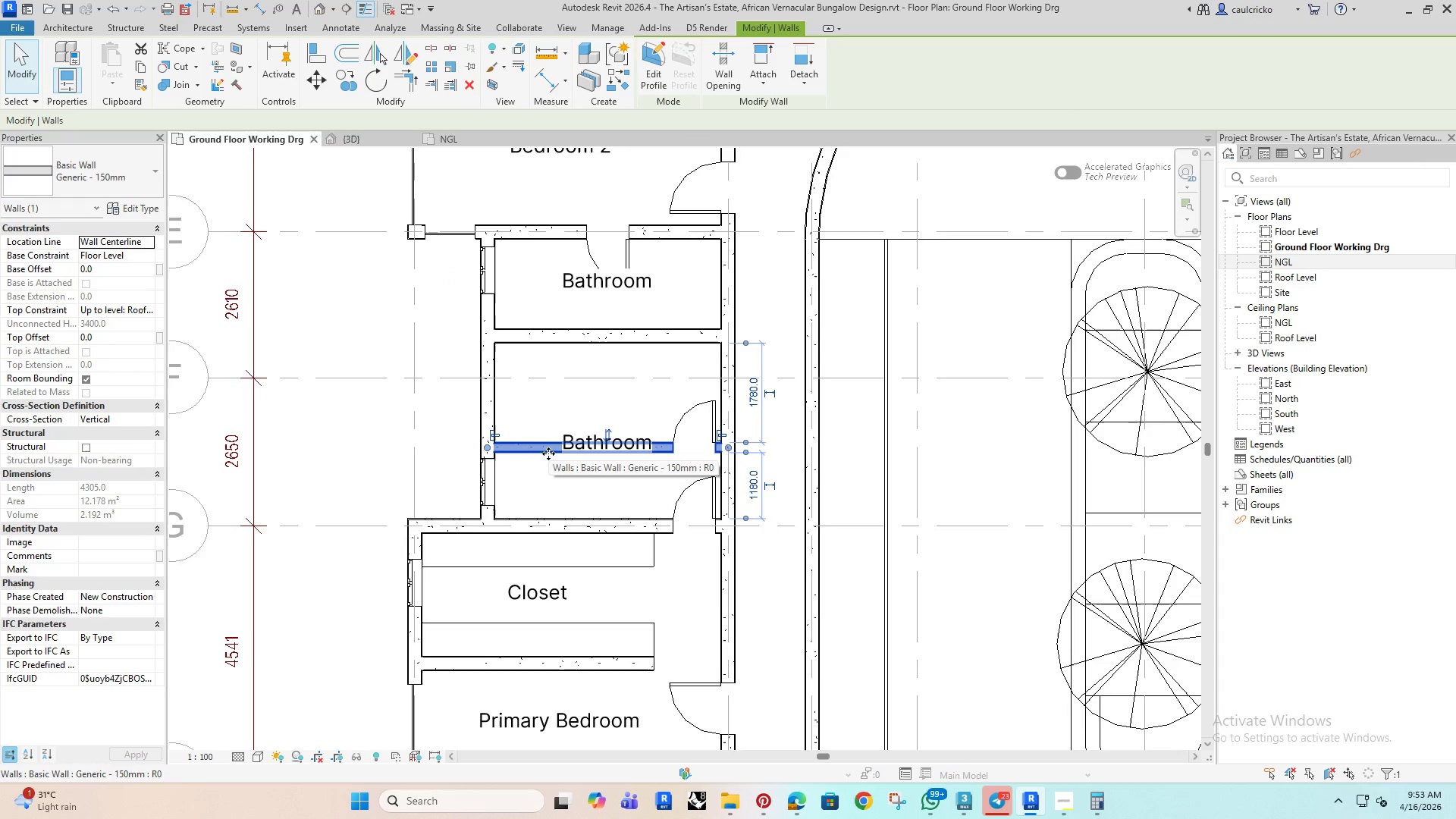 
key(ArrowUp)
 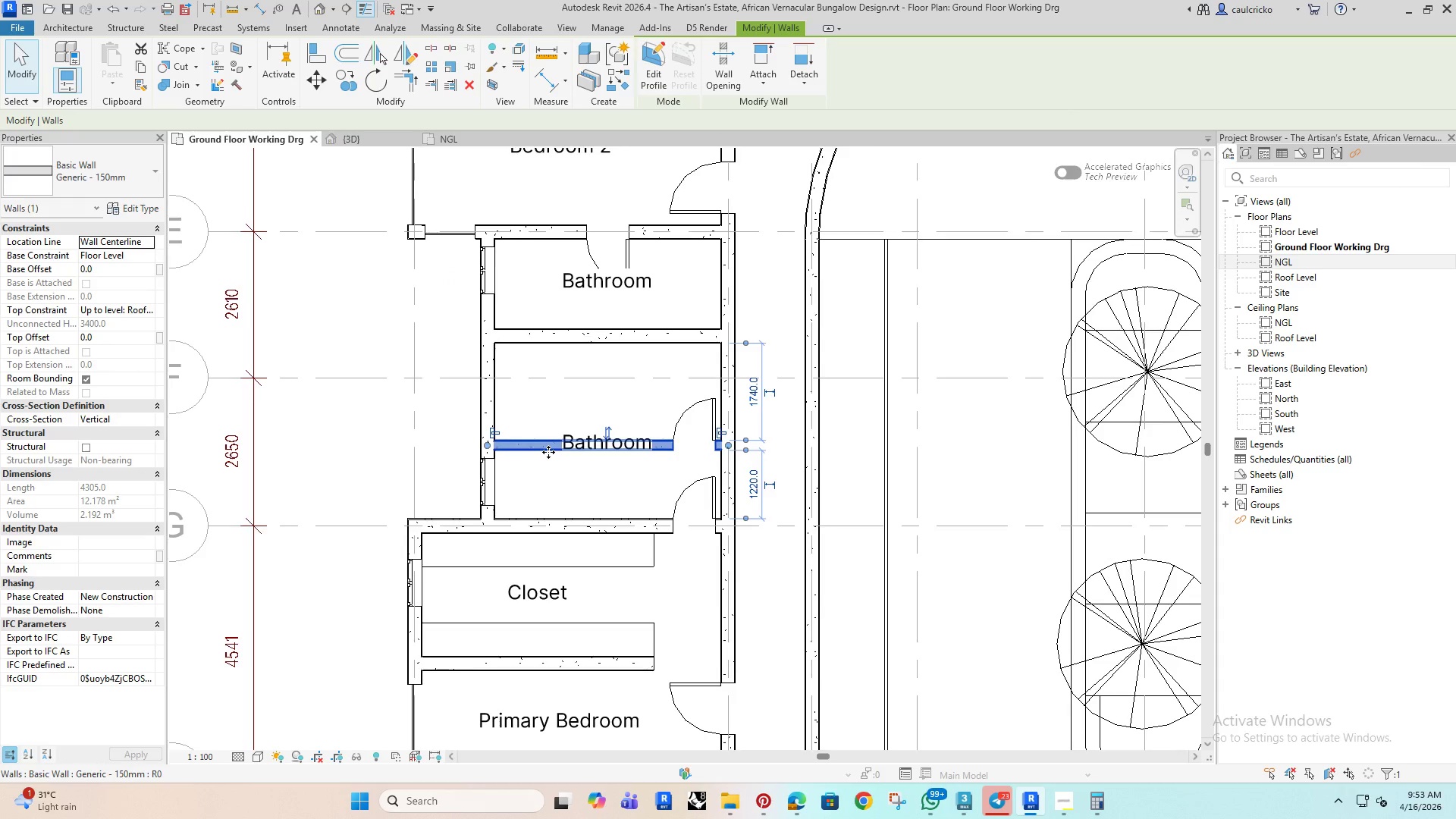 
key(ArrowUp)
 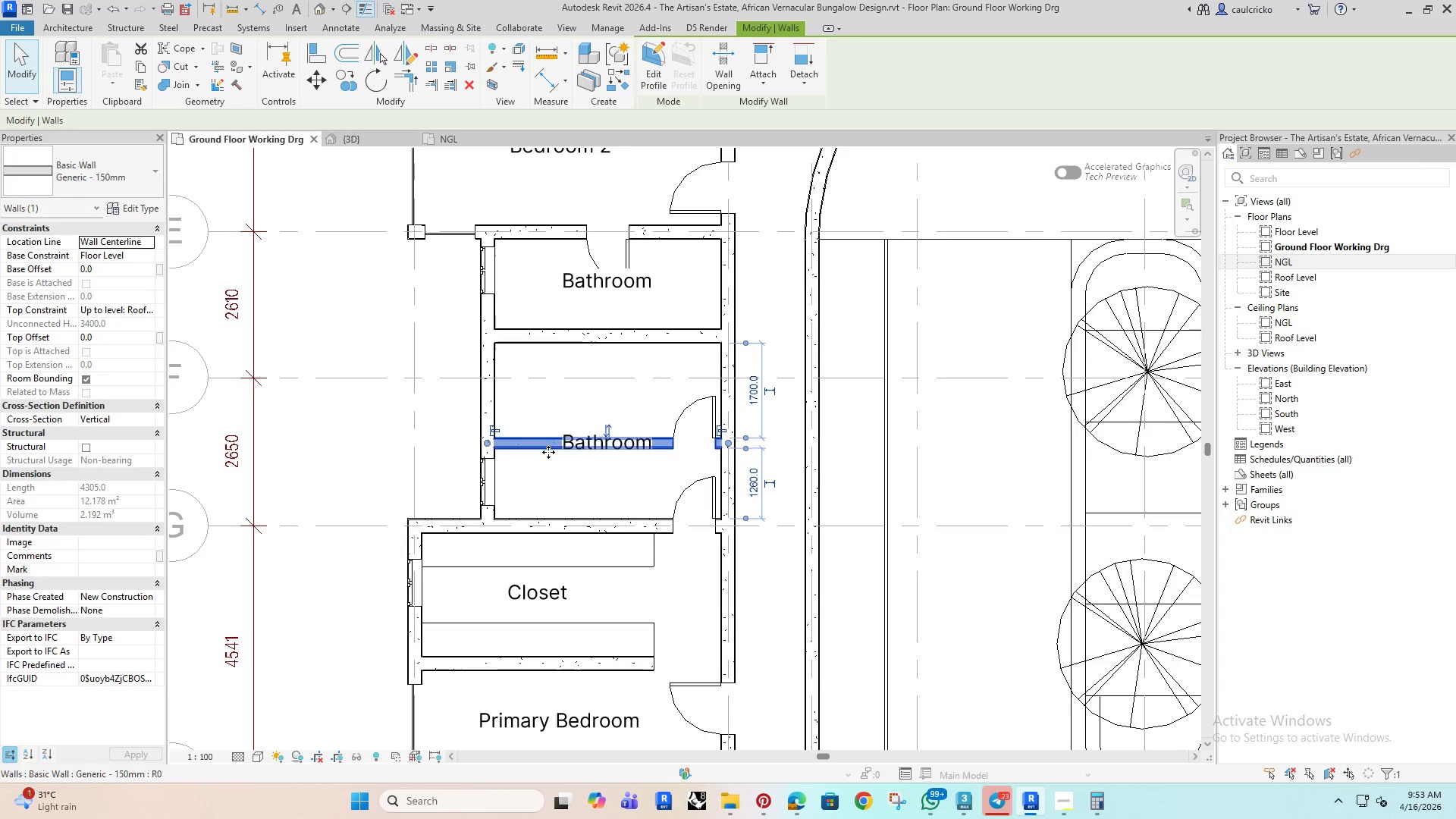 
key(ArrowUp)
 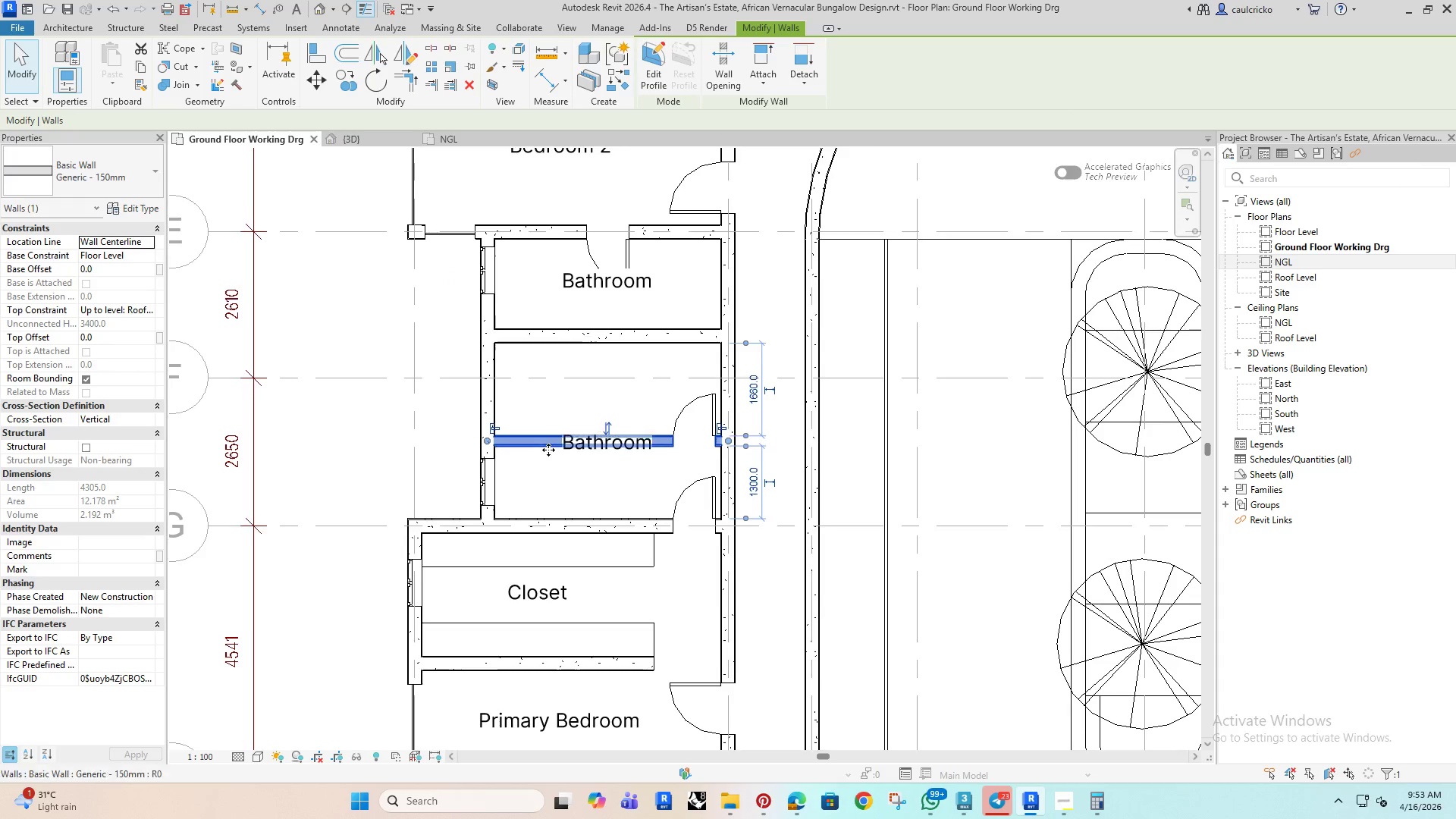 
key(ArrowUp)
 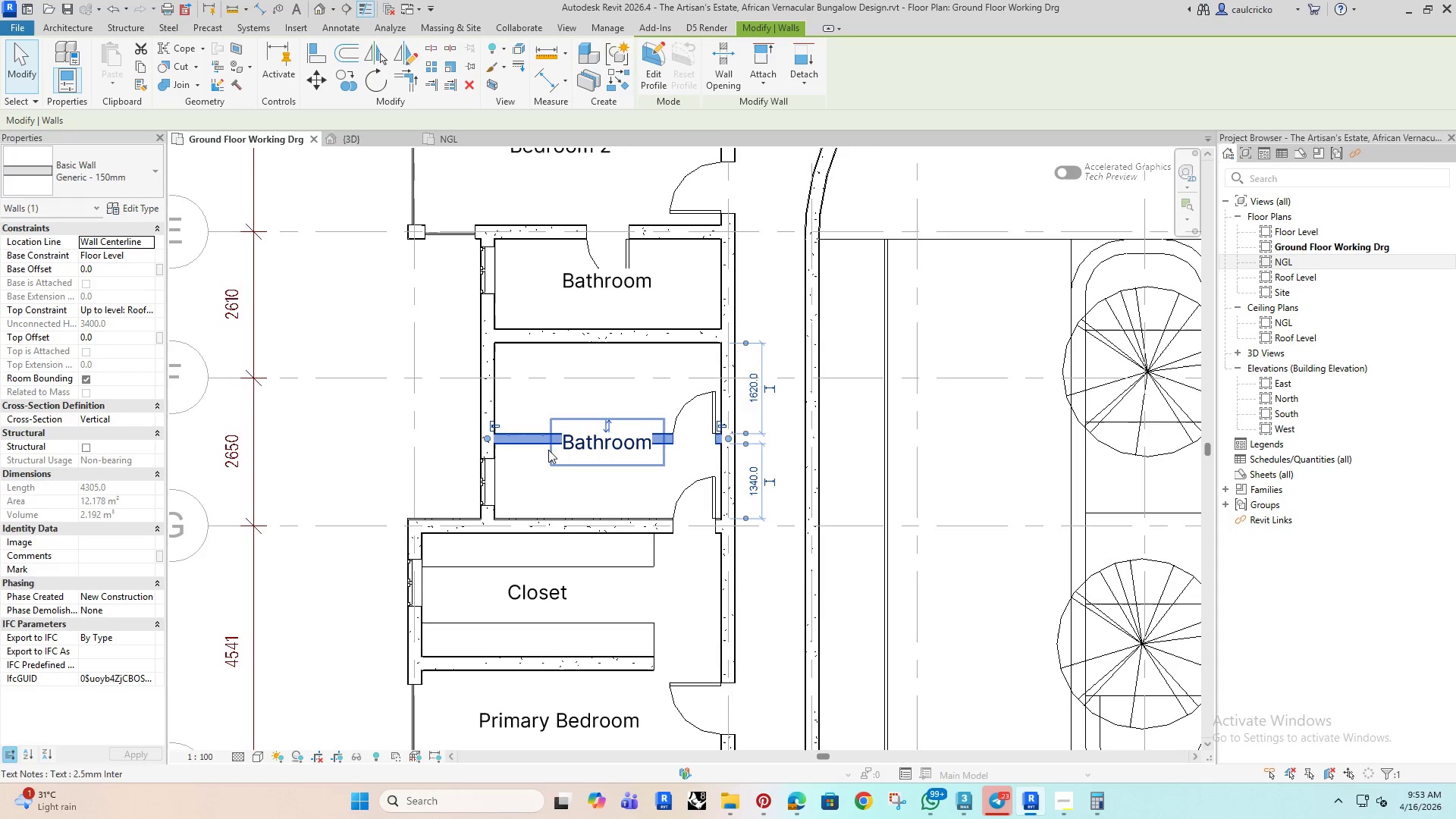 
key(ArrowUp)
 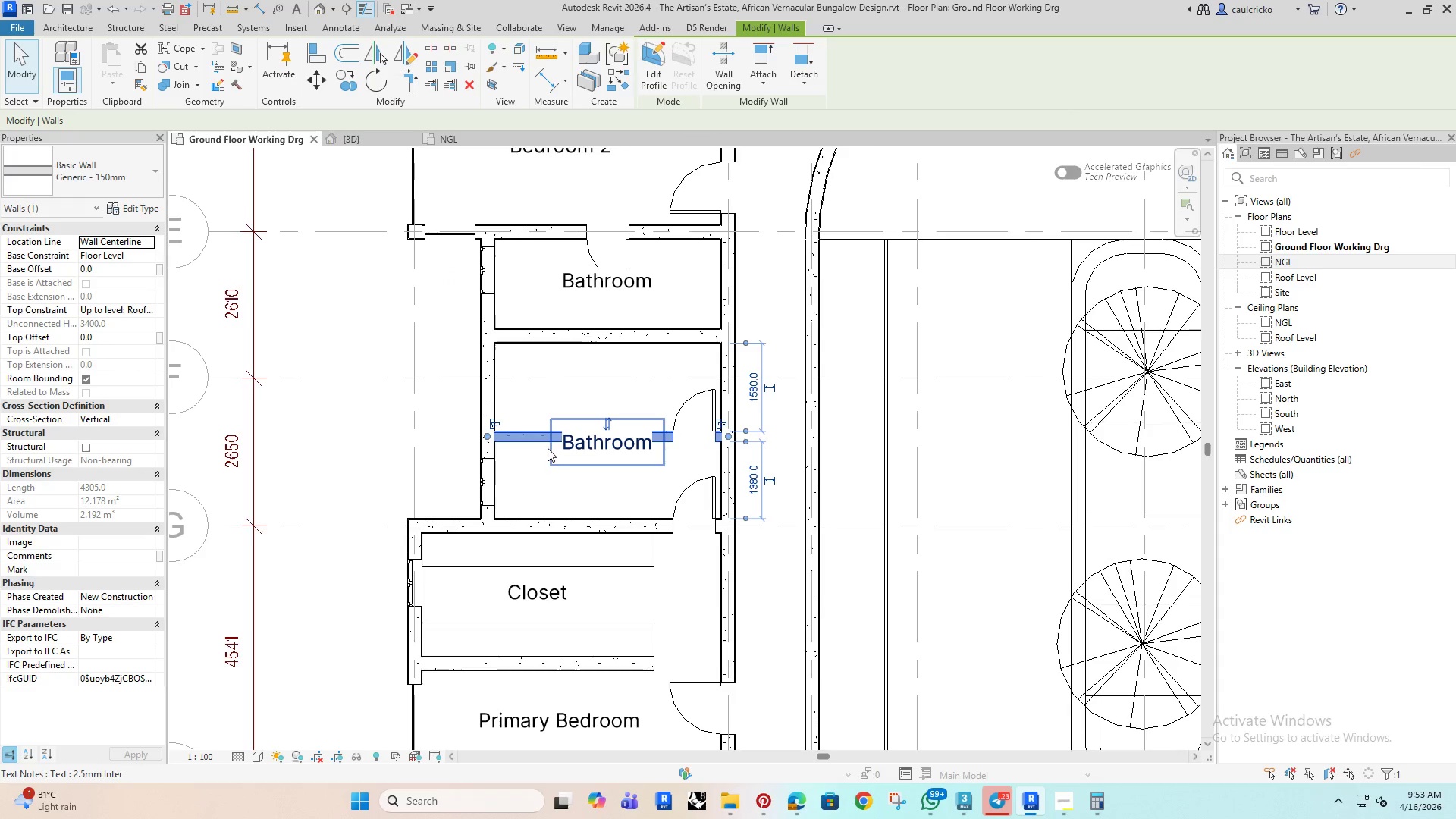 
key(ArrowUp)
 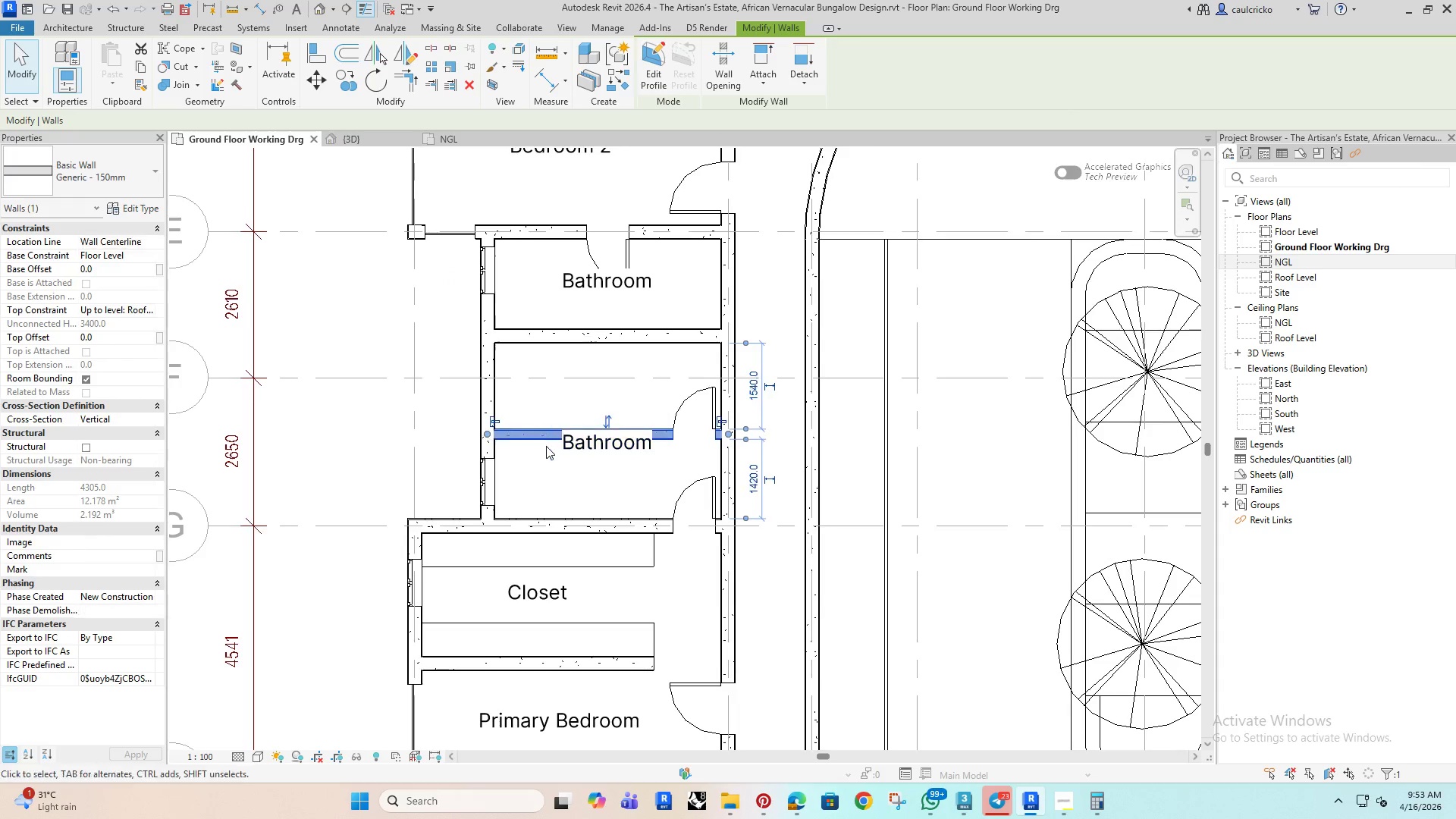 
key(ArrowUp)
 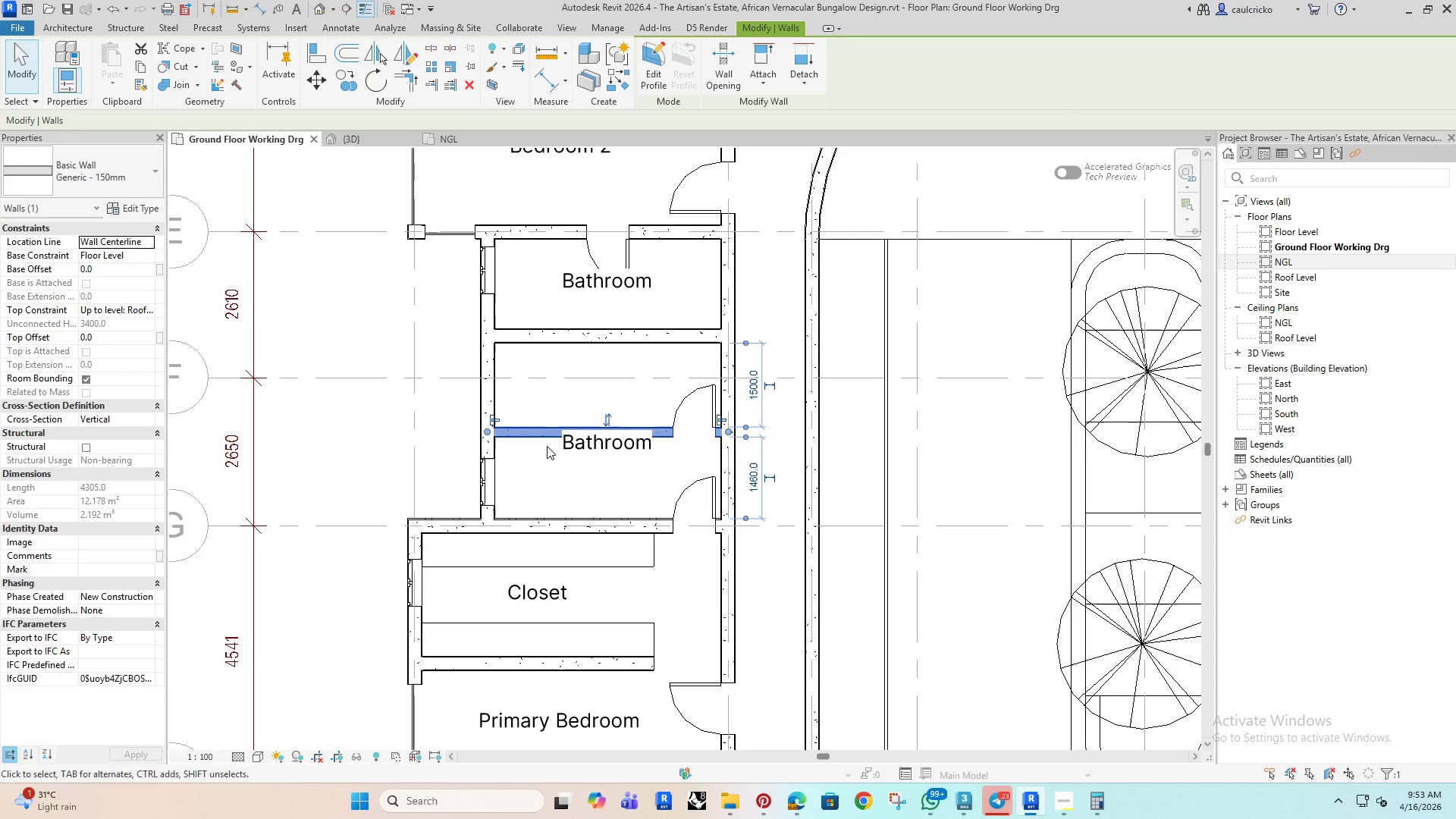 
key(ArrowUp)
 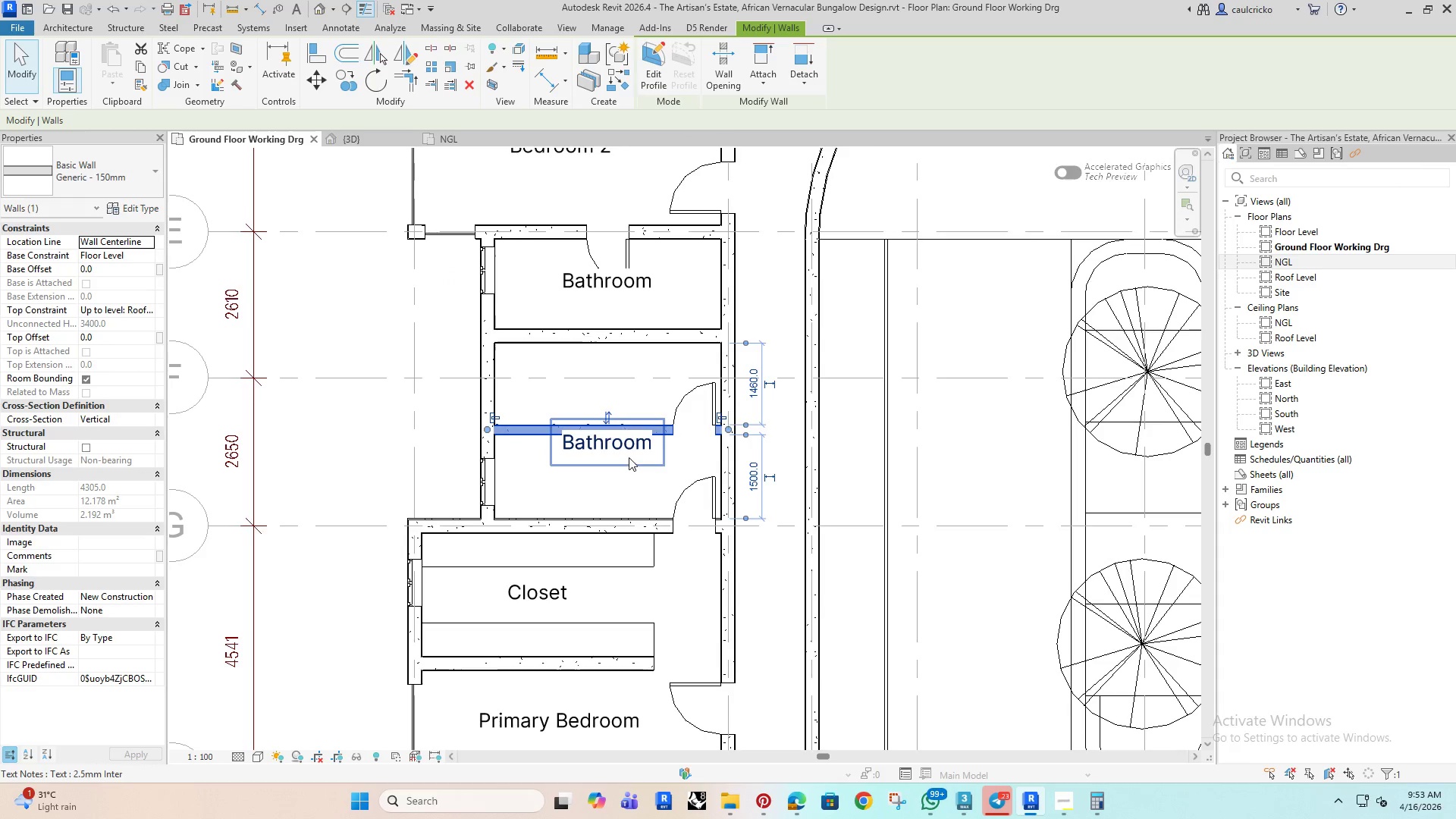 
left_click([620, 455])
 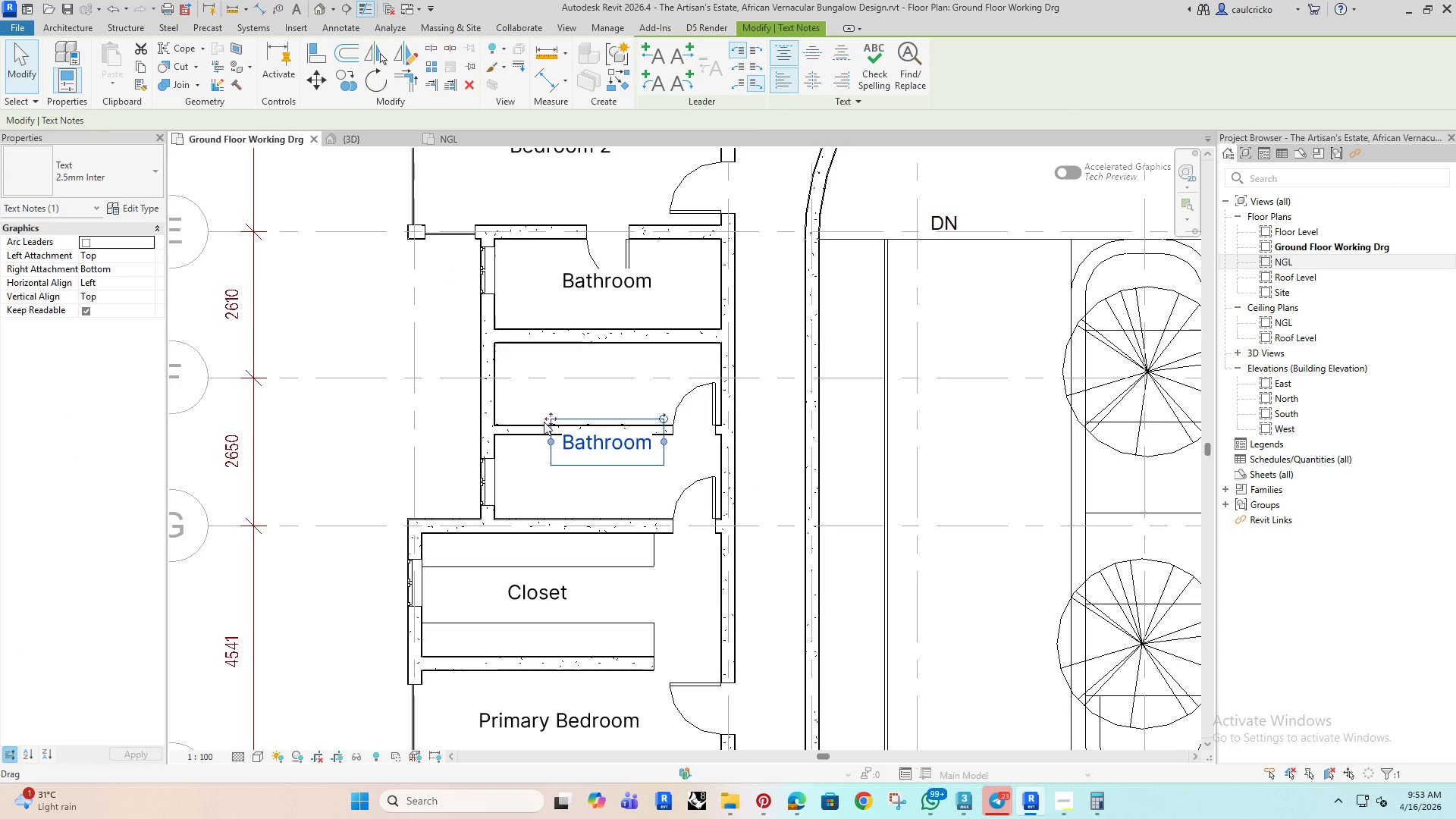 
left_click_drag(start_coordinate=[544, 416], to_coordinate=[268, 435])
 